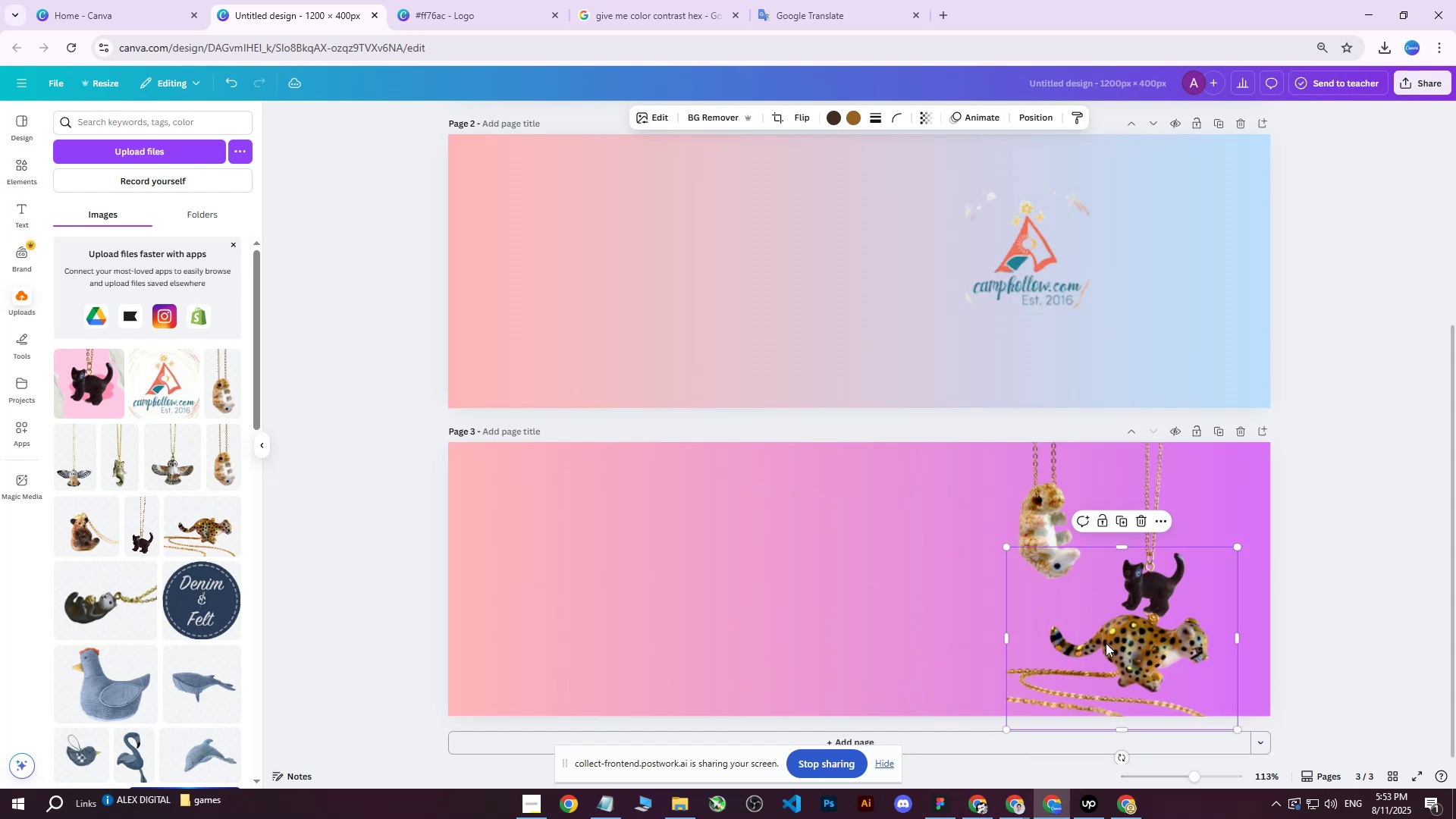 
right_click([1106, 643])
 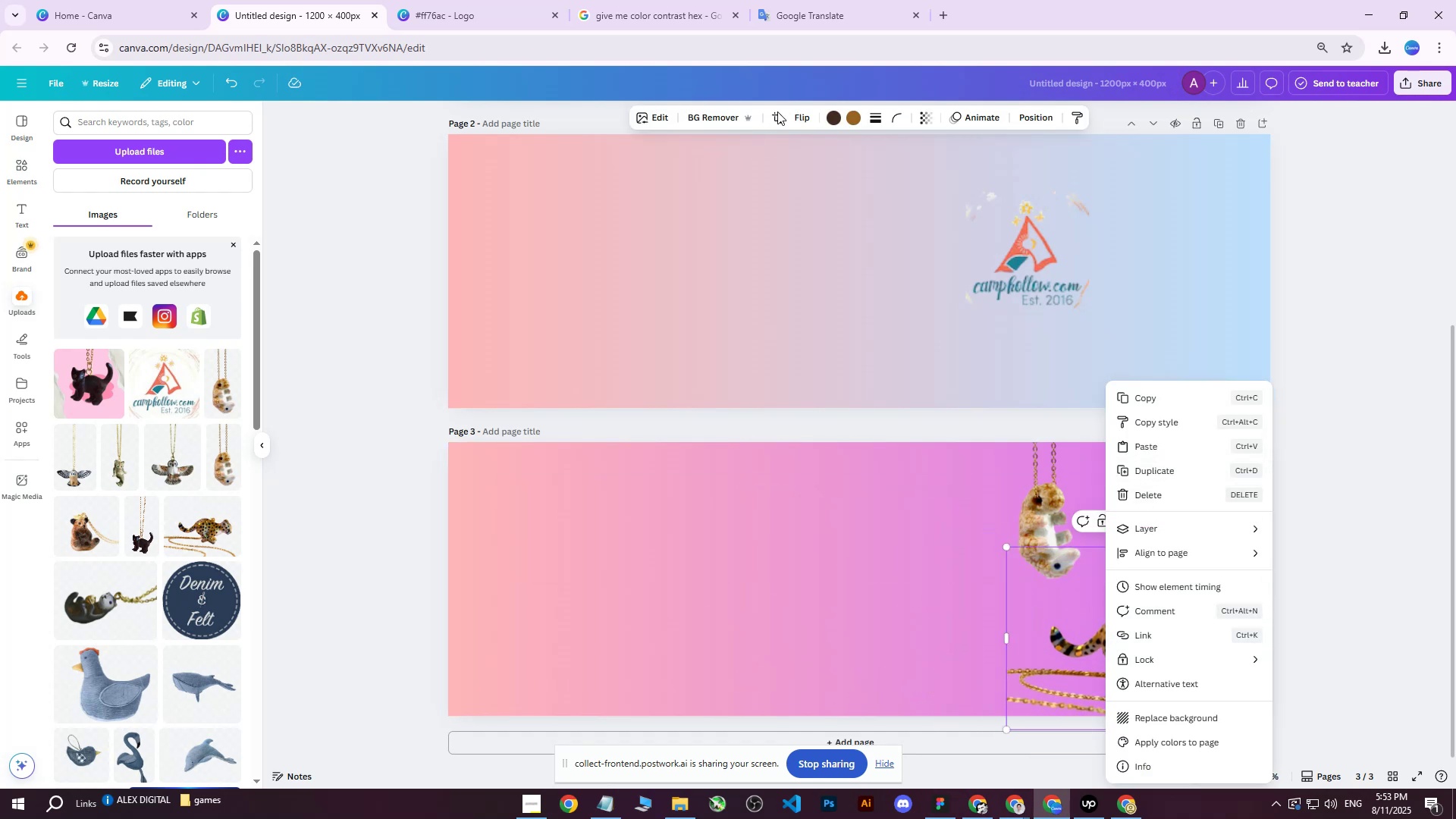 
double_click([795, 115])
 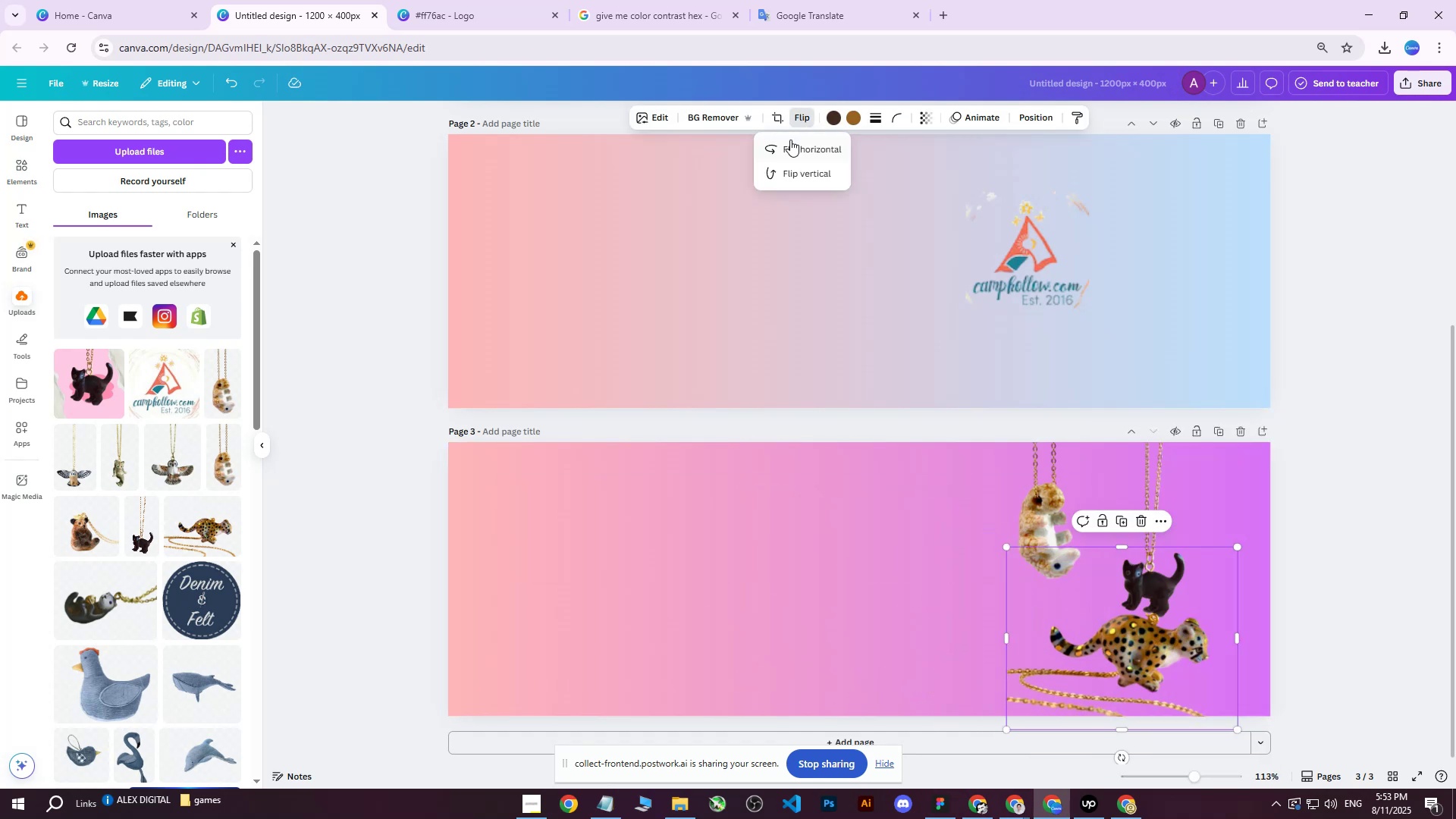 
left_click([790, 140])
 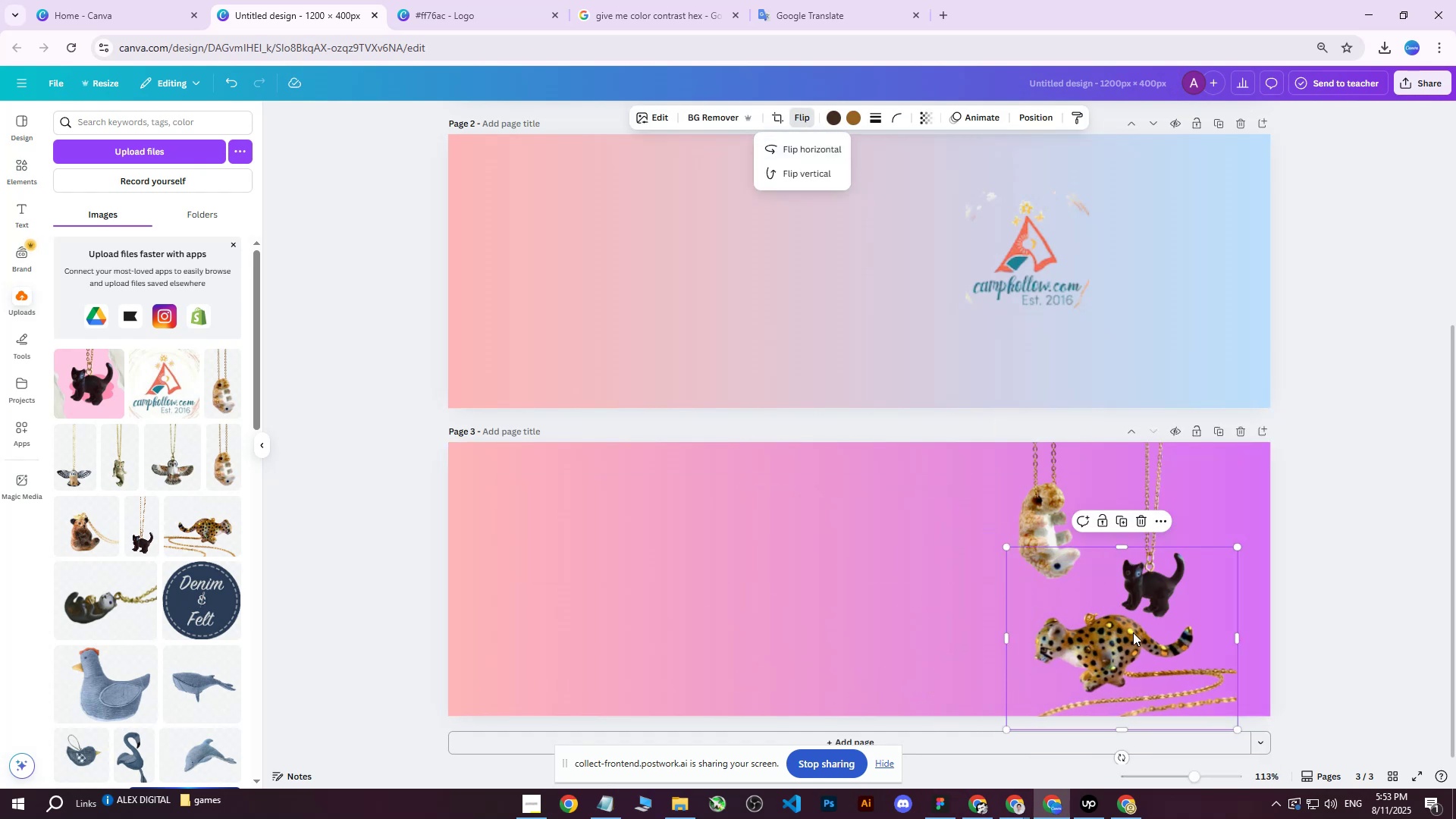 
left_click_drag(start_coordinate=[1132, 662], to_coordinate=[1175, 661])
 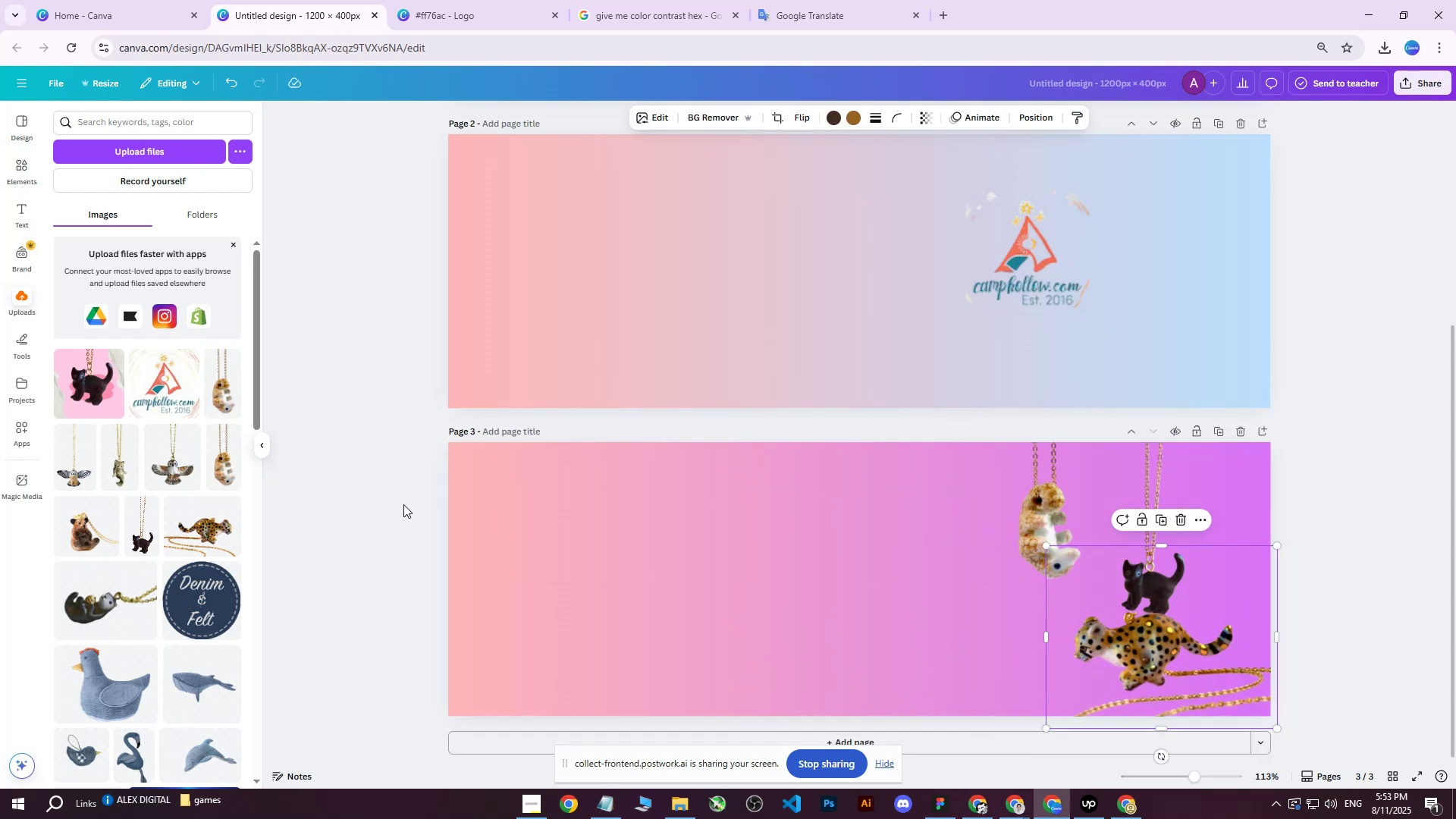 
left_click([384, 500])
 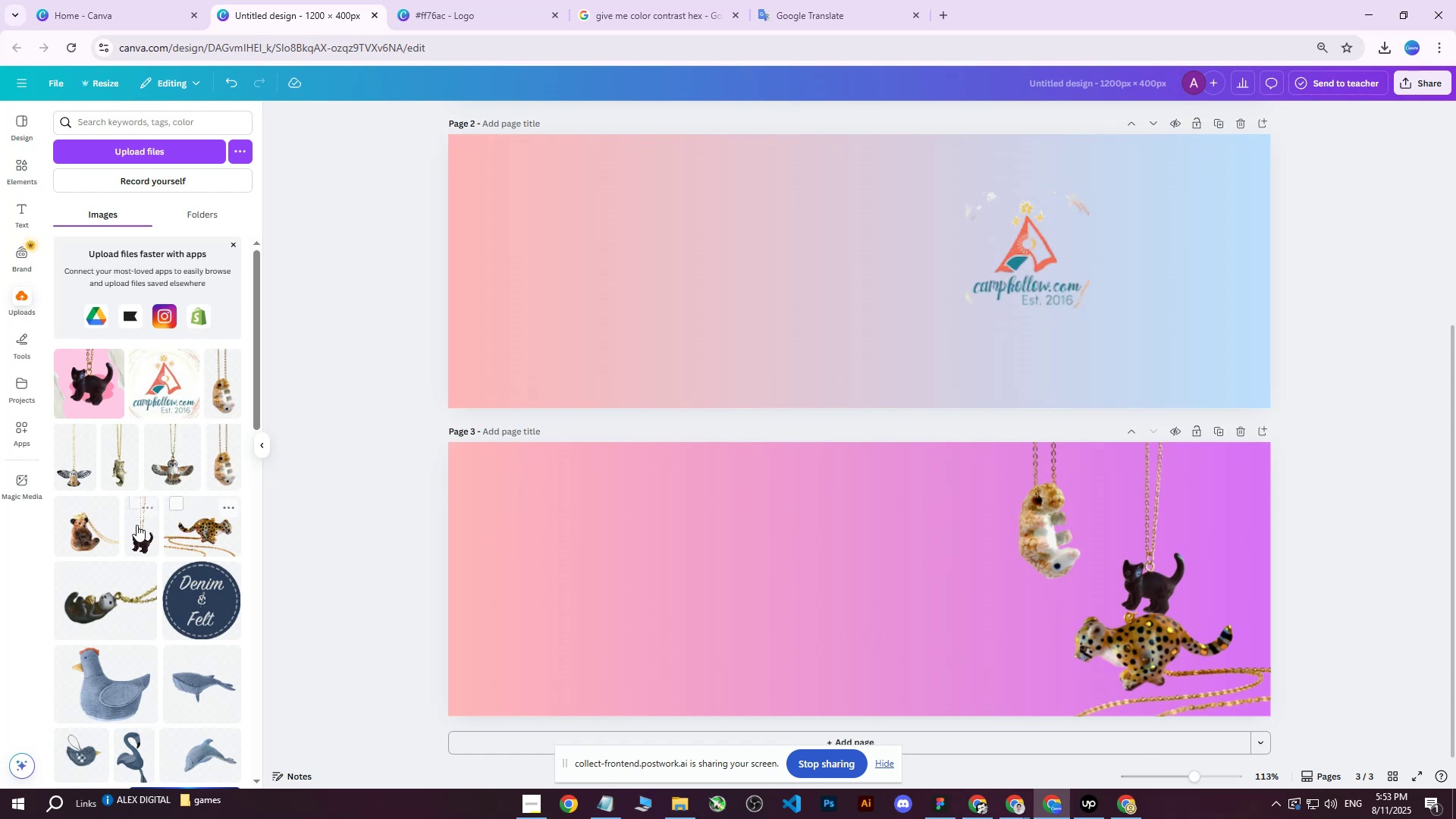 
wait(6.52)
 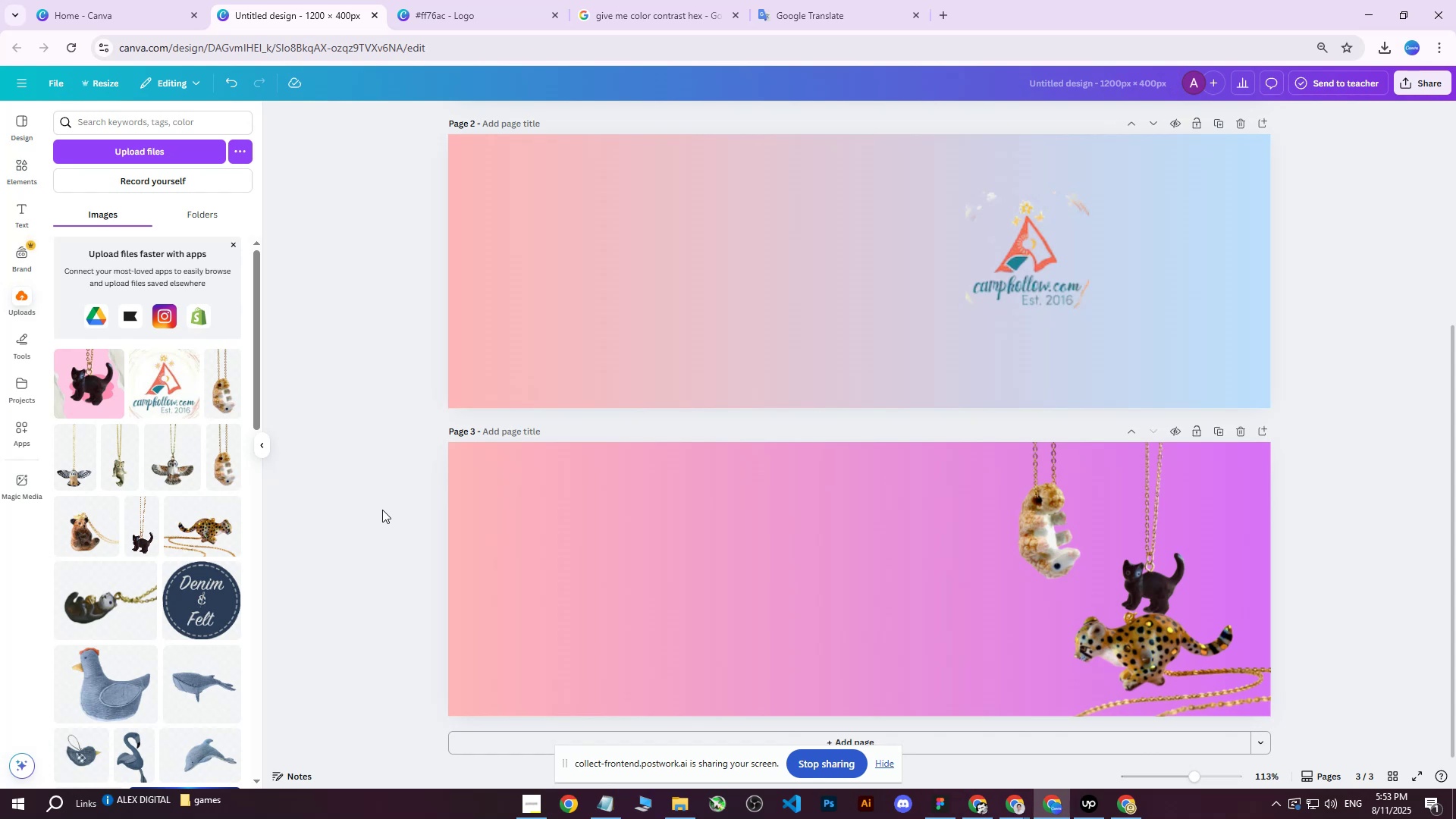 
scroll: coordinate [153, 488], scroll_direction: none, amount: 0.0
 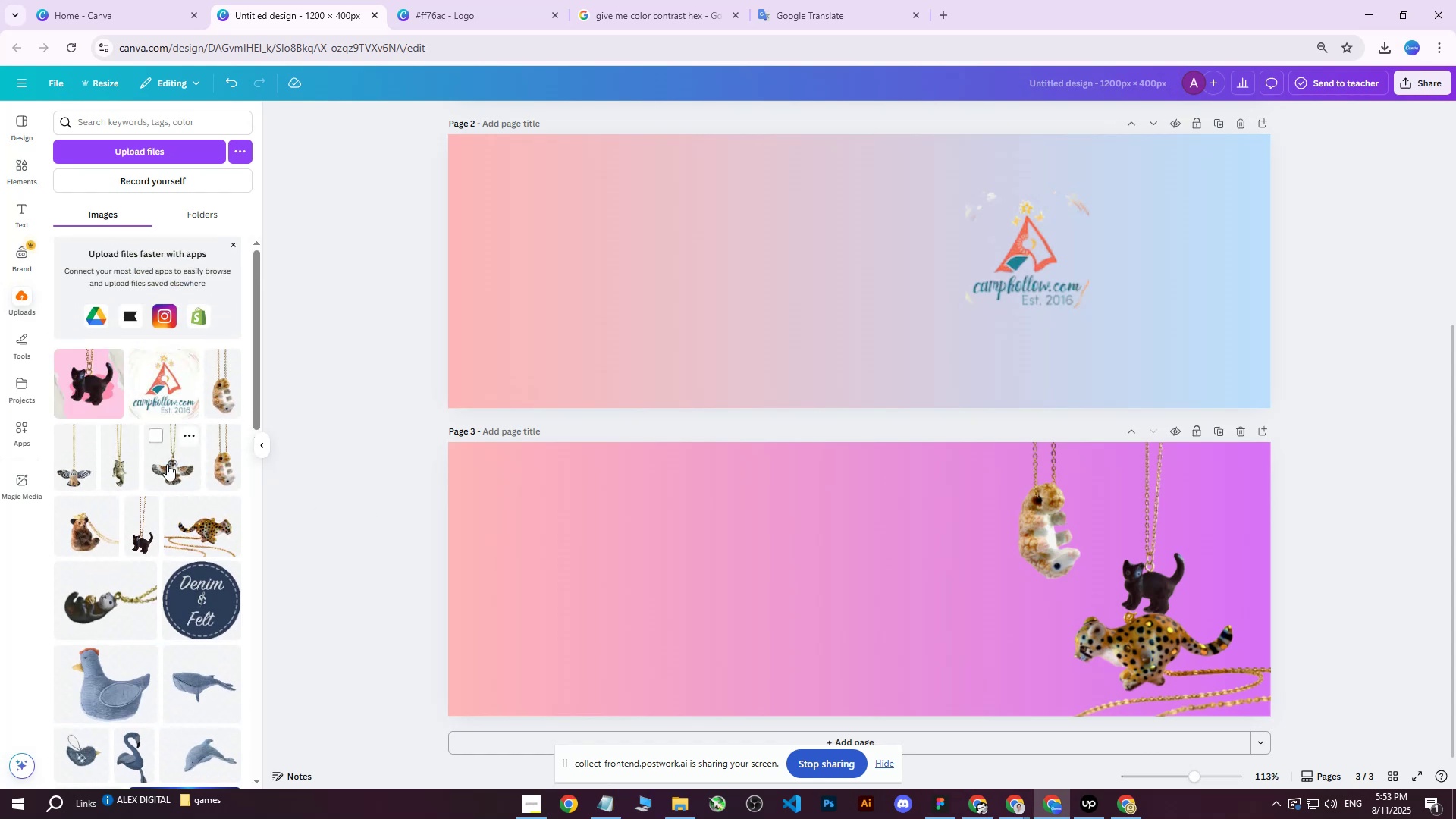 
left_click([167, 463])
 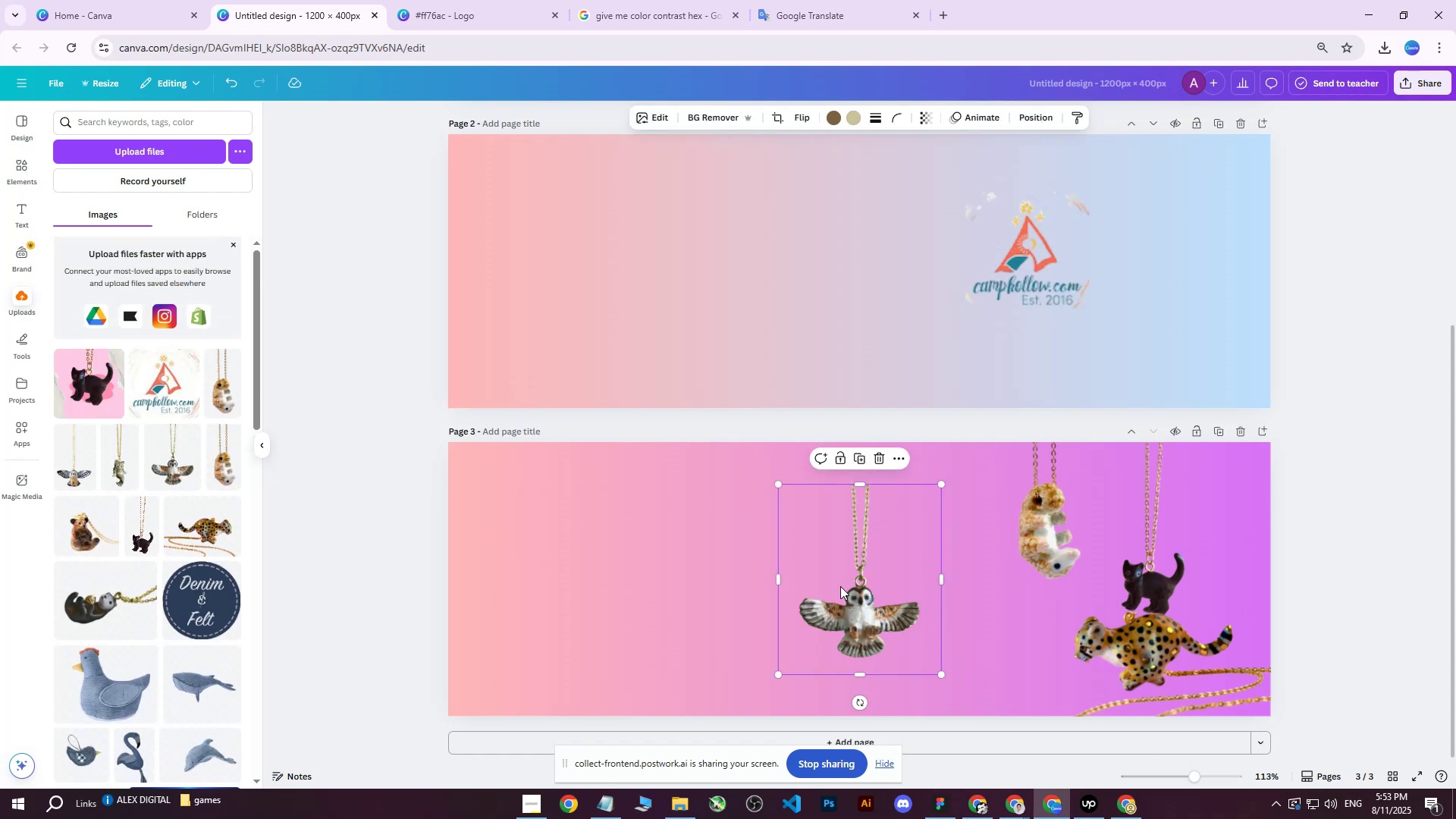 
left_click_drag(start_coordinate=[864, 615], to_coordinate=[940, 557])
 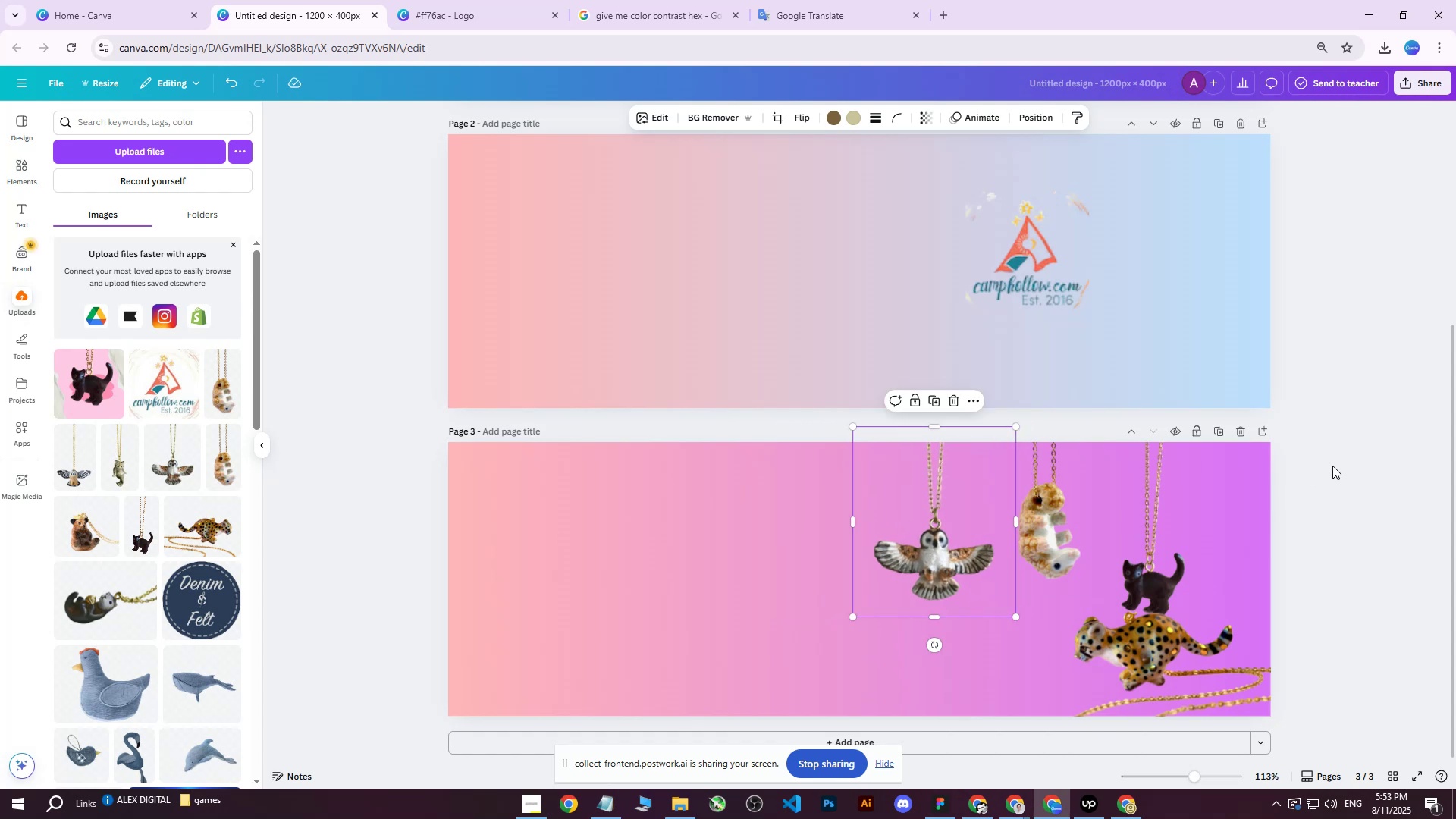 
left_click([1332, 466])
 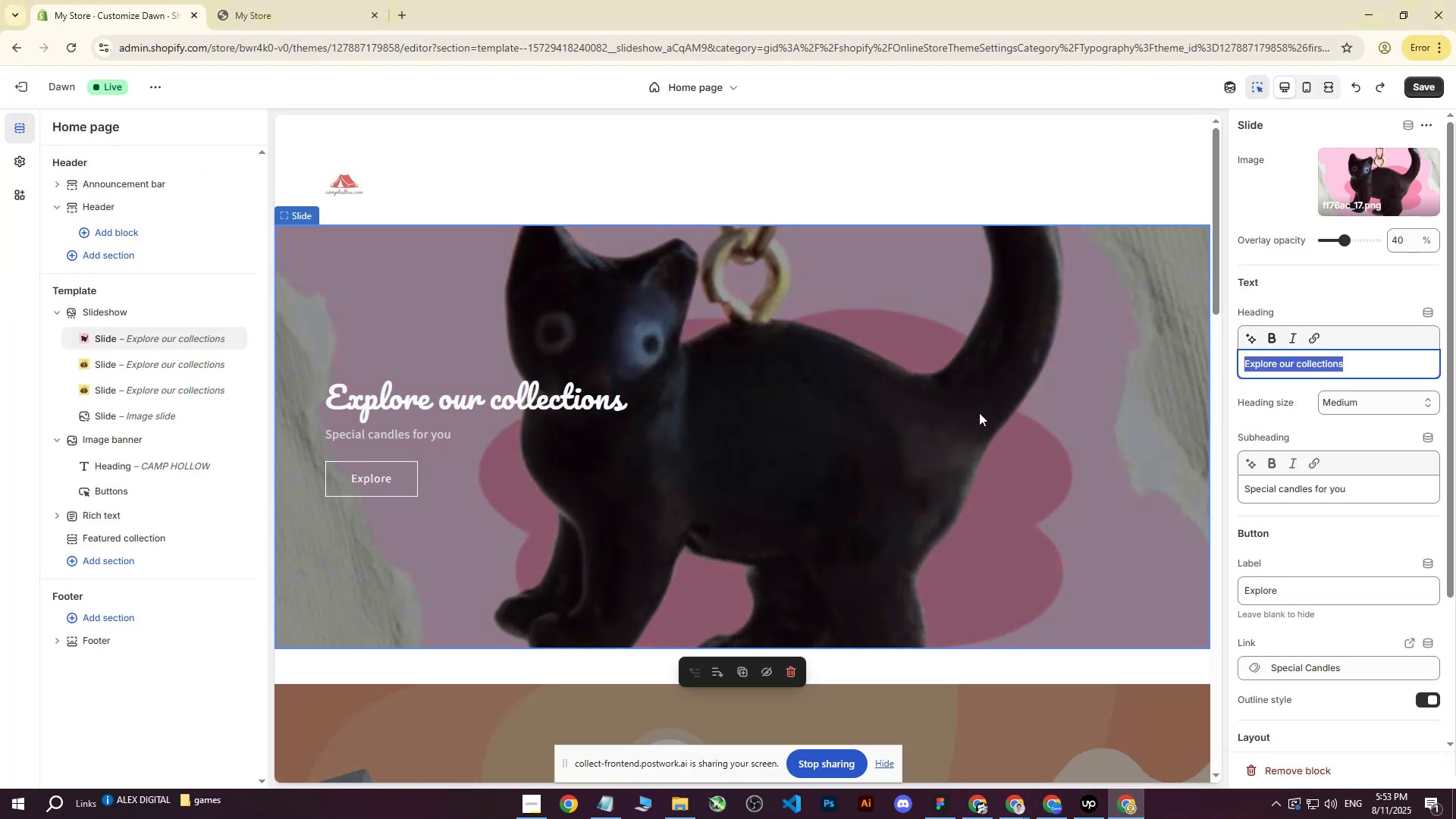 
mouse_move([1101, 791])
 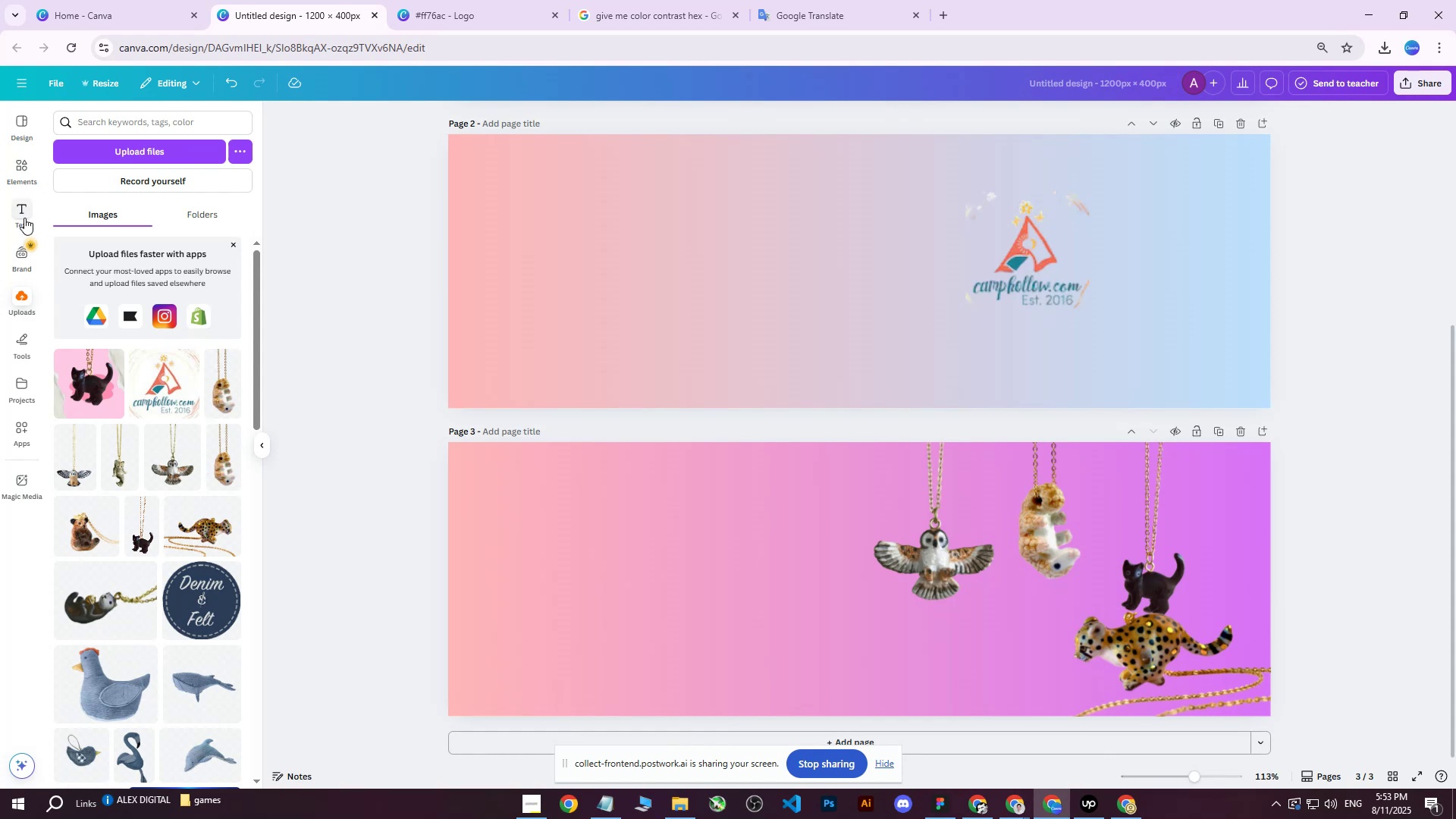 
left_click([24, 216])
 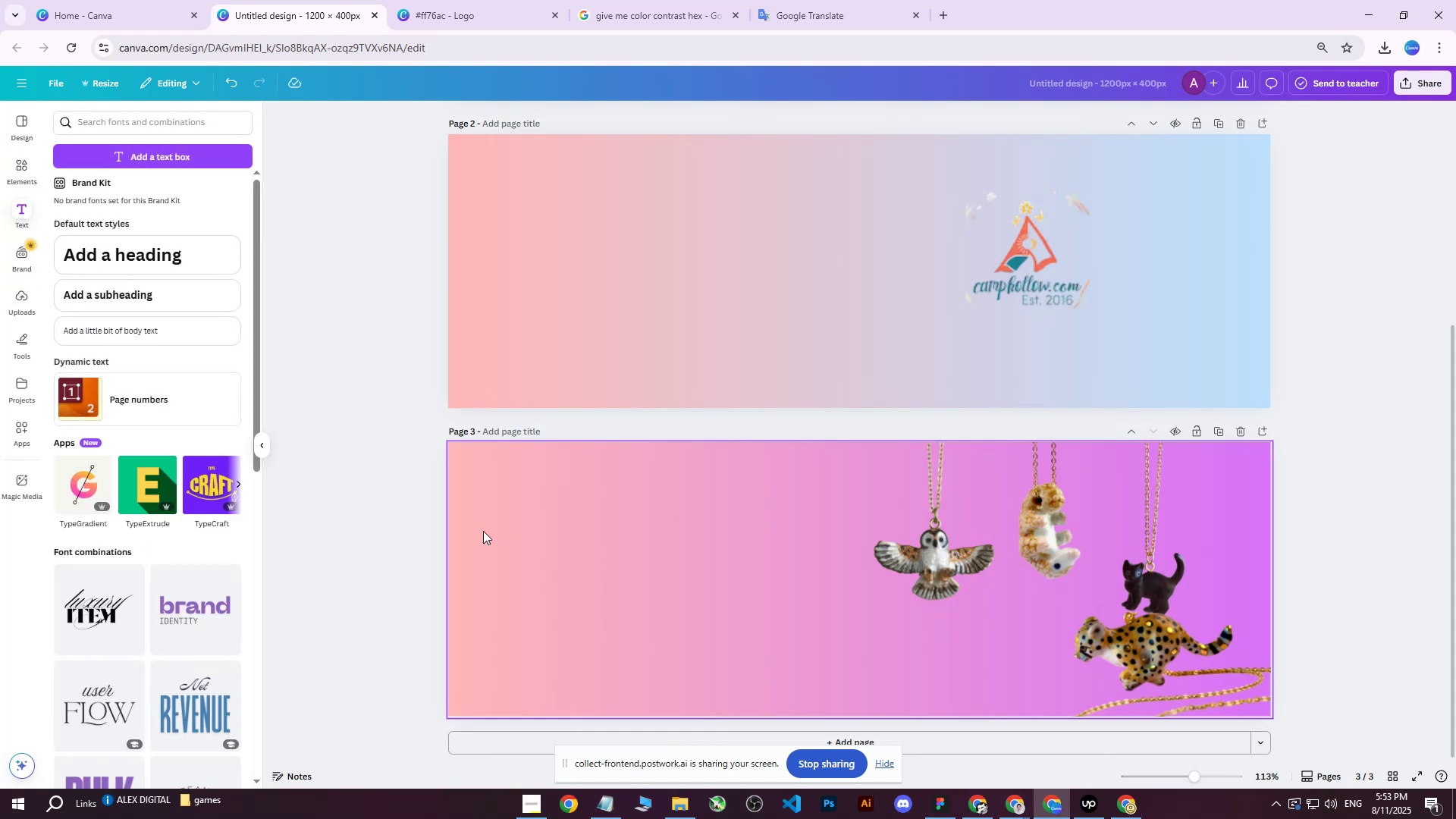 
left_click([1122, 811])
 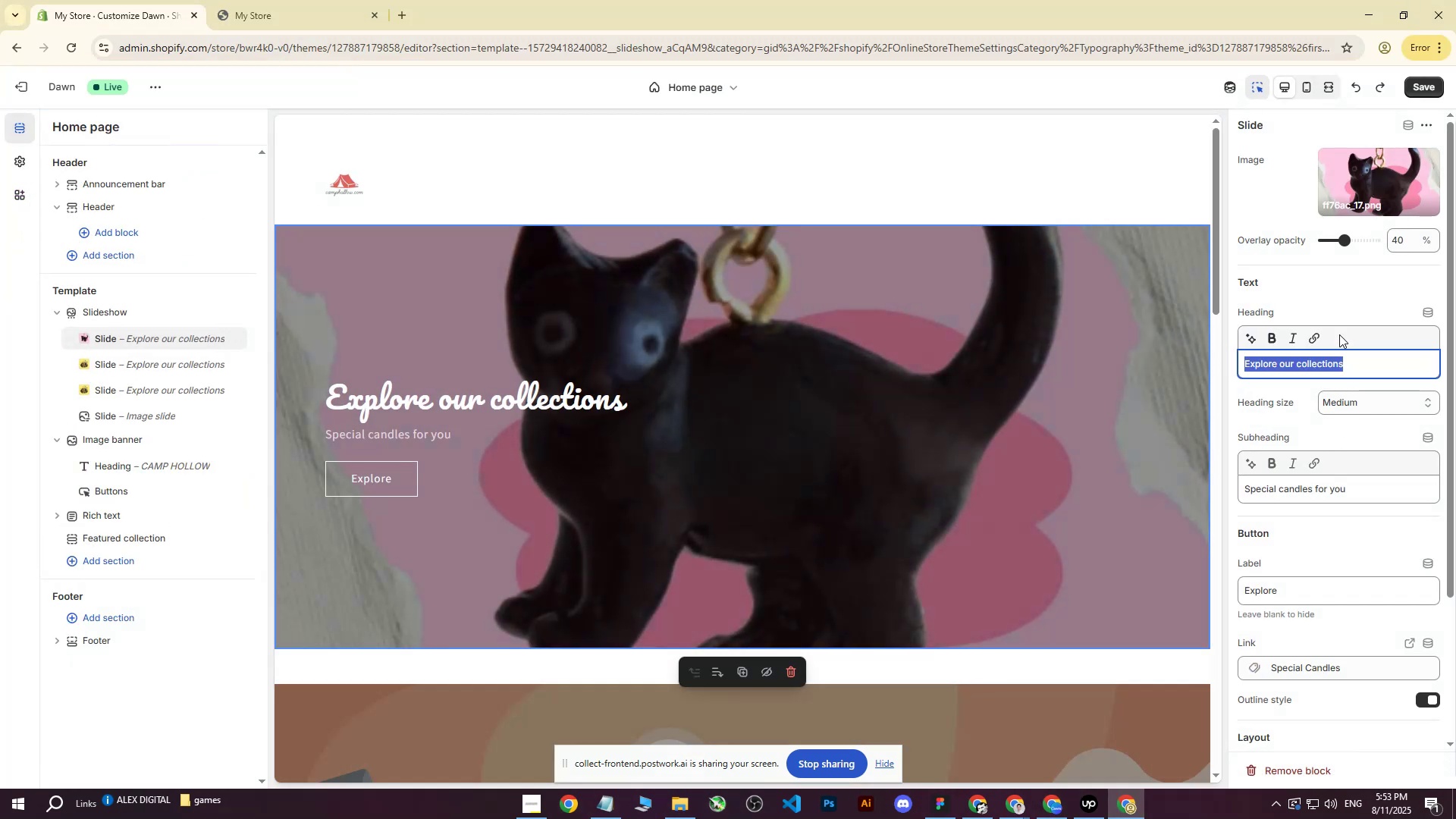 
left_click([1338, 297])
 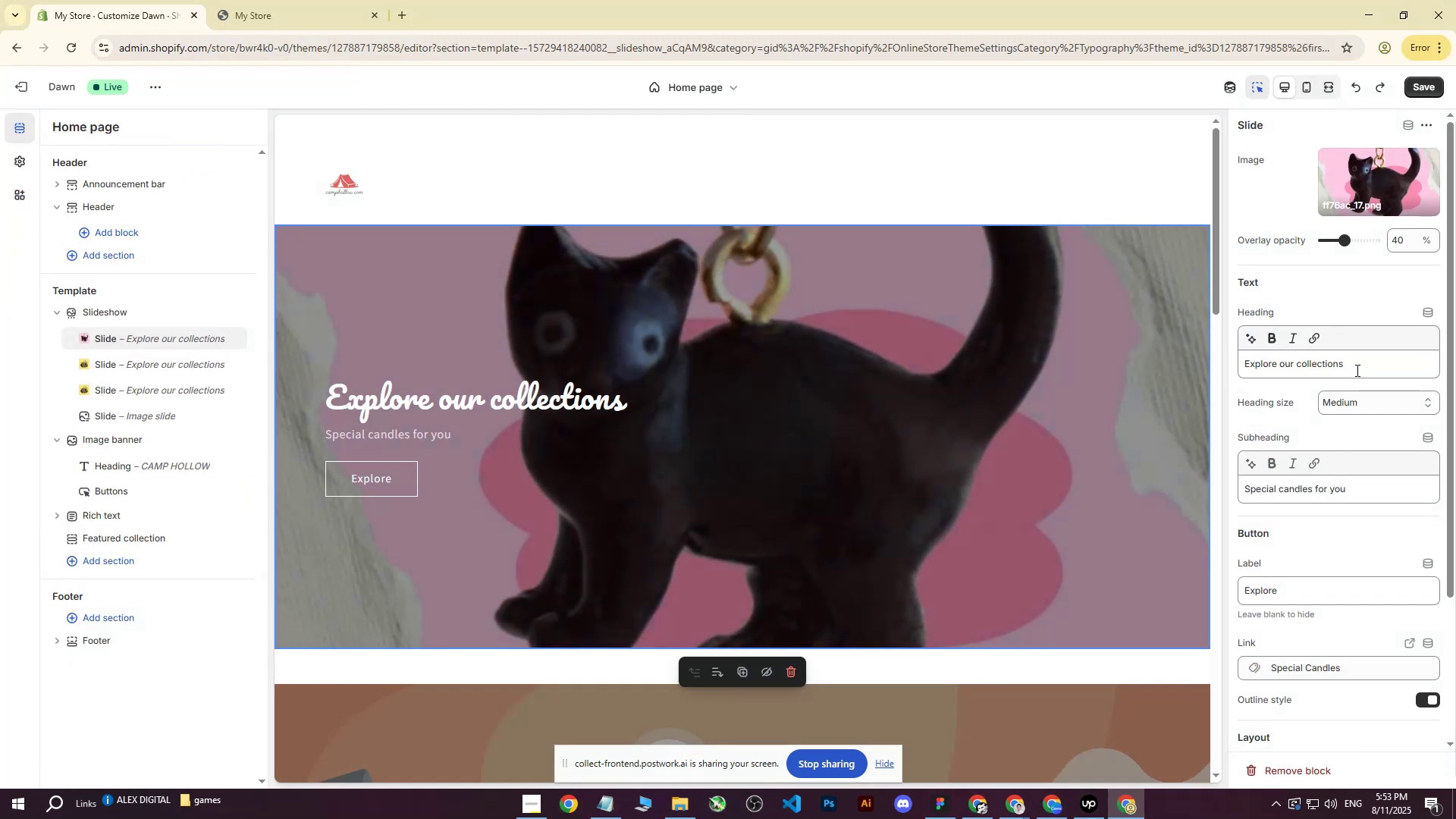 
left_click_drag(start_coordinate=[1356, 362], to_coordinate=[1159, 344])
 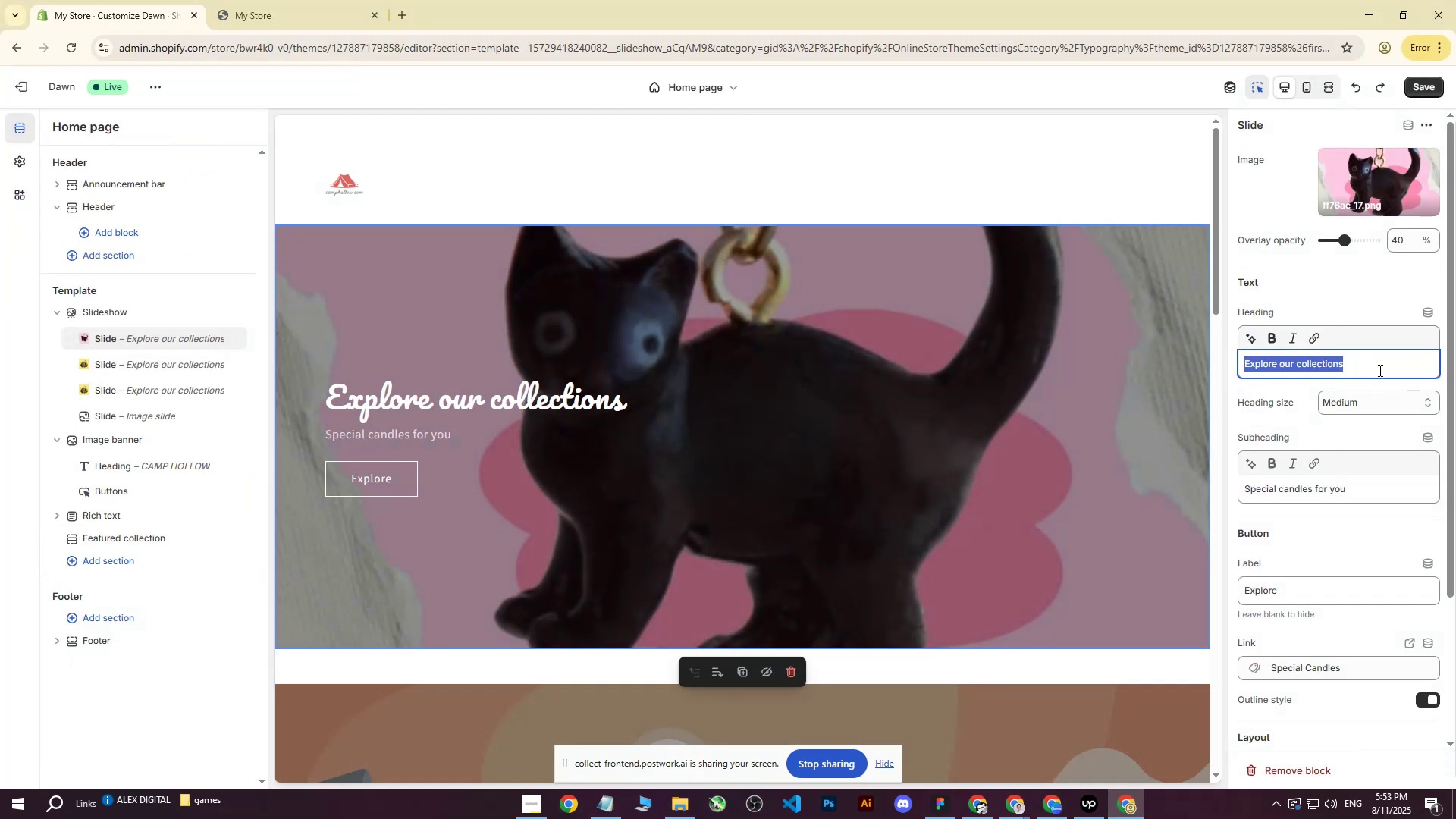 
key(Backspace)
 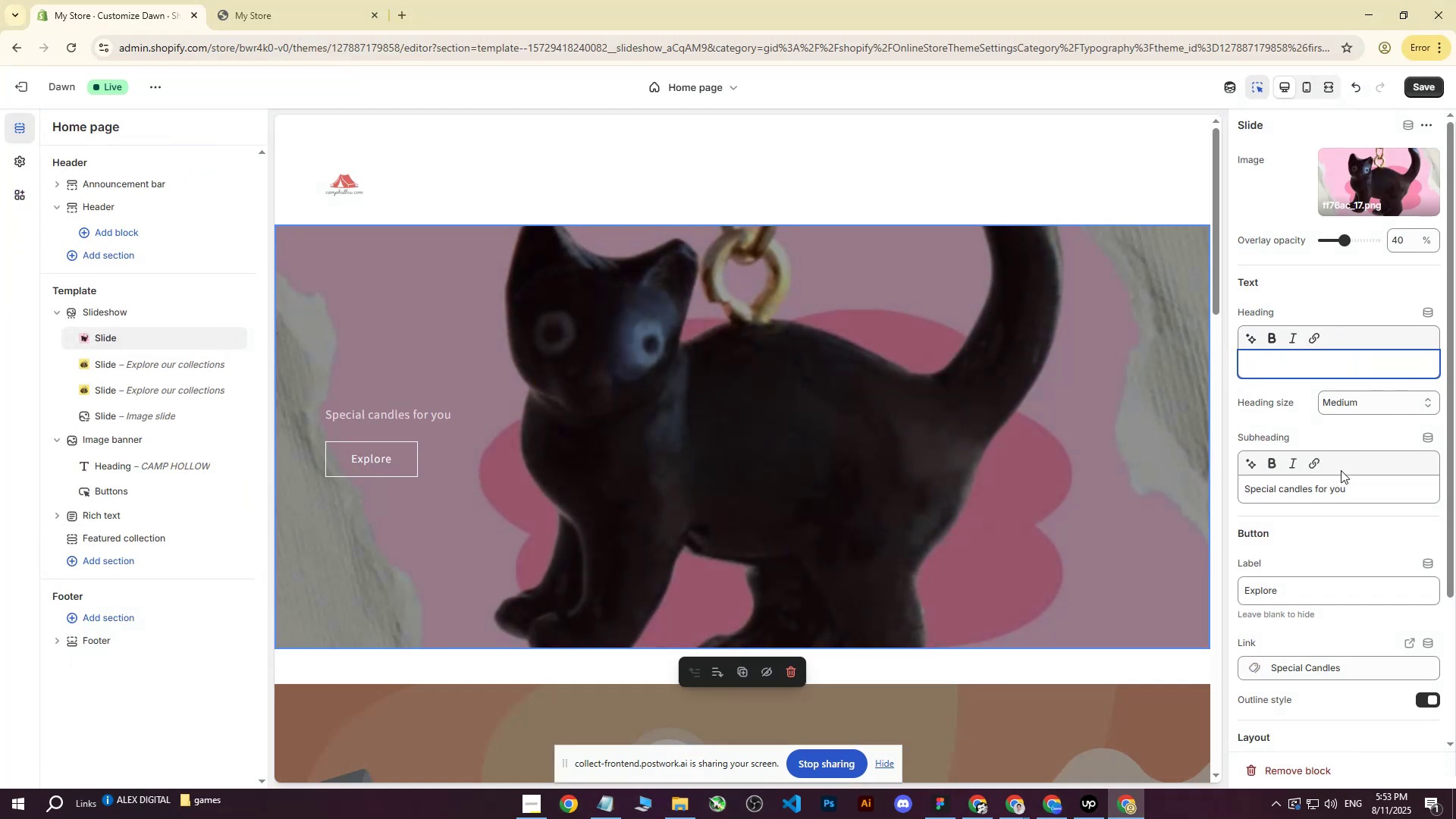 
left_click_drag(start_coordinate=[1352, 484], to_coordinate=[1170, 469])
 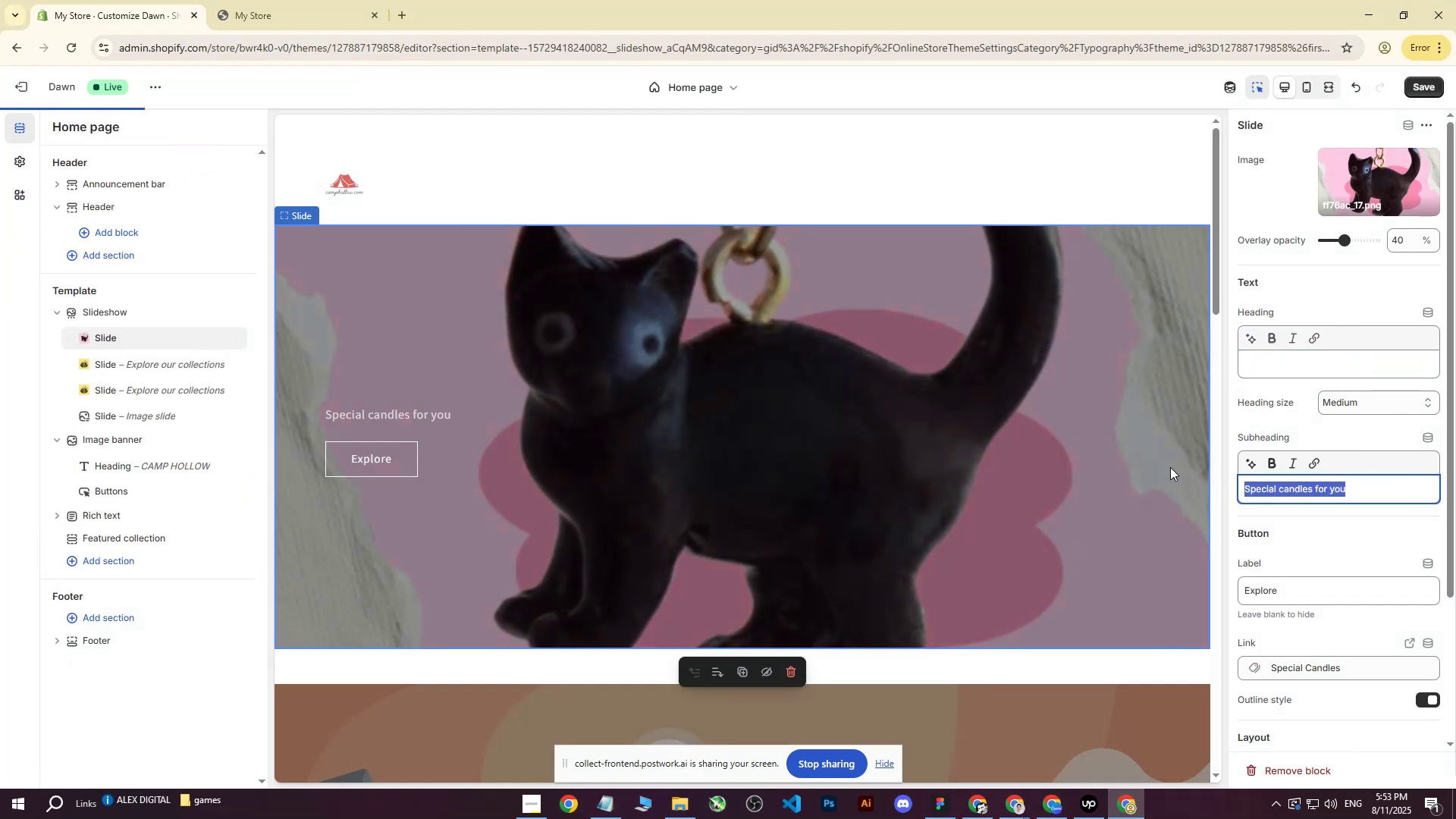 
key(Backspace)
 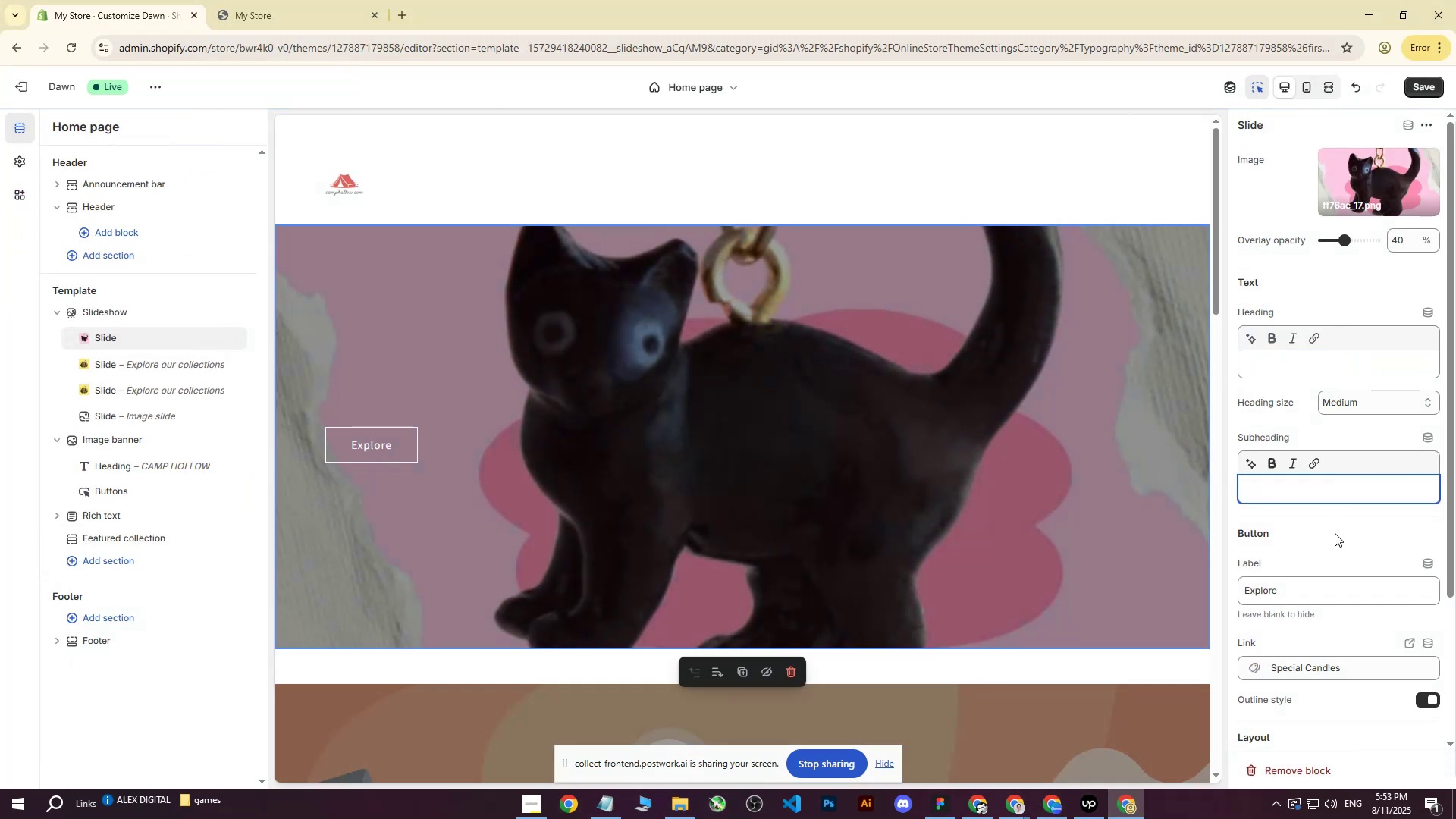 
left_click([1301, 587])
 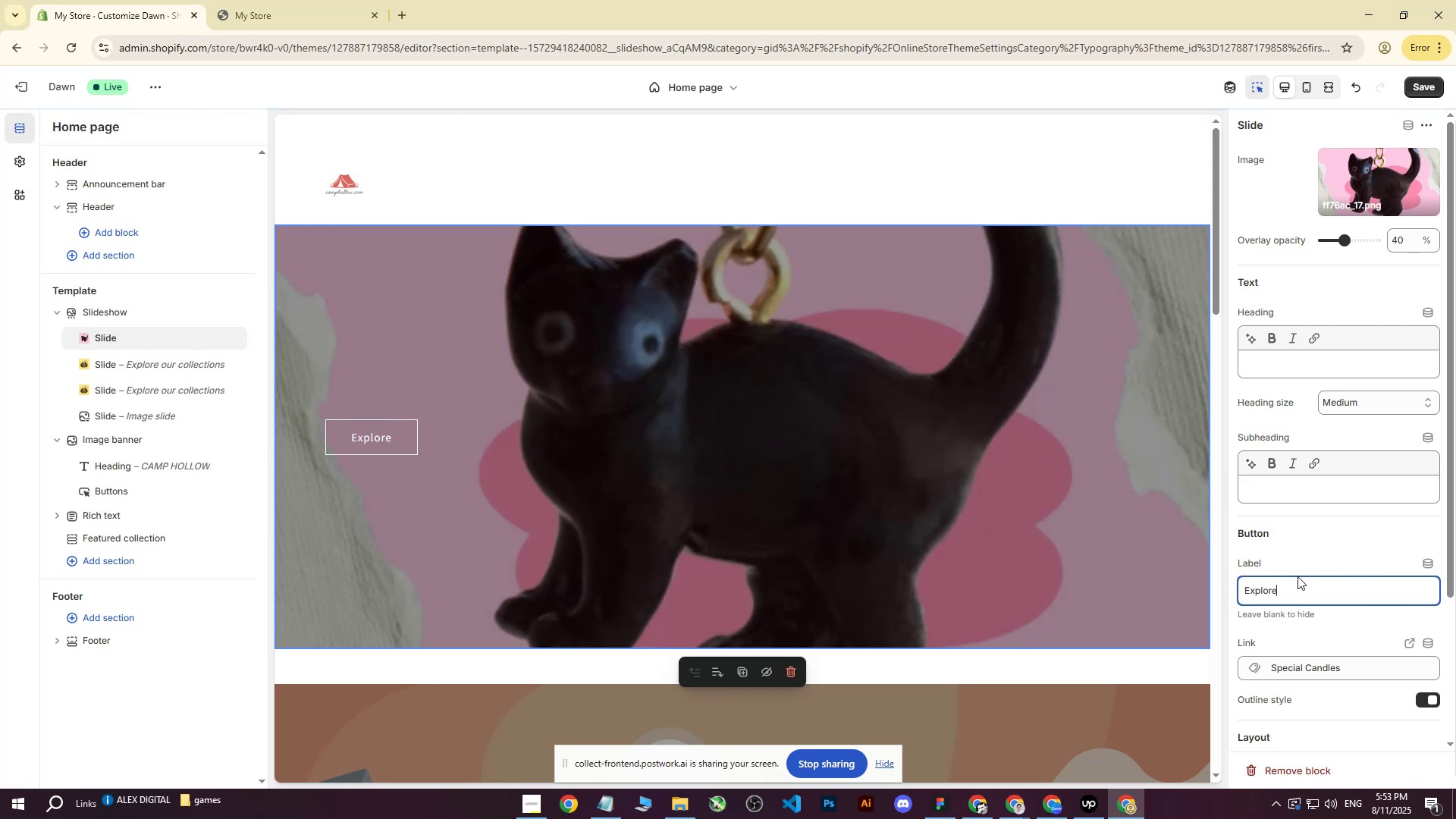 
type( more)
 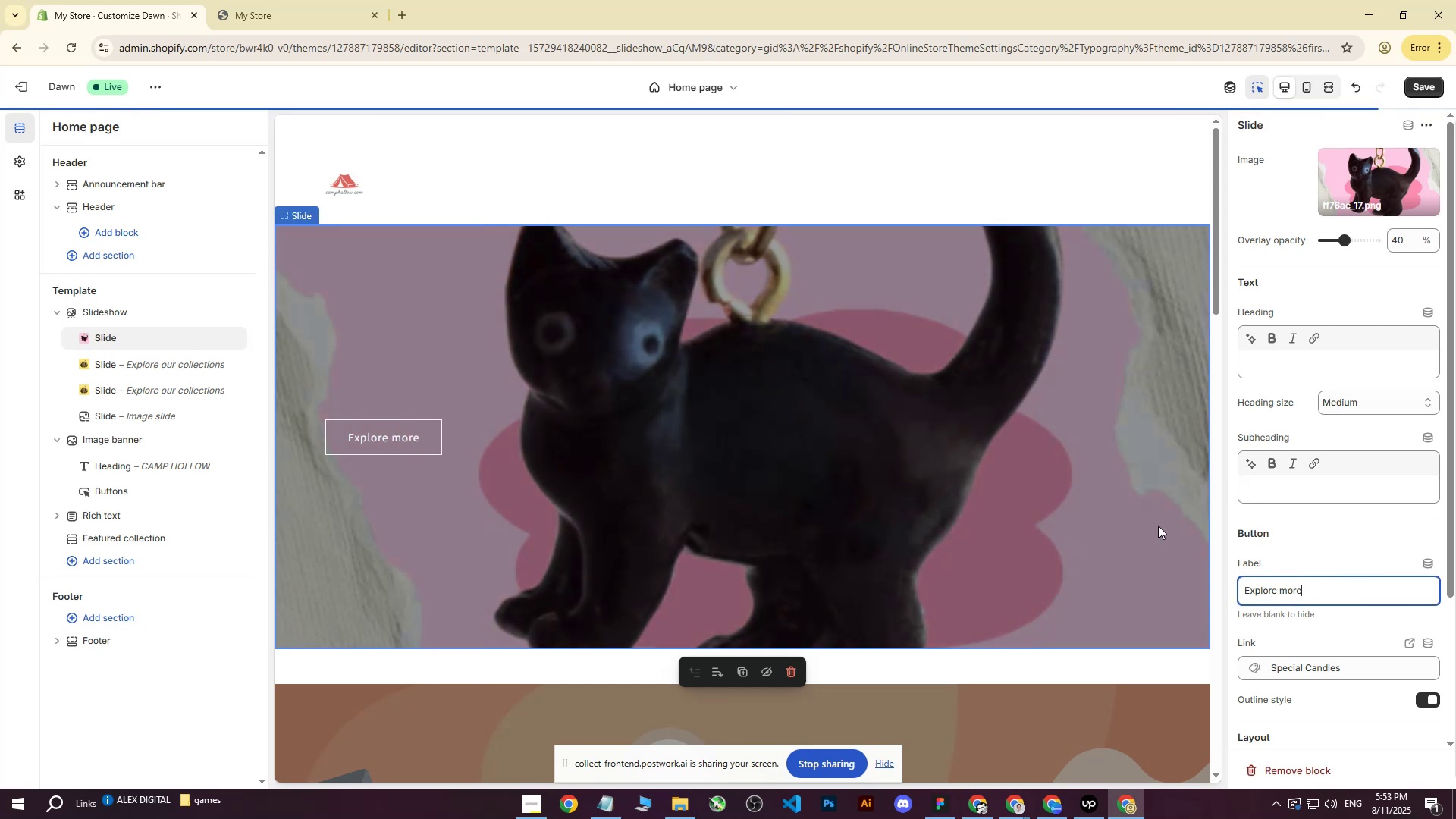 
left_click([1305, 549])
 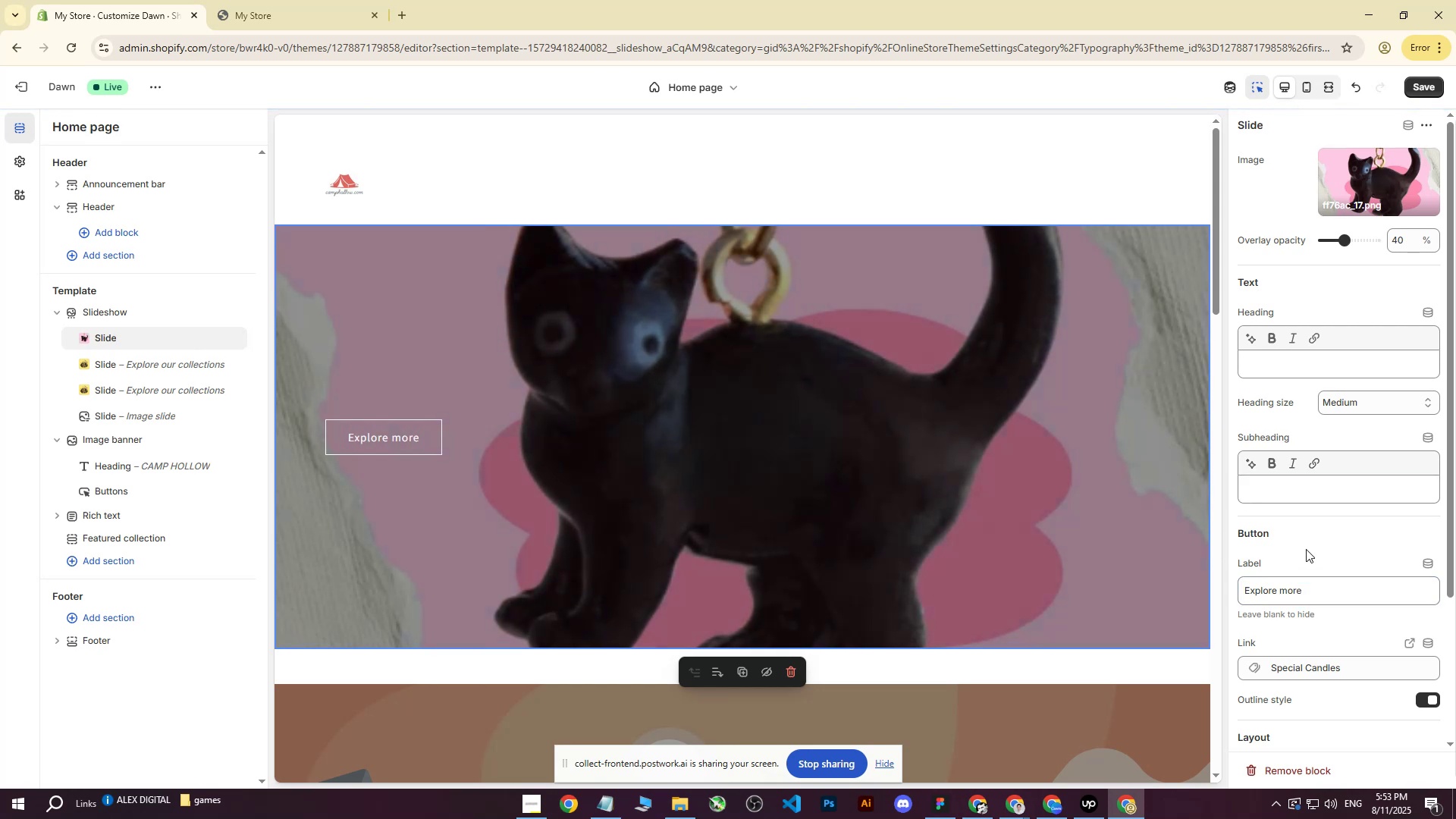 
scroll: coordinate [1307, 511], scroll_direction: down, amount: 4.0
 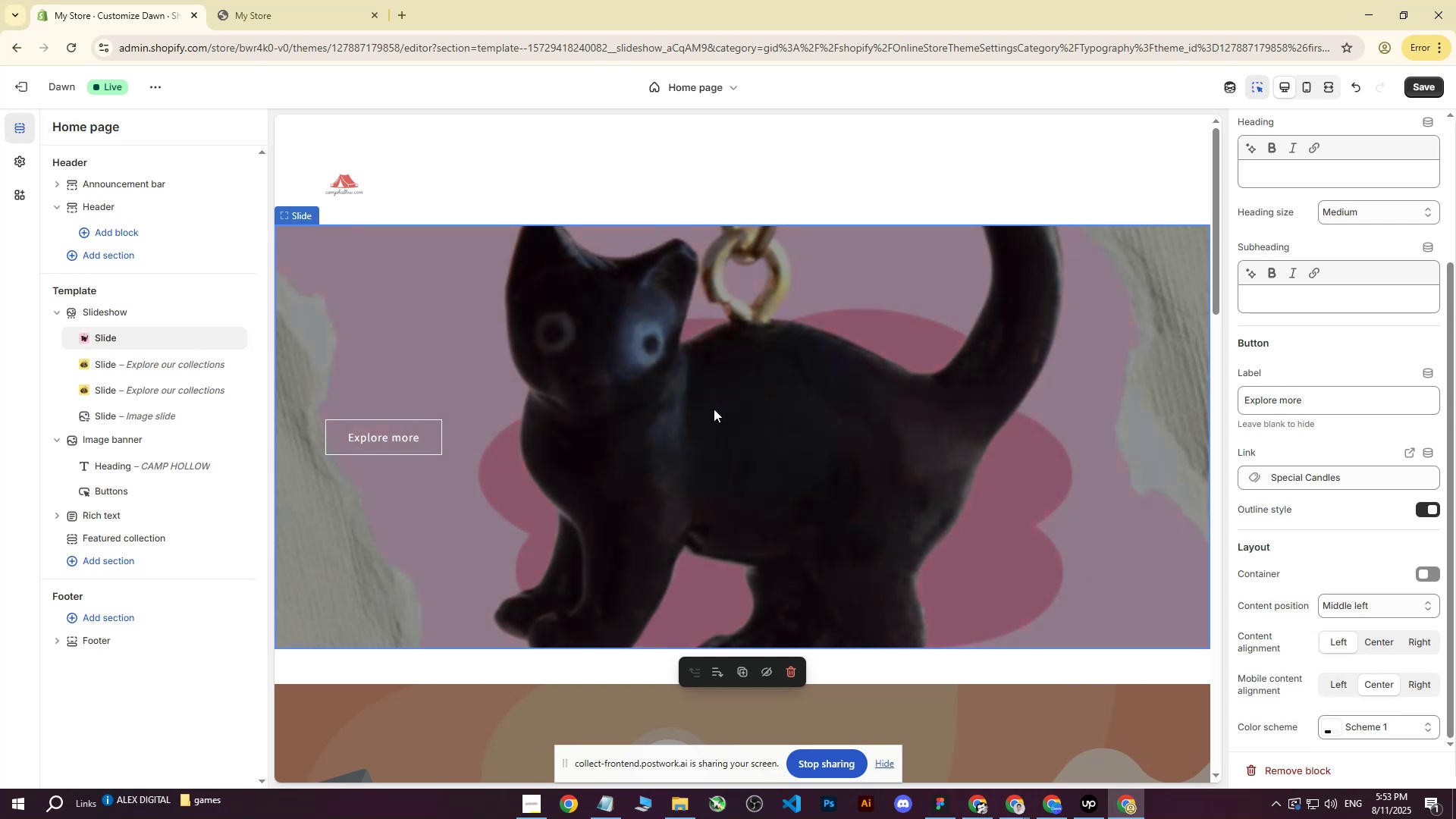 
wait(15.39)
 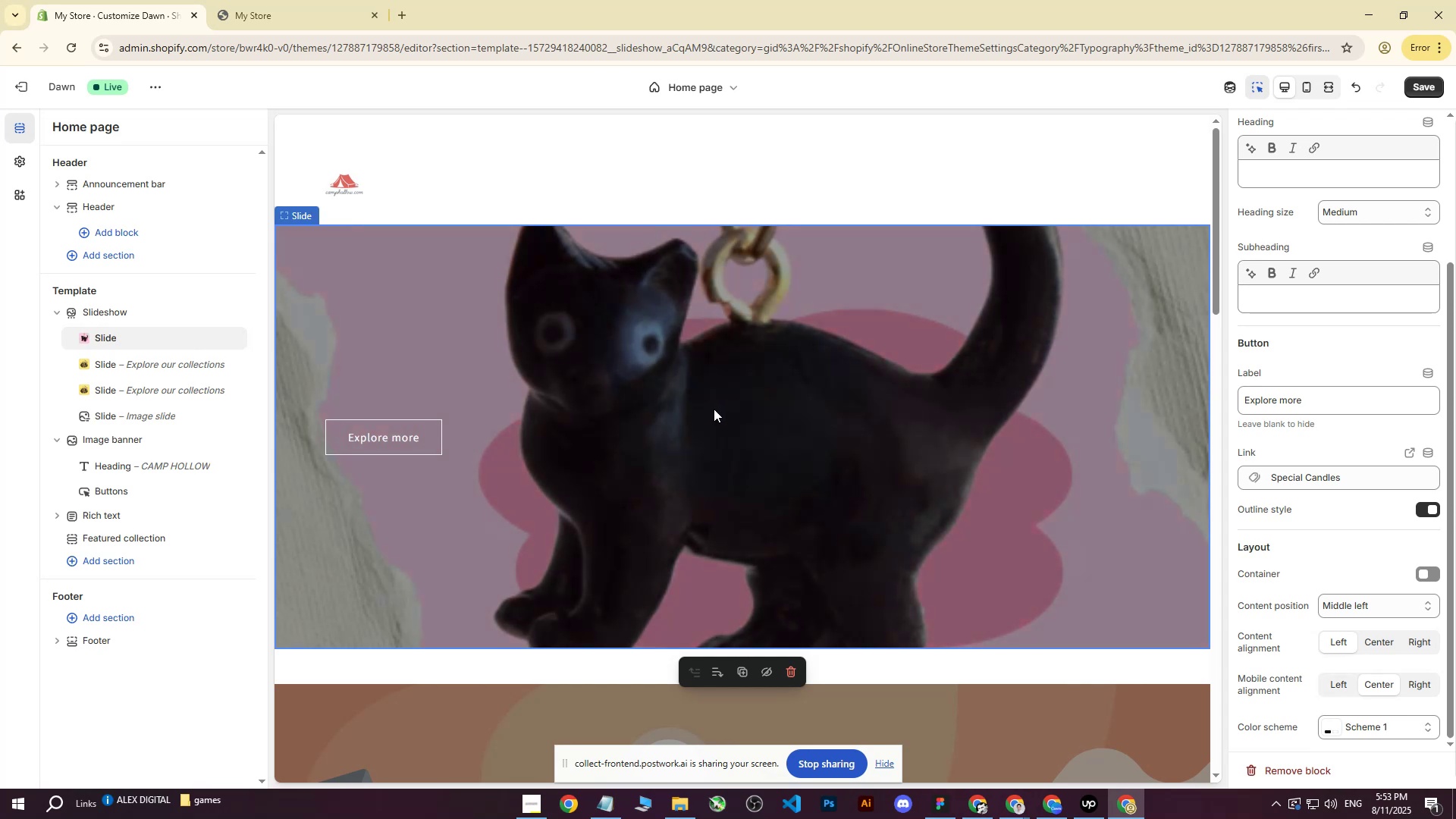 
scroll: coordinate [623, 455], scroll_direction: up, amount: 2.0
 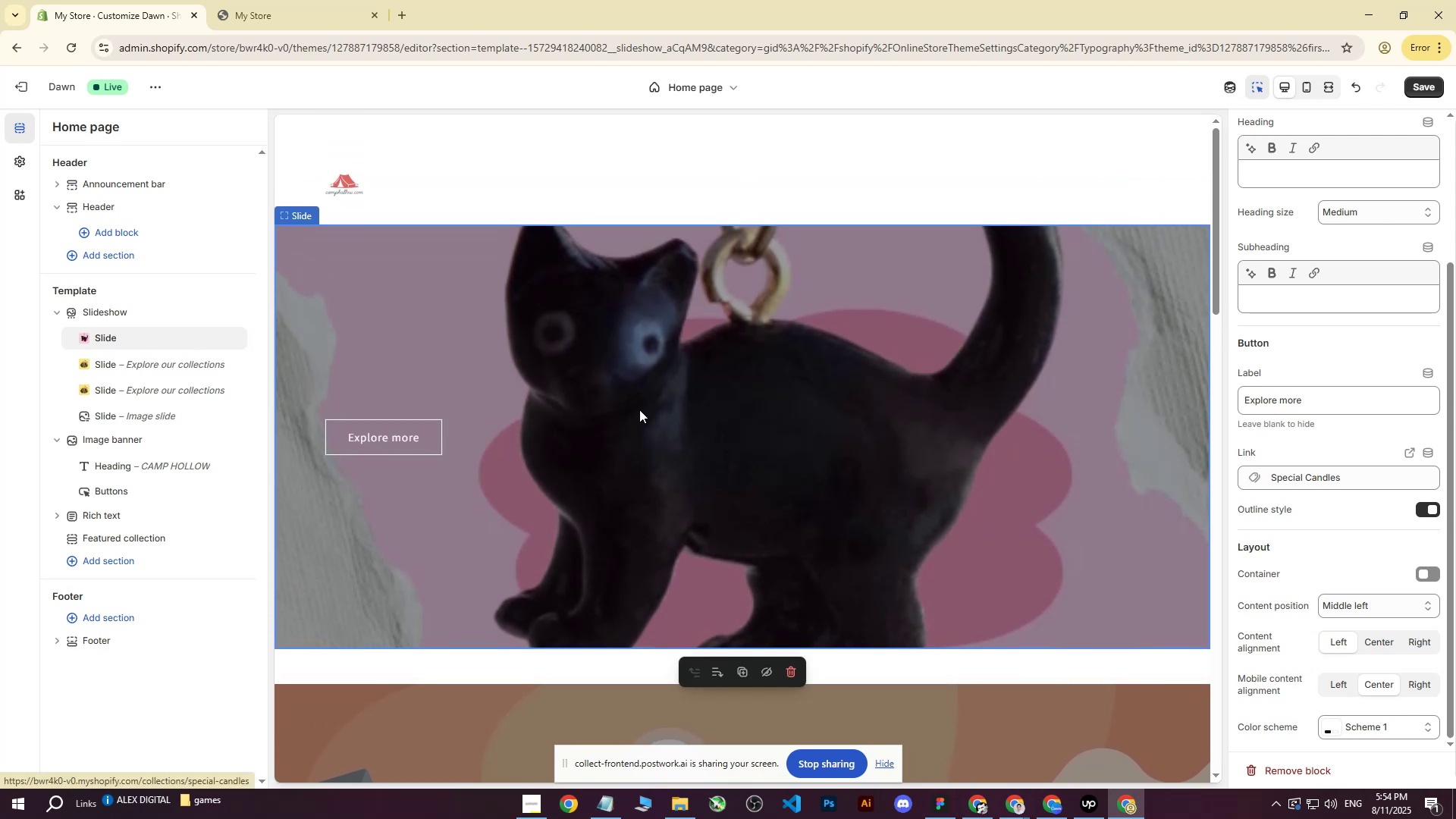 
left_click([1056, 482])
 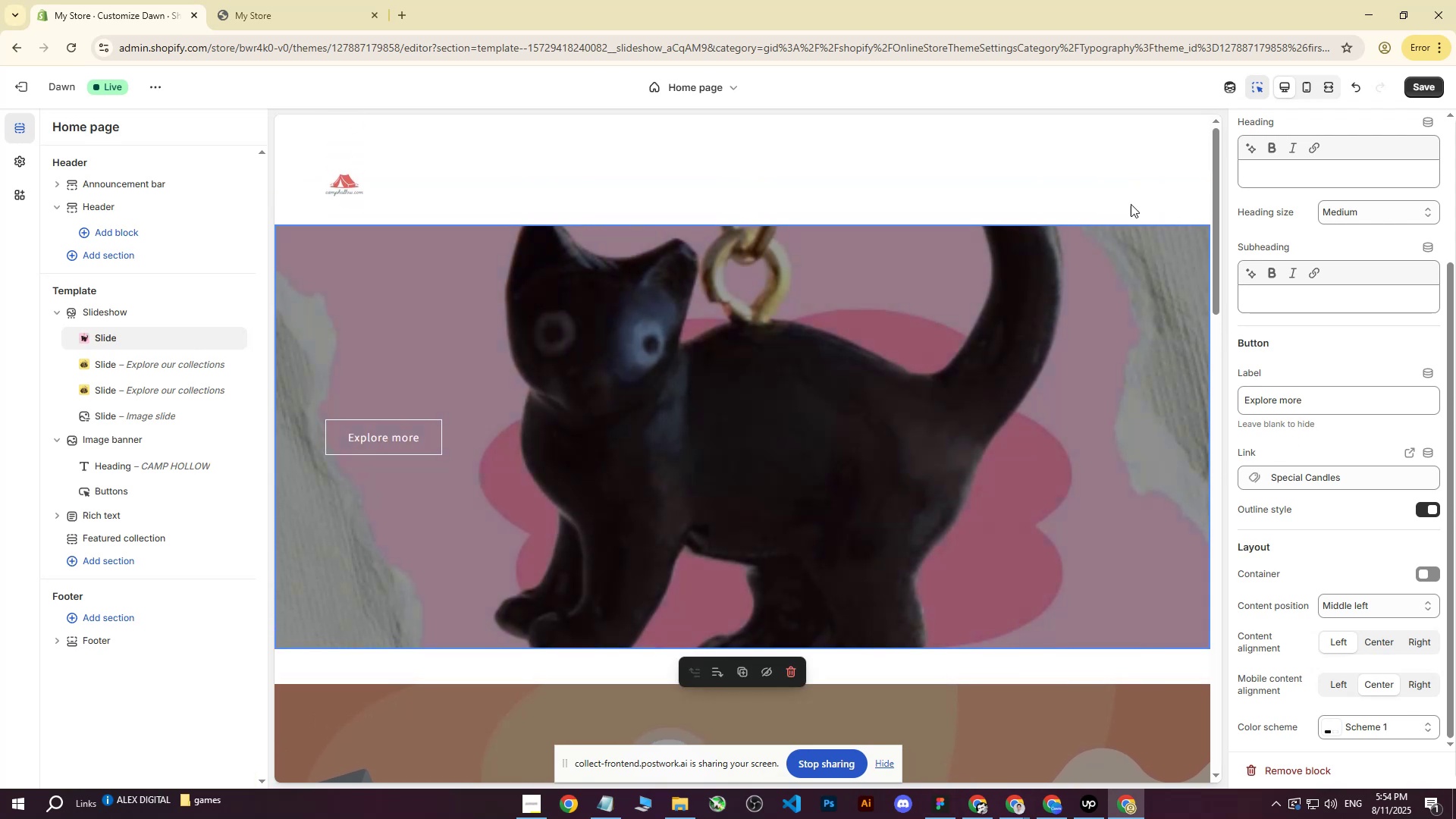 
left_click([1129, 174])
 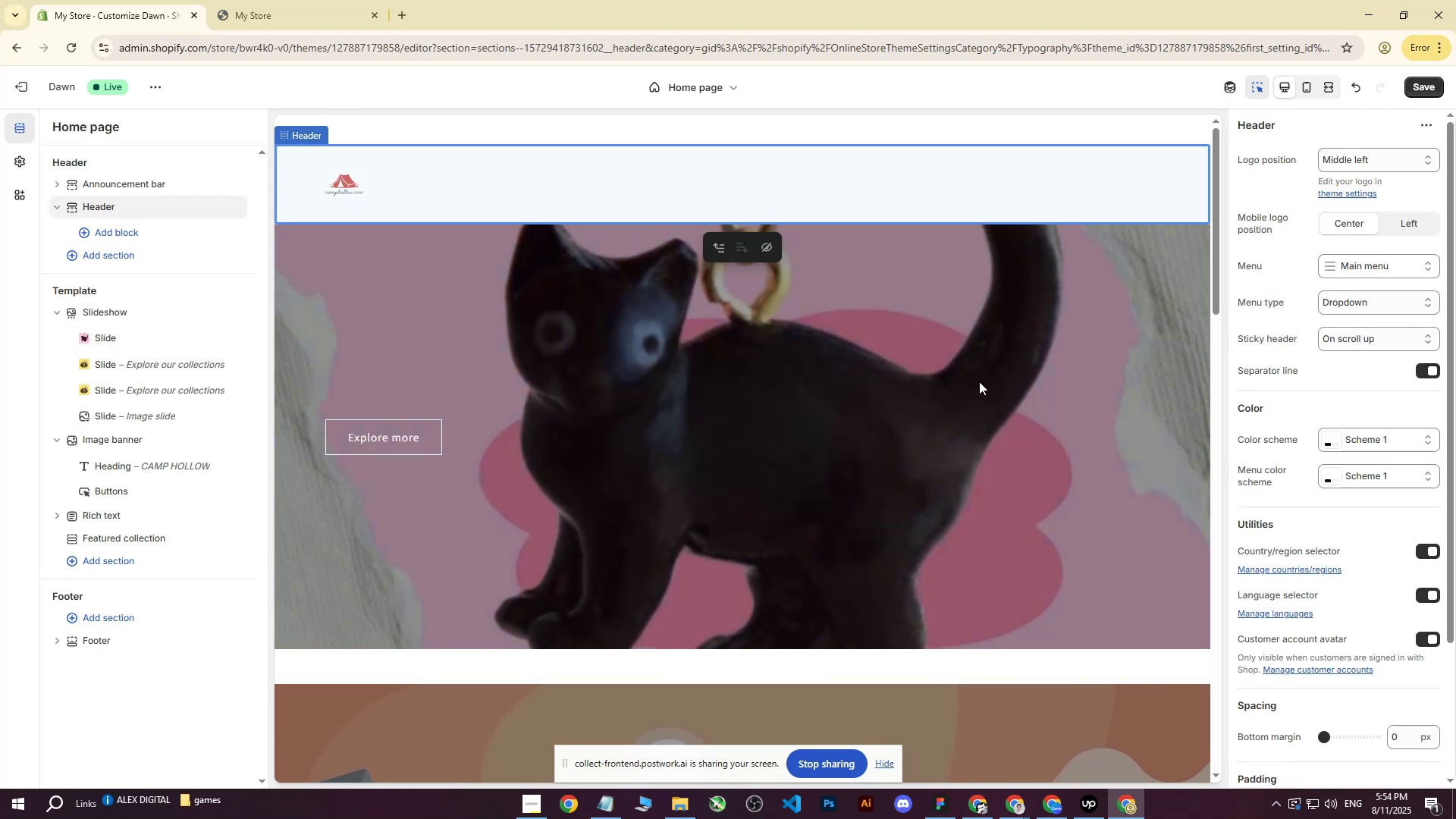 
left_click([979, 381])
 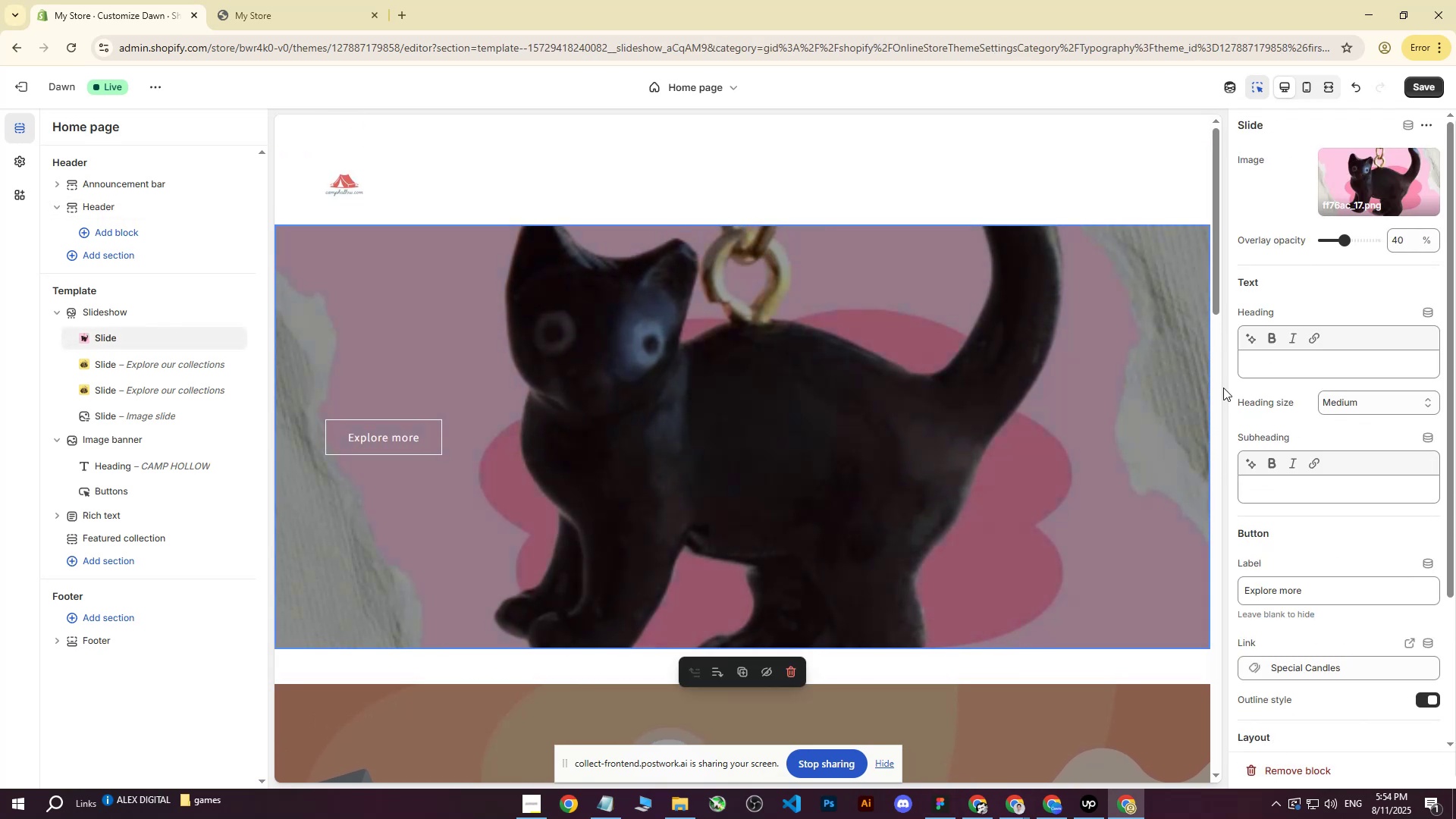 
scroll: coordinate [1277, 555], scroll_direction: up, amount: 5.0
 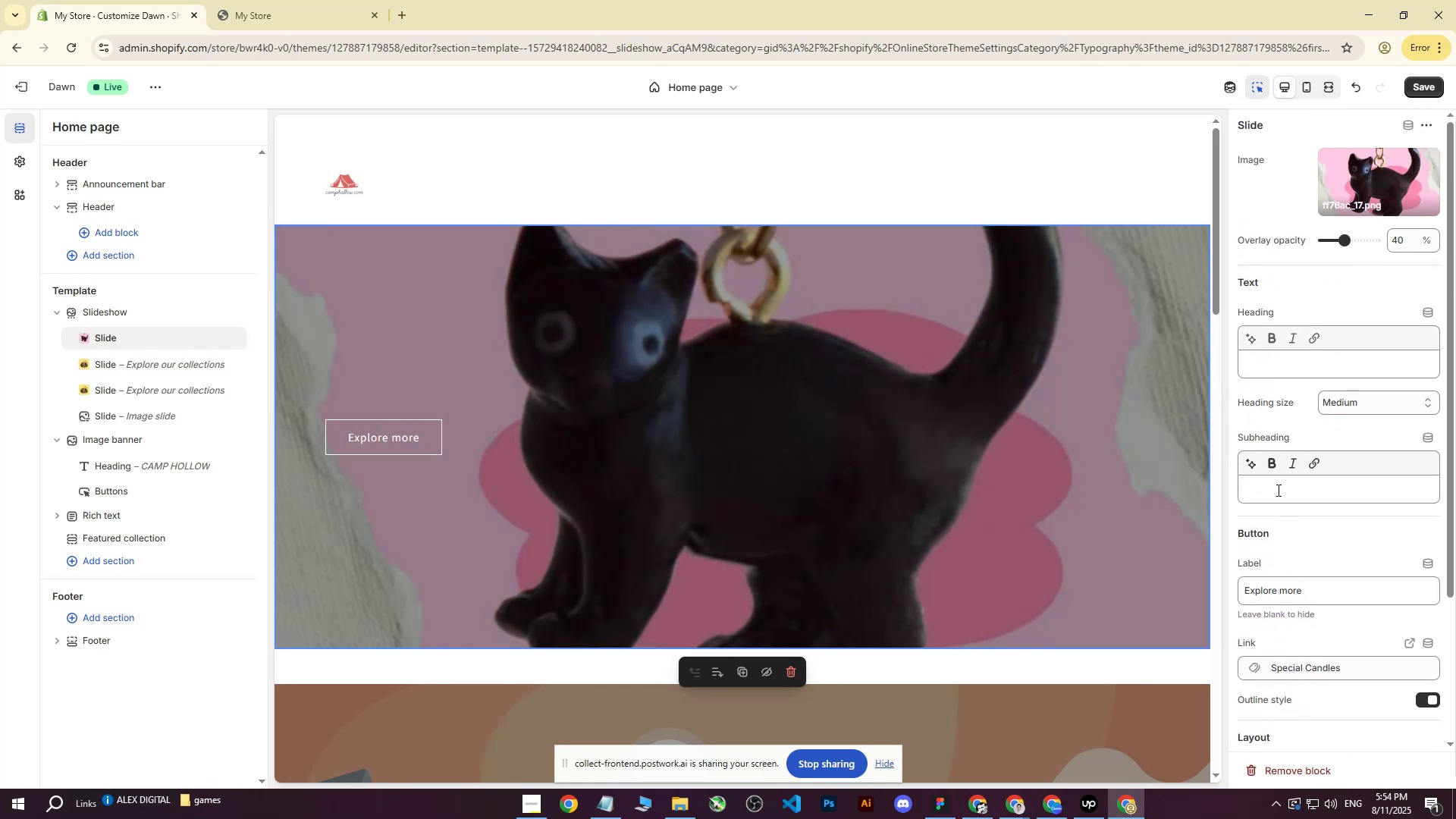 
left_click([1277, 490])
 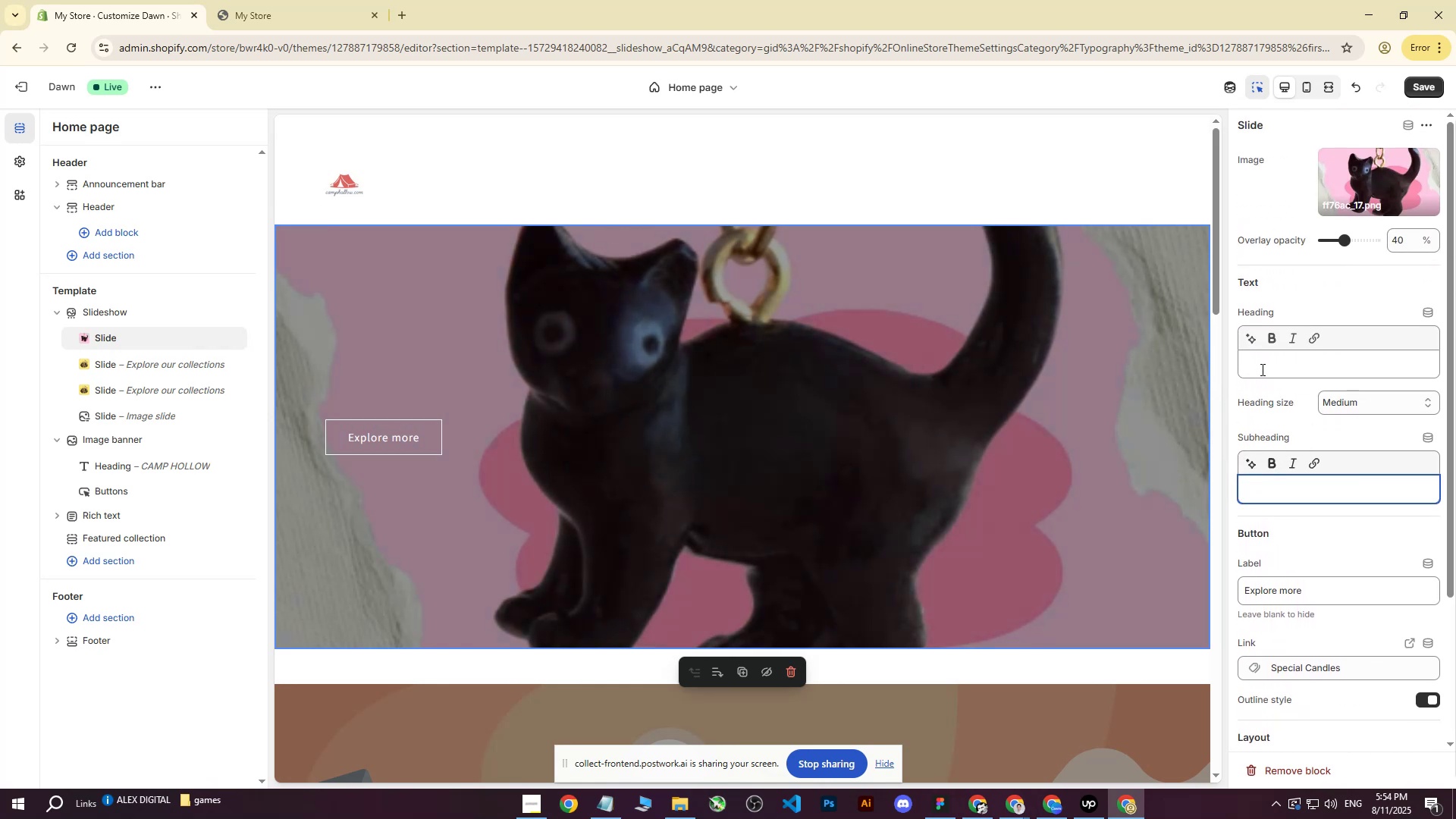 
left_click([1262, 366])
 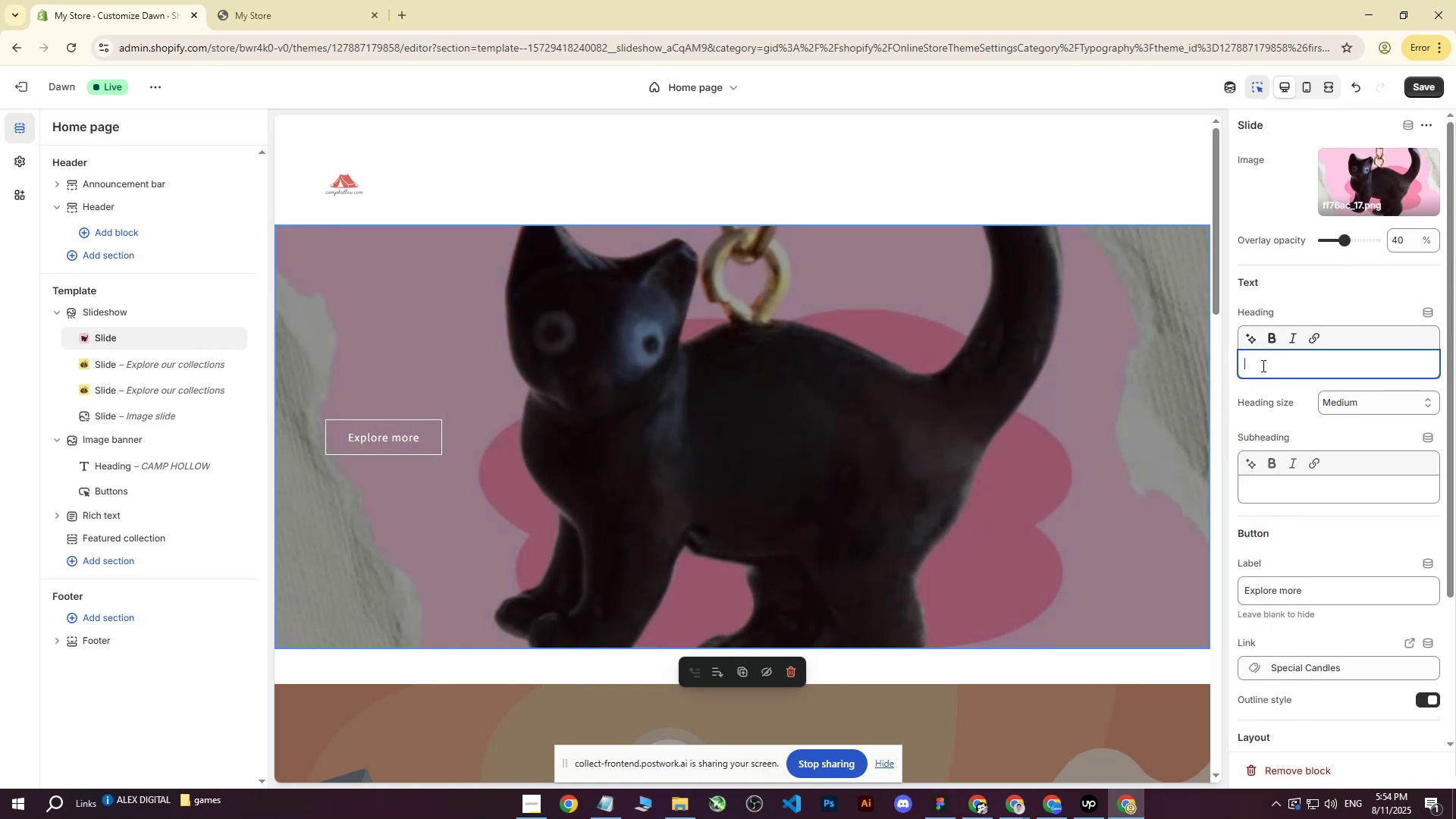 
key(Enter)
 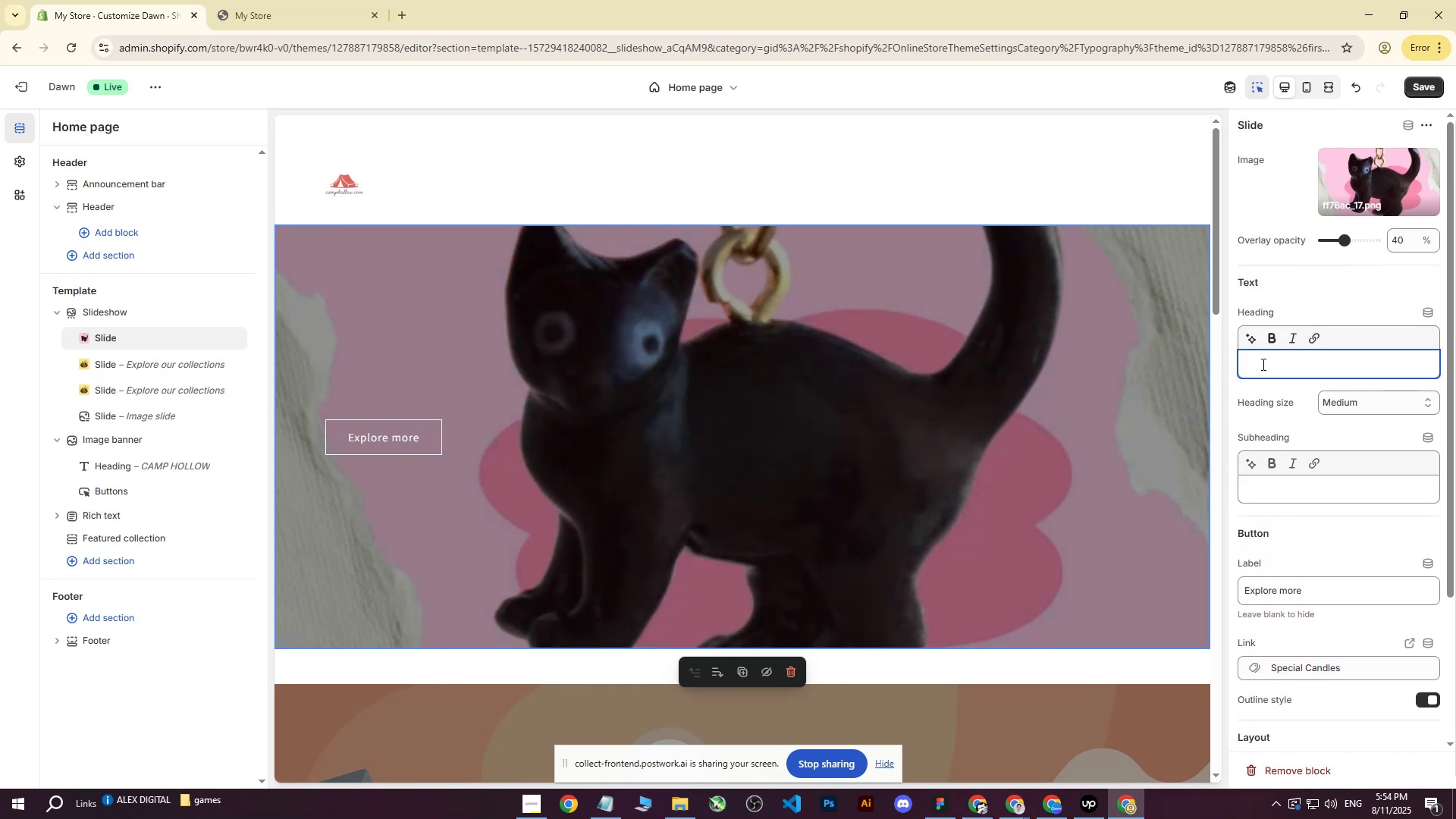 
key(Enter)
 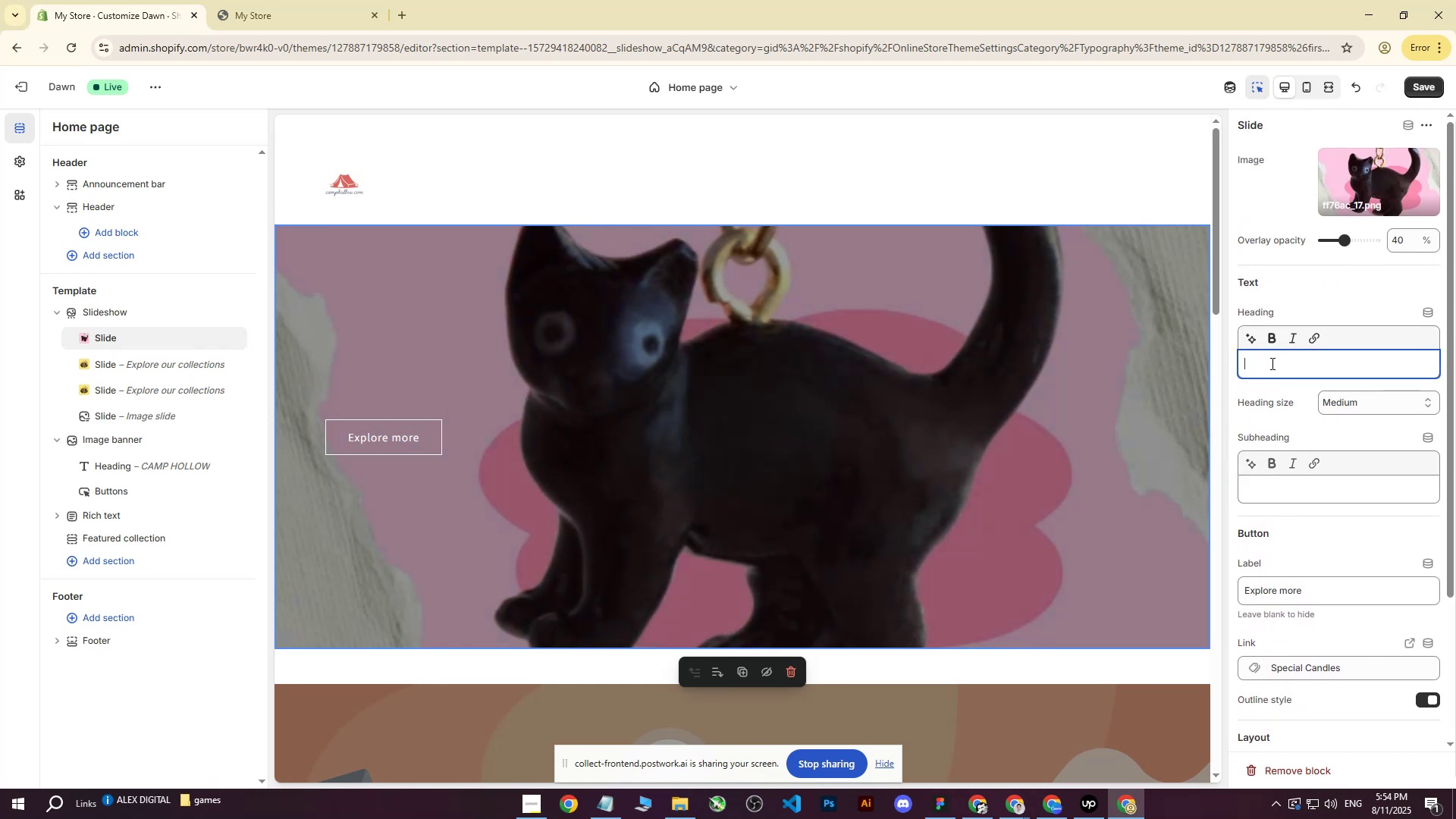 
key(Enter)
 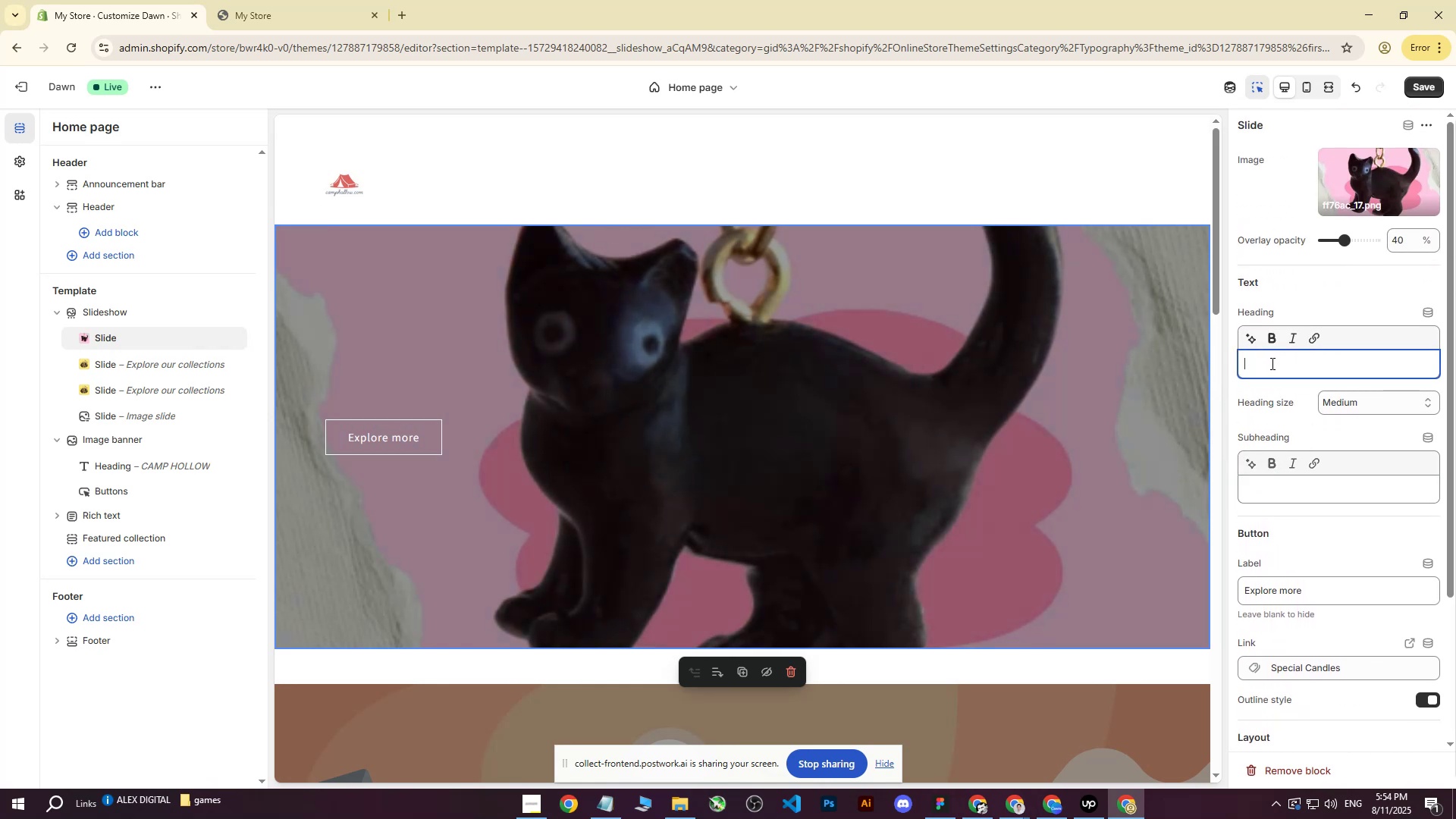 
left_click([1271, 363])
 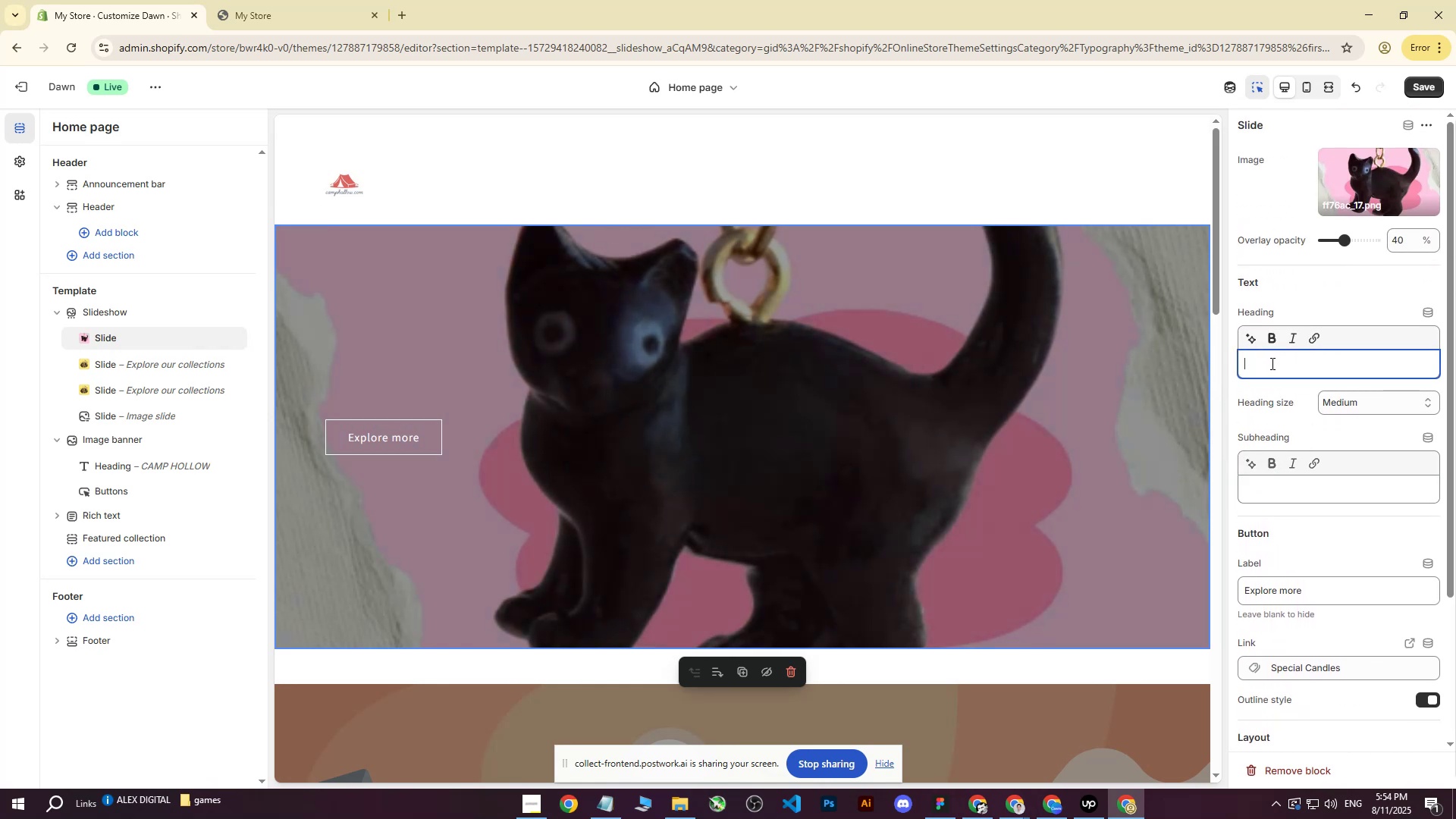 
key(Enter)
 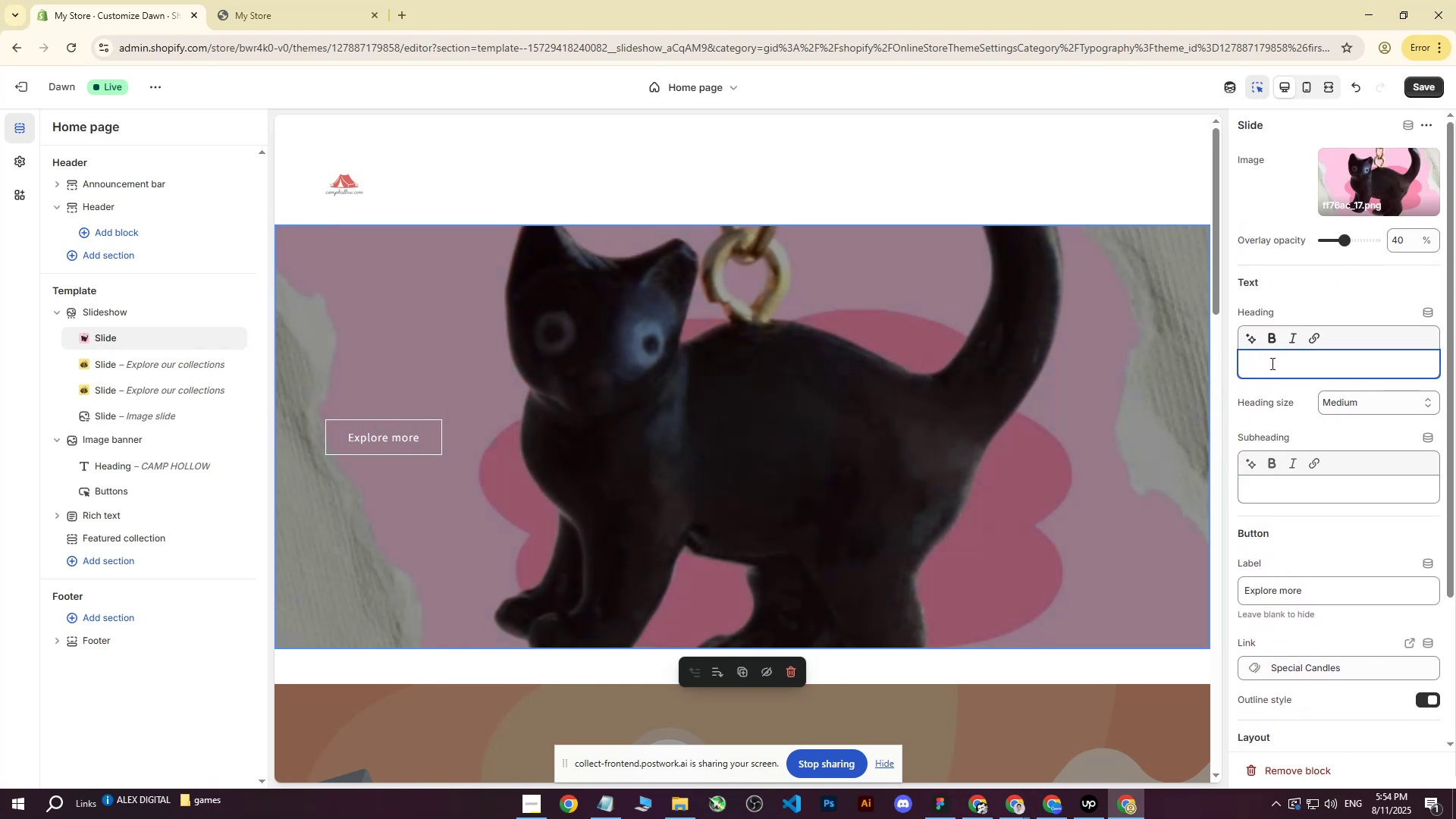 
key(Enter)
 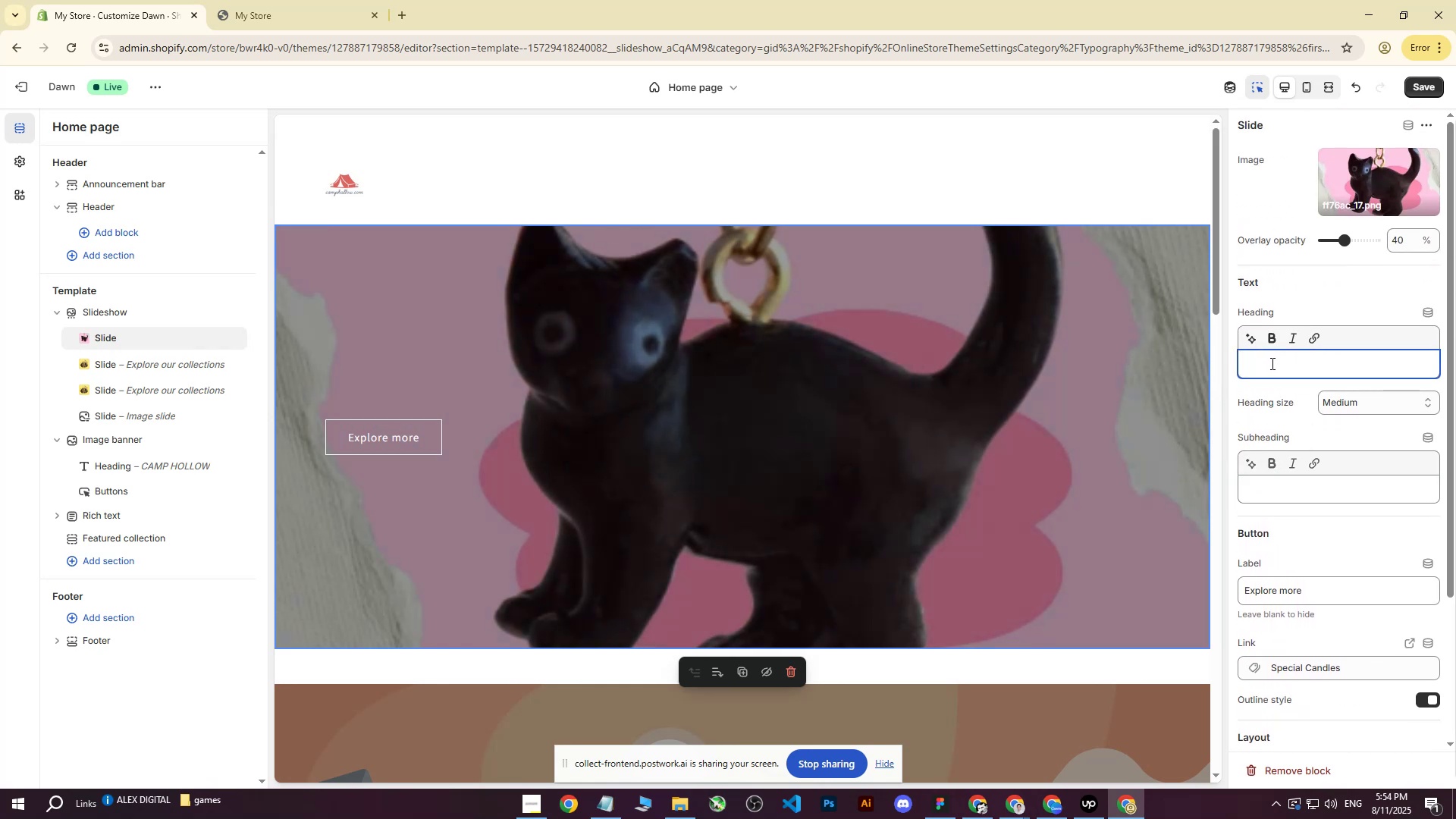 
key(Enter)
 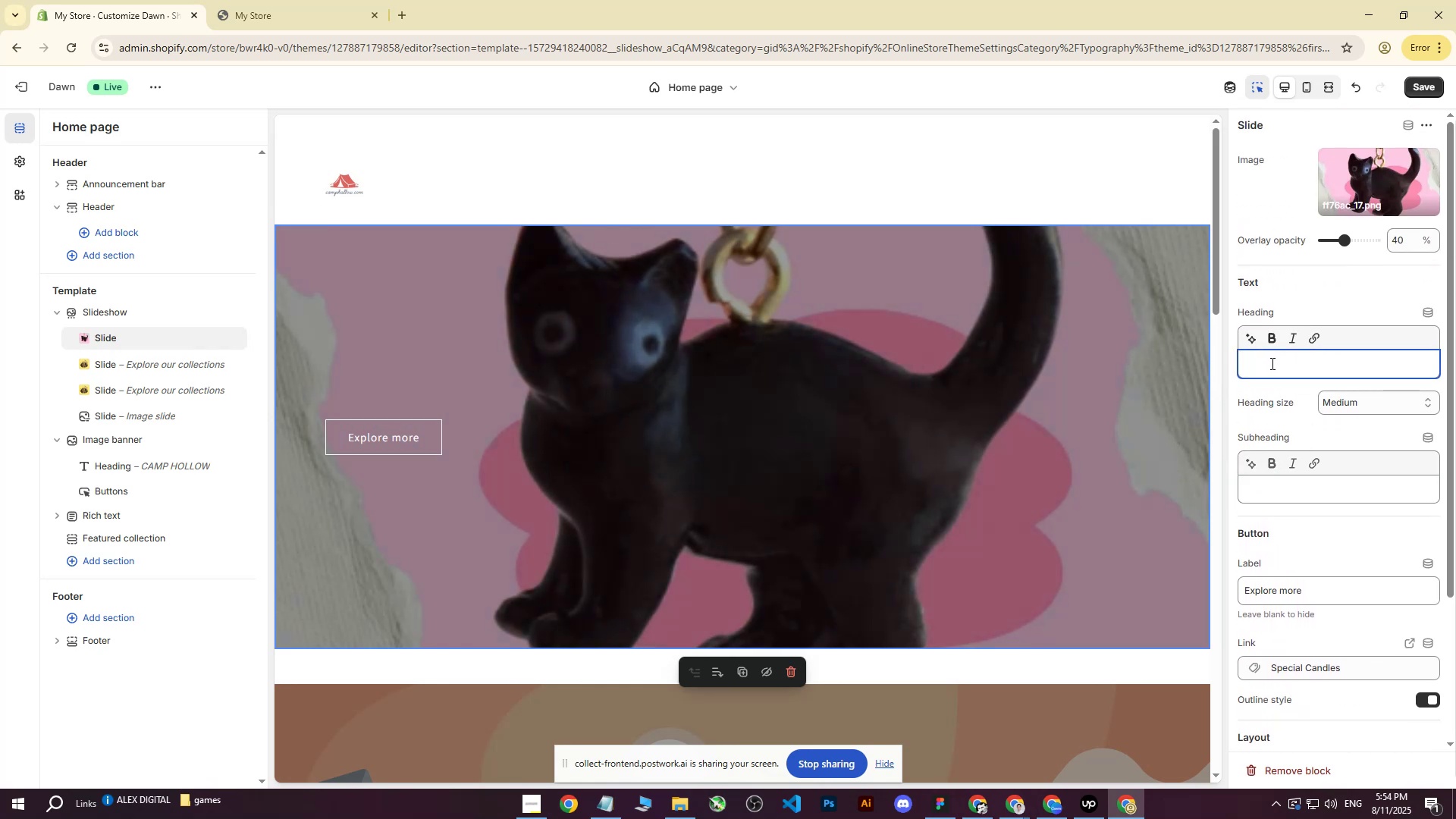 
key(Enter)
 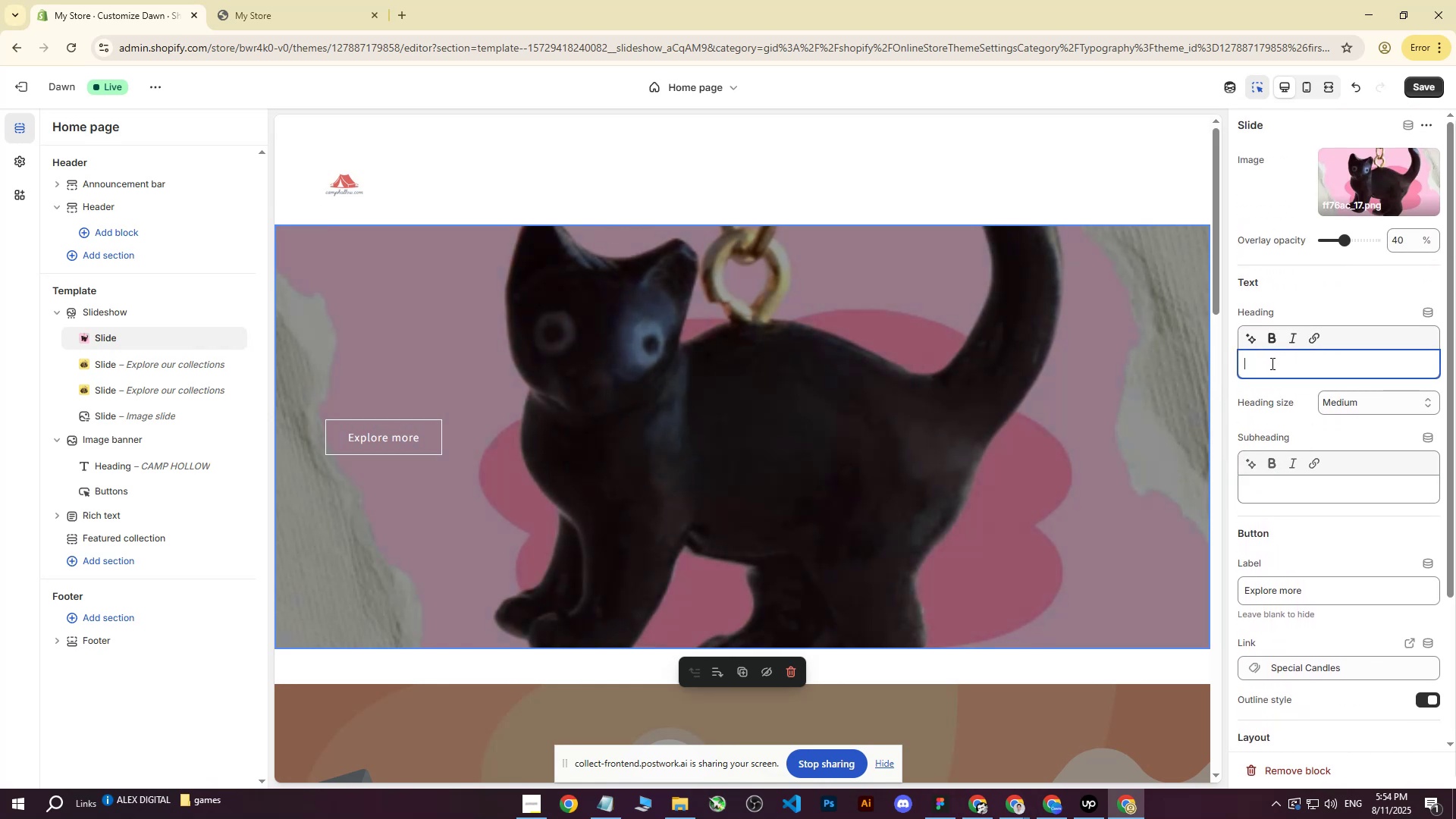 
hold_key(key=Space, duration=1.53)
 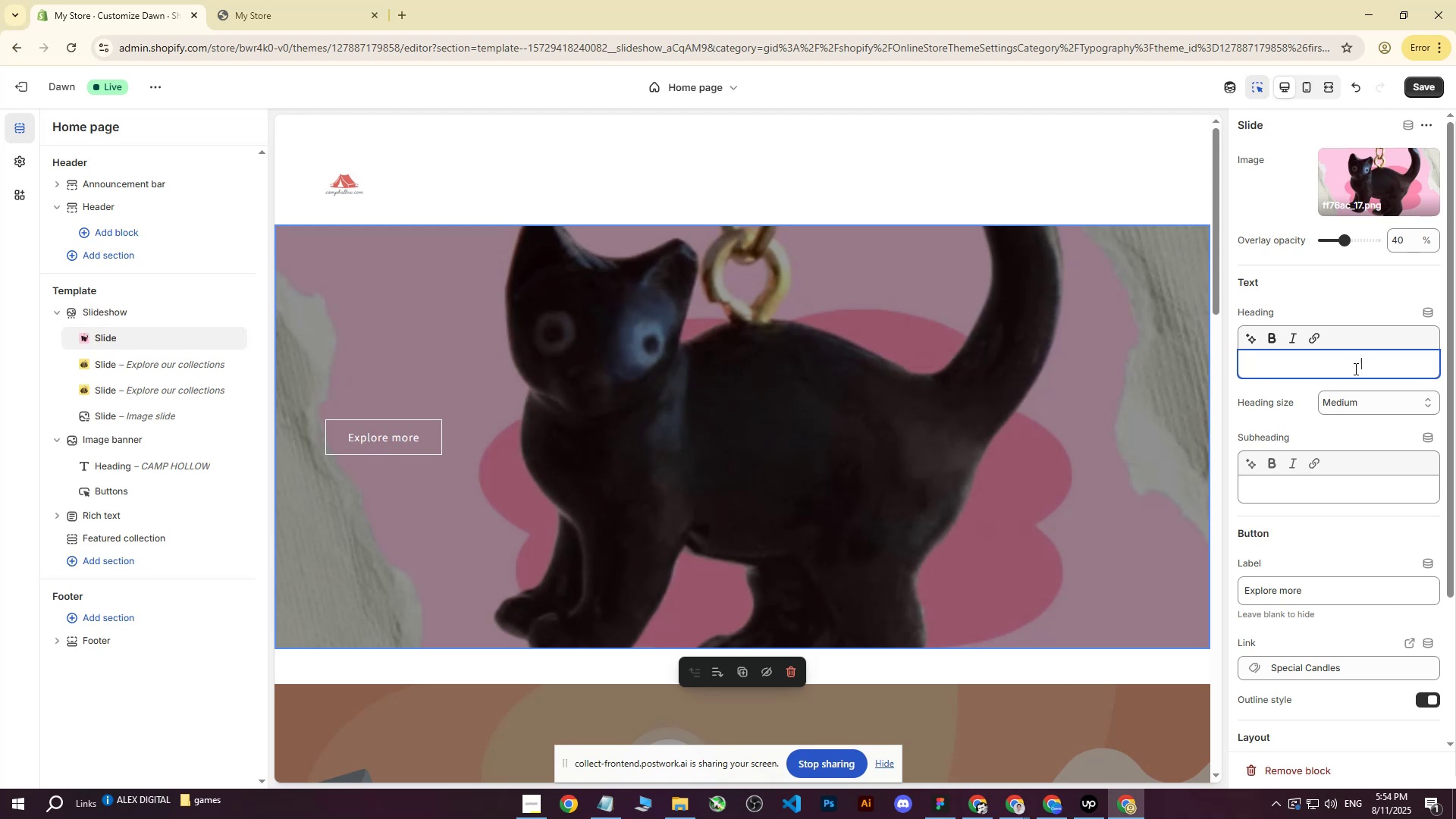 
hold_key(key=Space, duration=1.52)
 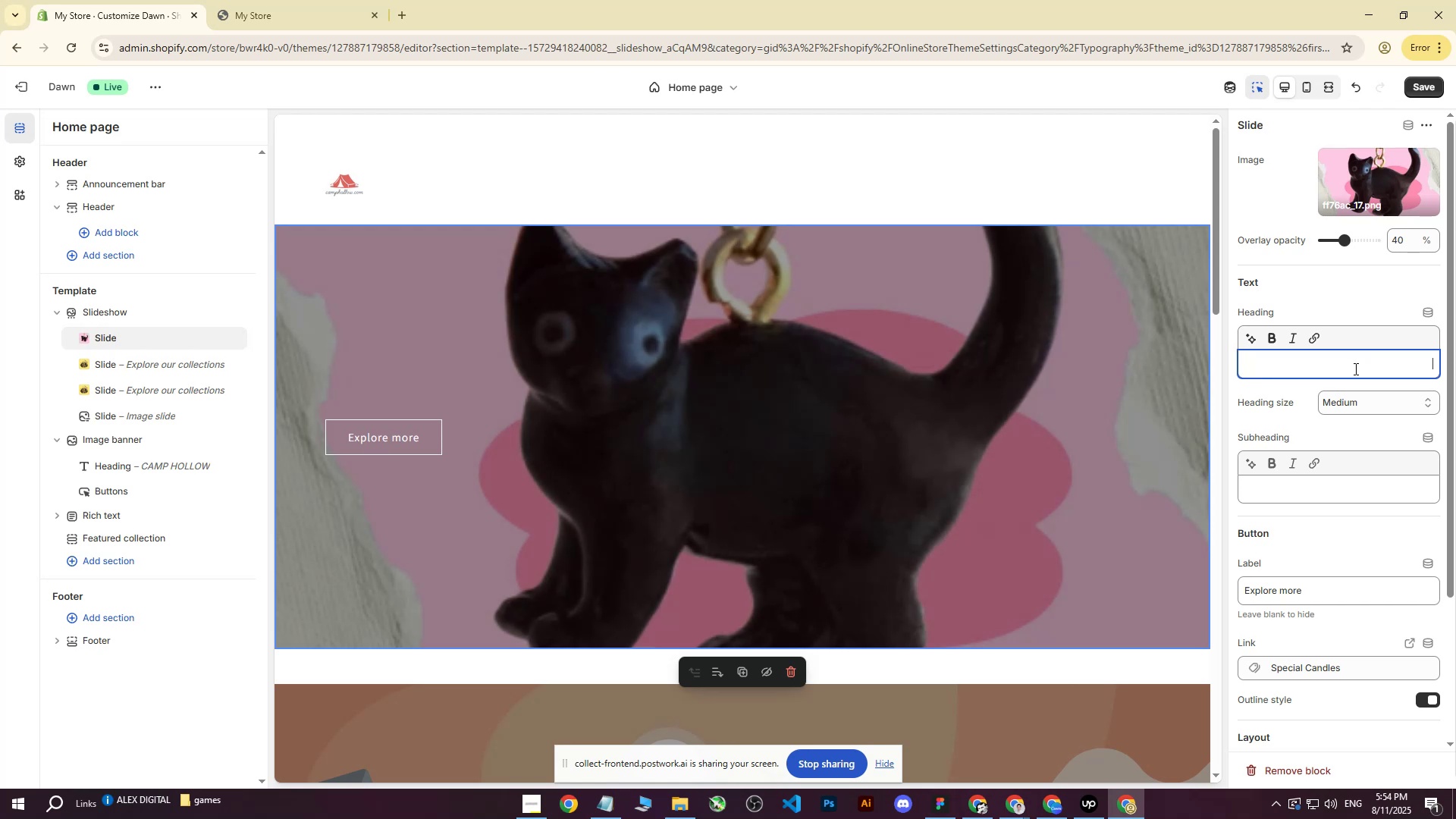 
hold_key(key=Space, duration=0.5)
 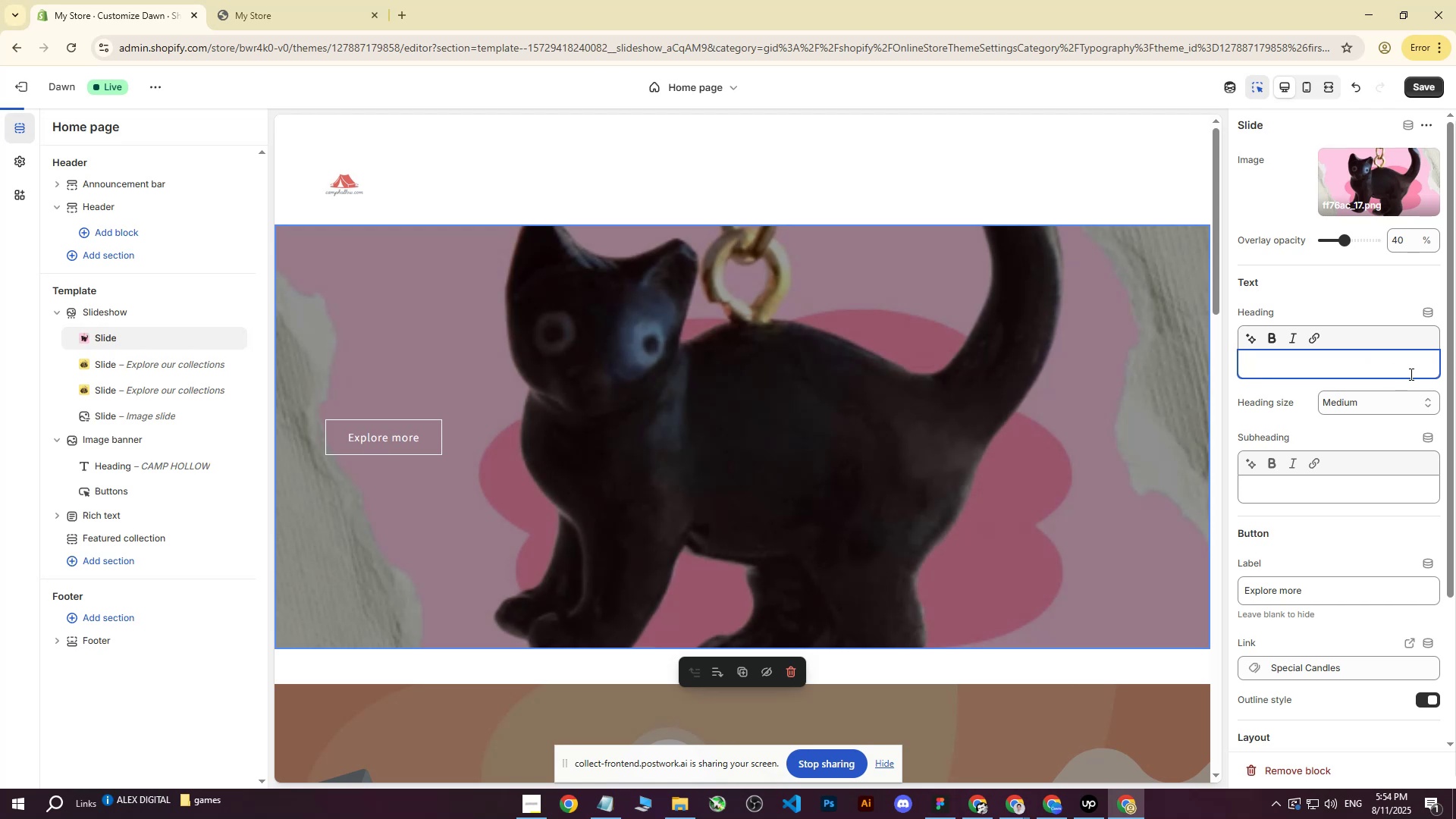 
left_click_drag(start_coordinate=[1404, 369], to_coordinate=[1138, 362])
 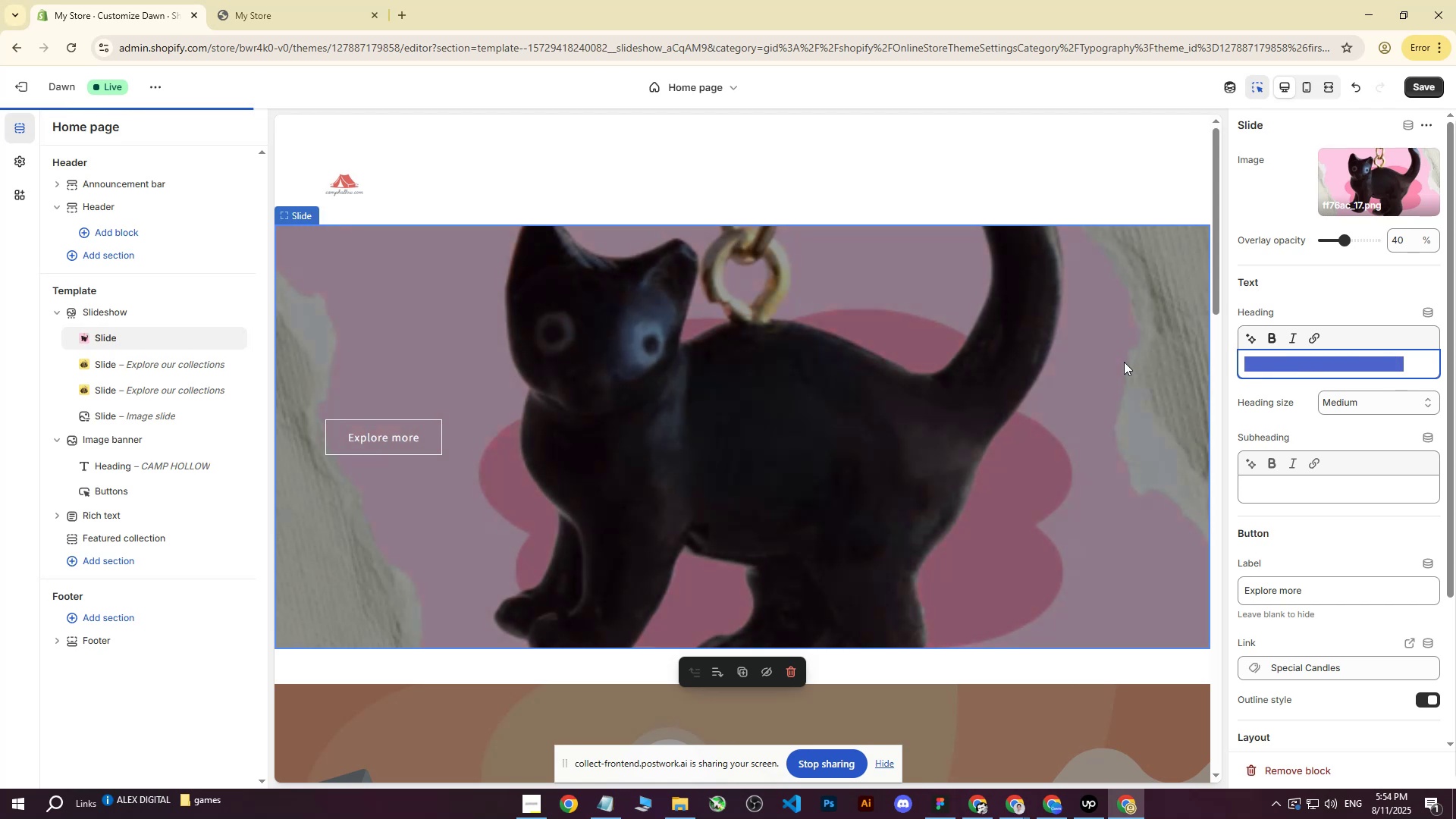 
key(Backspace)
 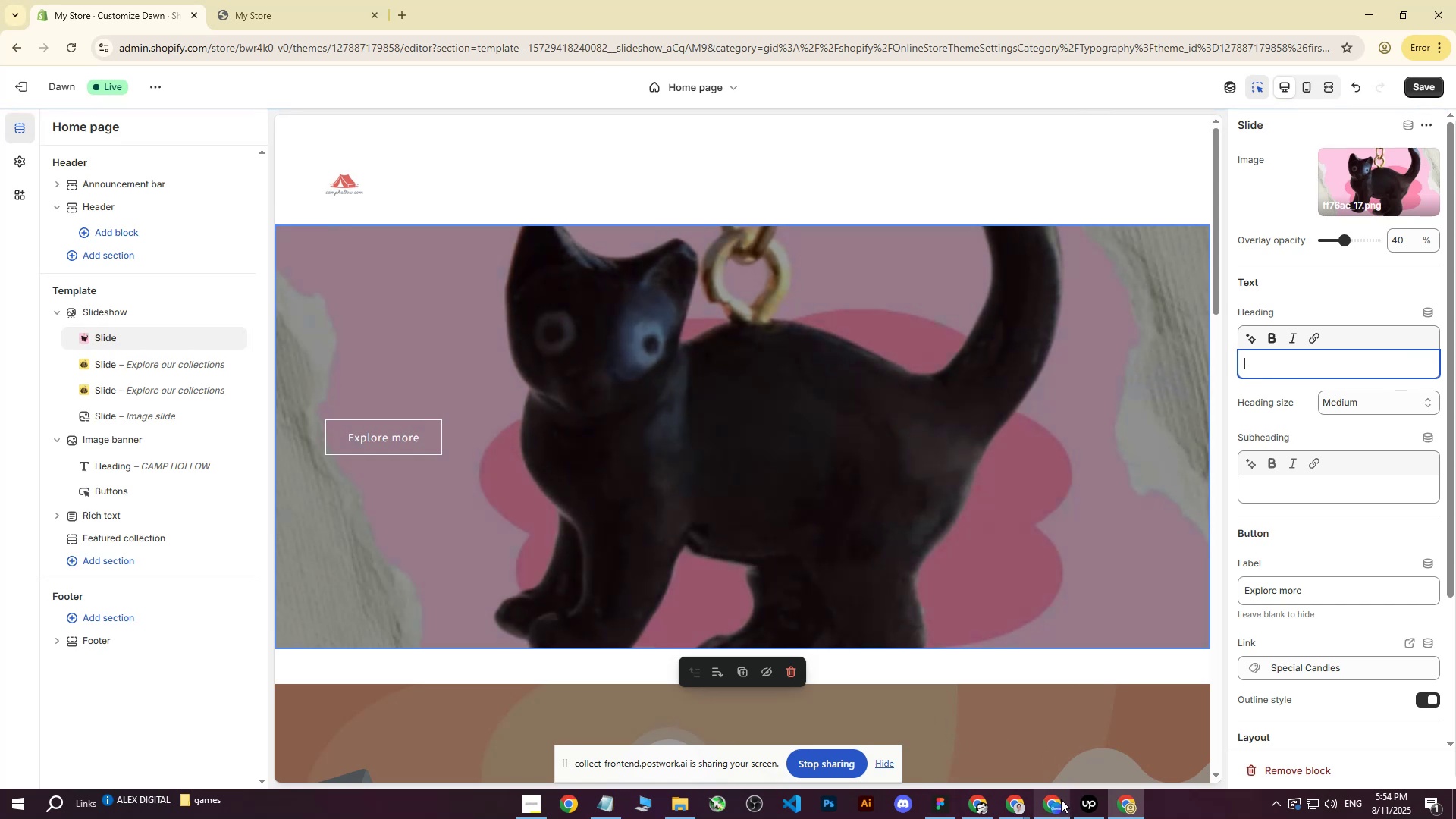 
left_click([1059, 805])
 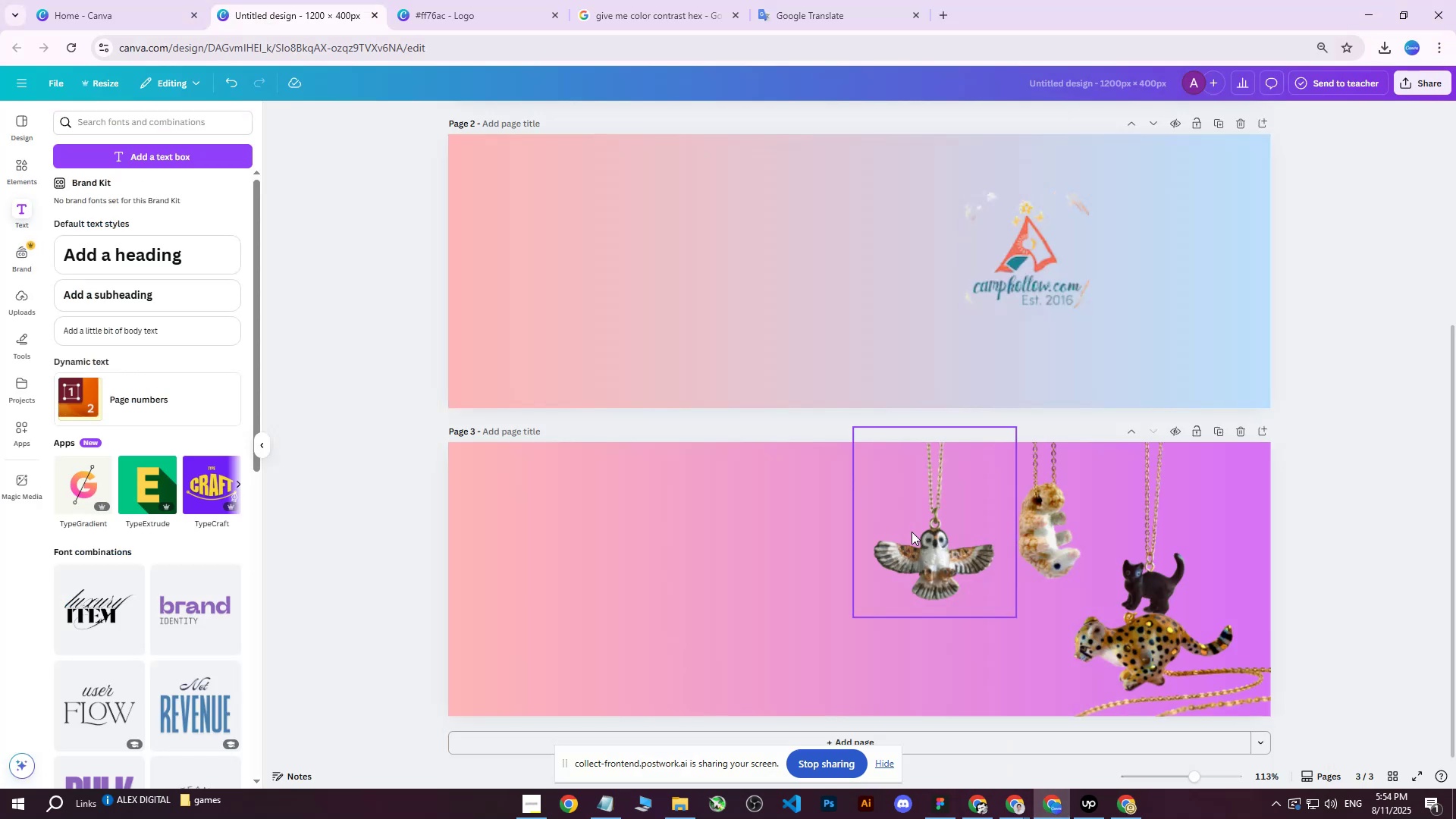 
double_click([1135, 615])
 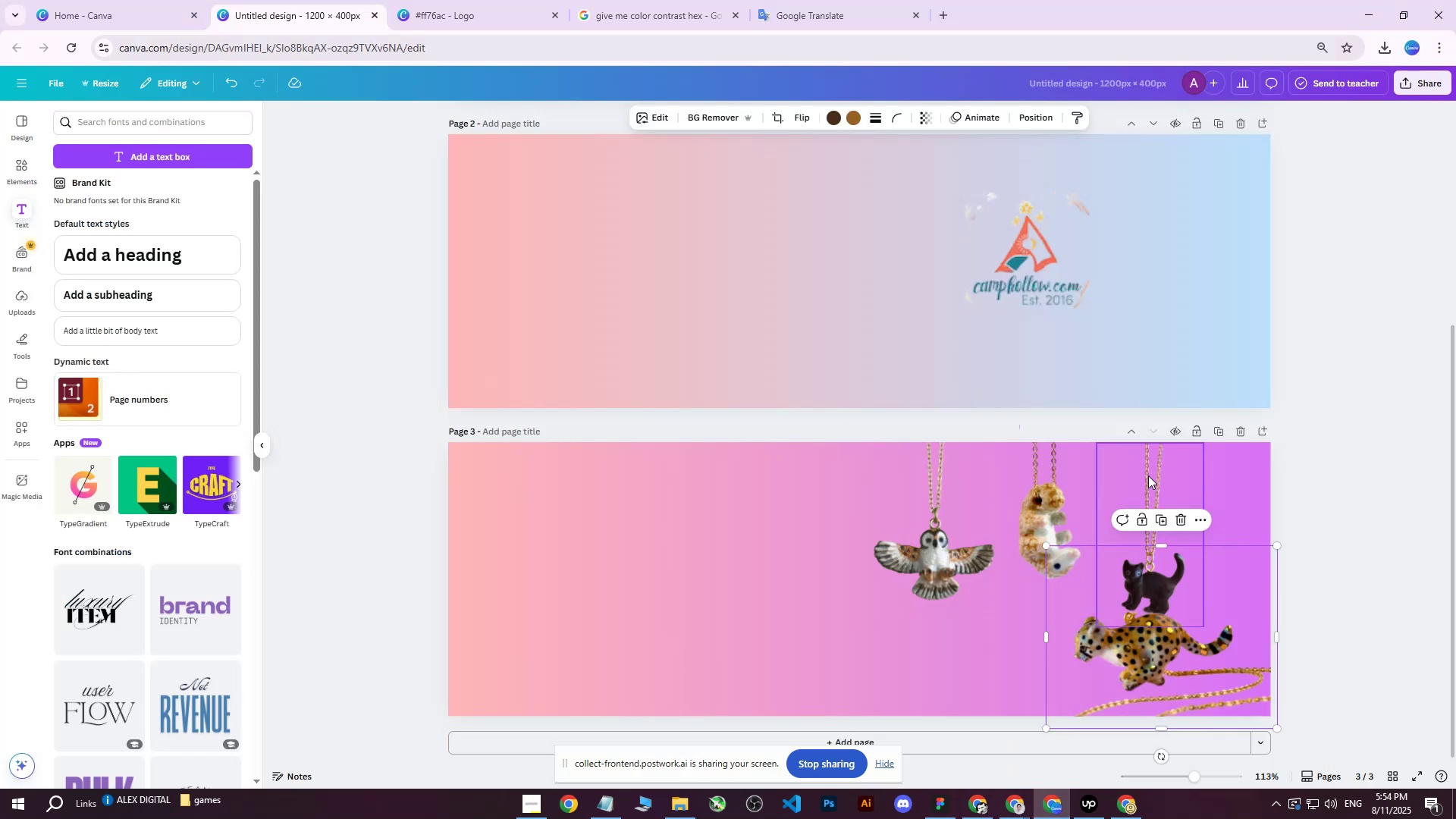 
left_click([1149, 475])
 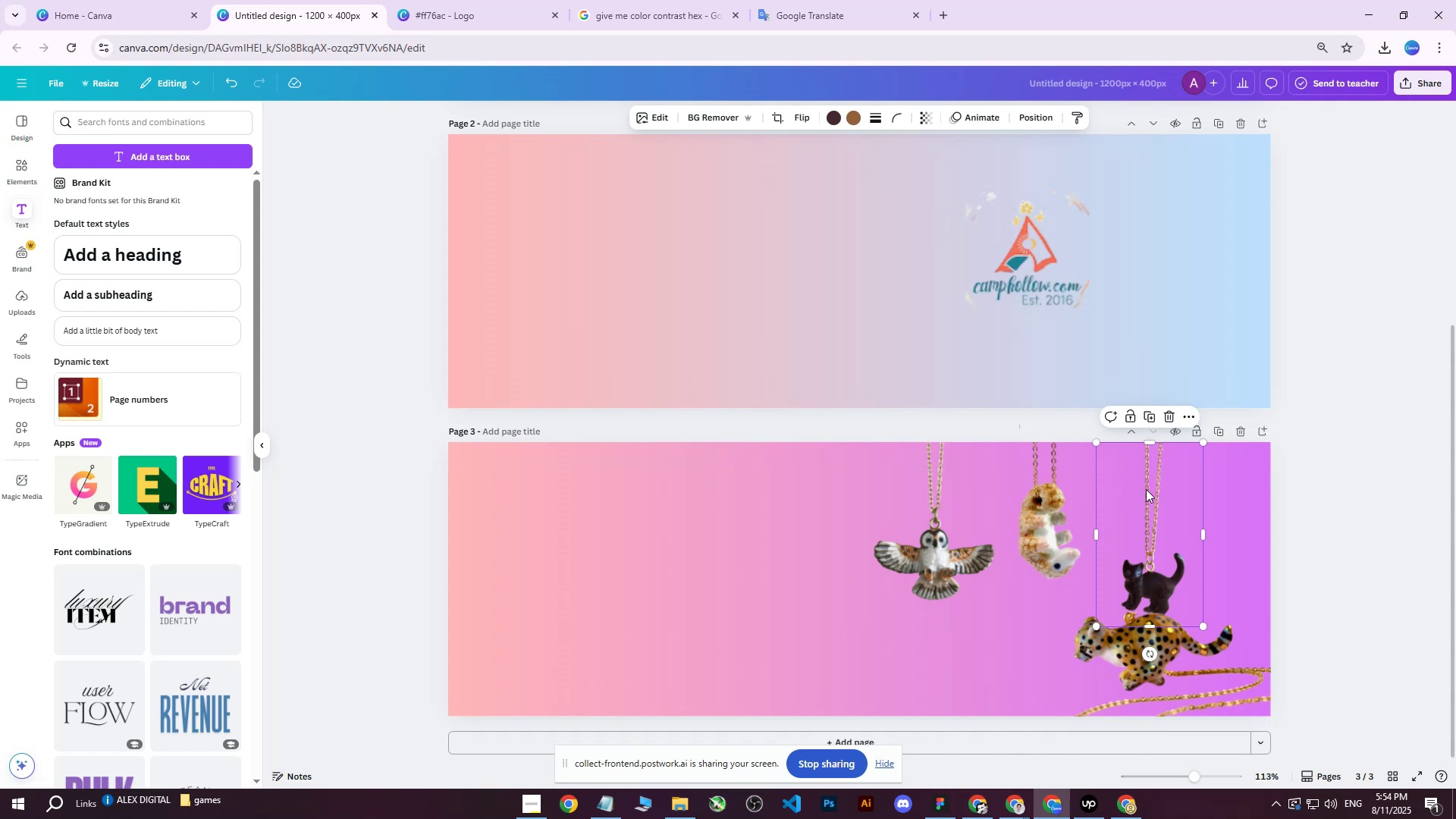 
left_click_drag(start_coordinate=[1146, 489], to_coordinate=[1173, 452])
 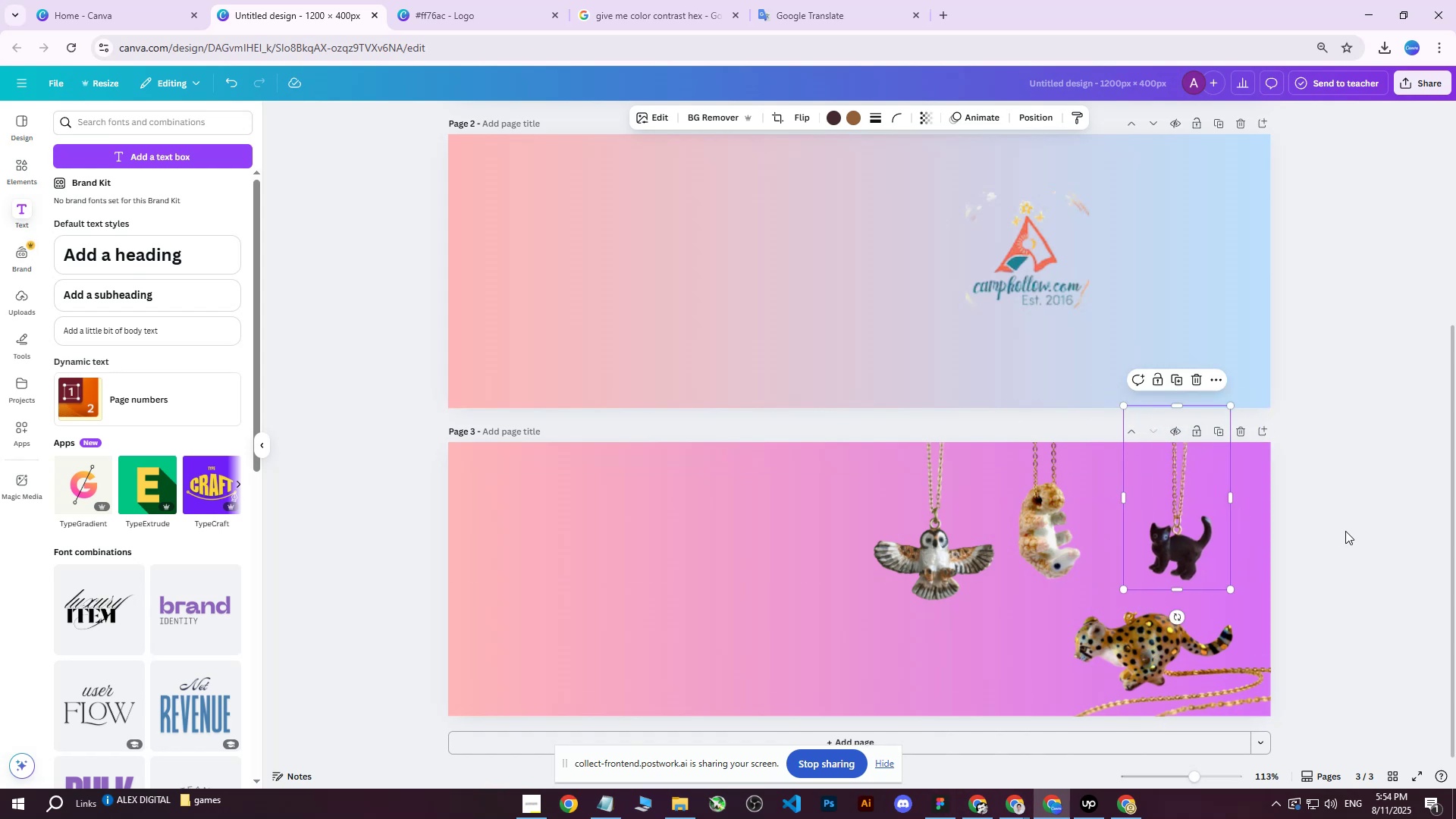 
left_click([1345, 531])
 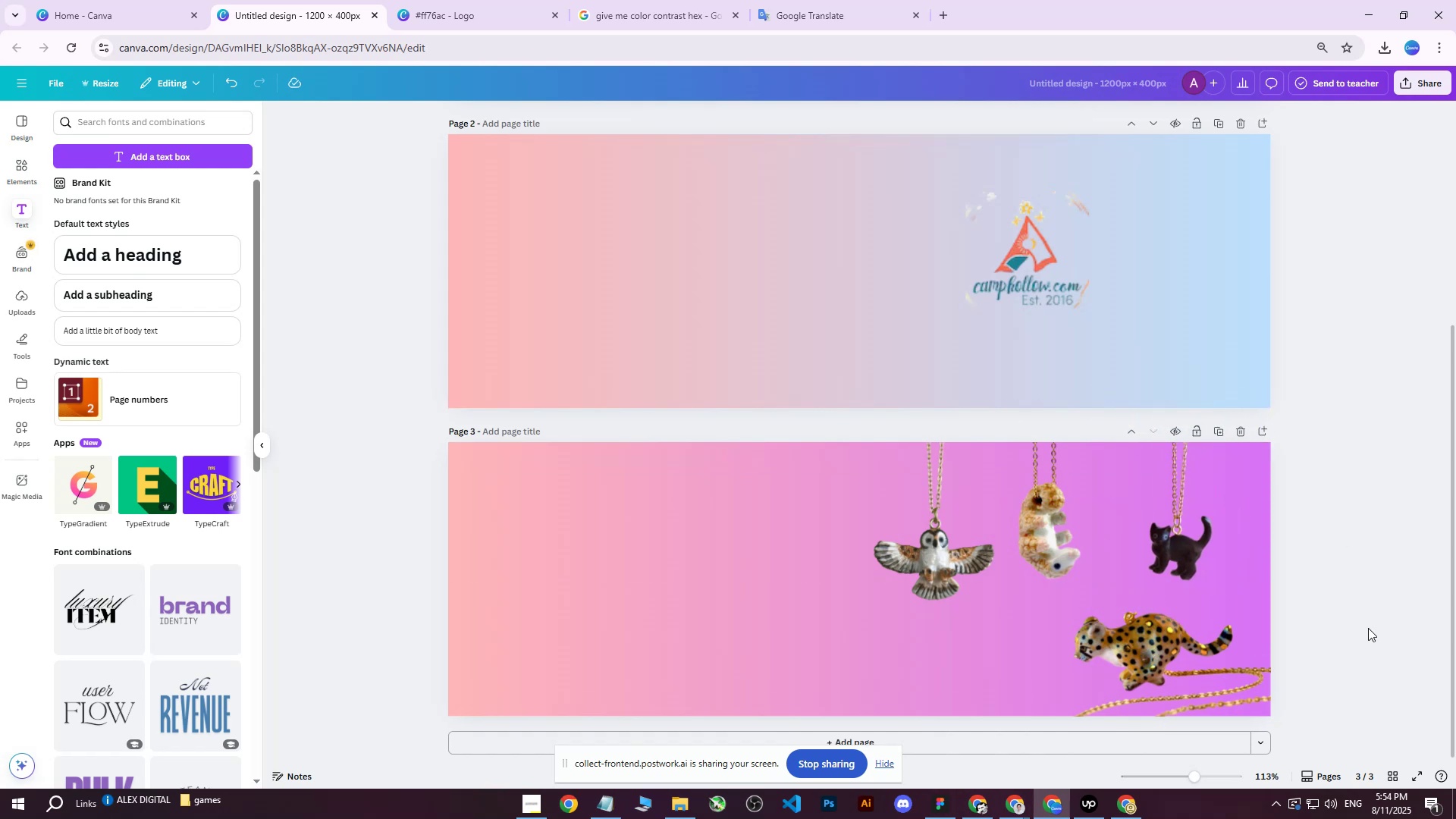 
scroll: coordinate [1367, 634], scroll_direction: down, amount: 3.0
 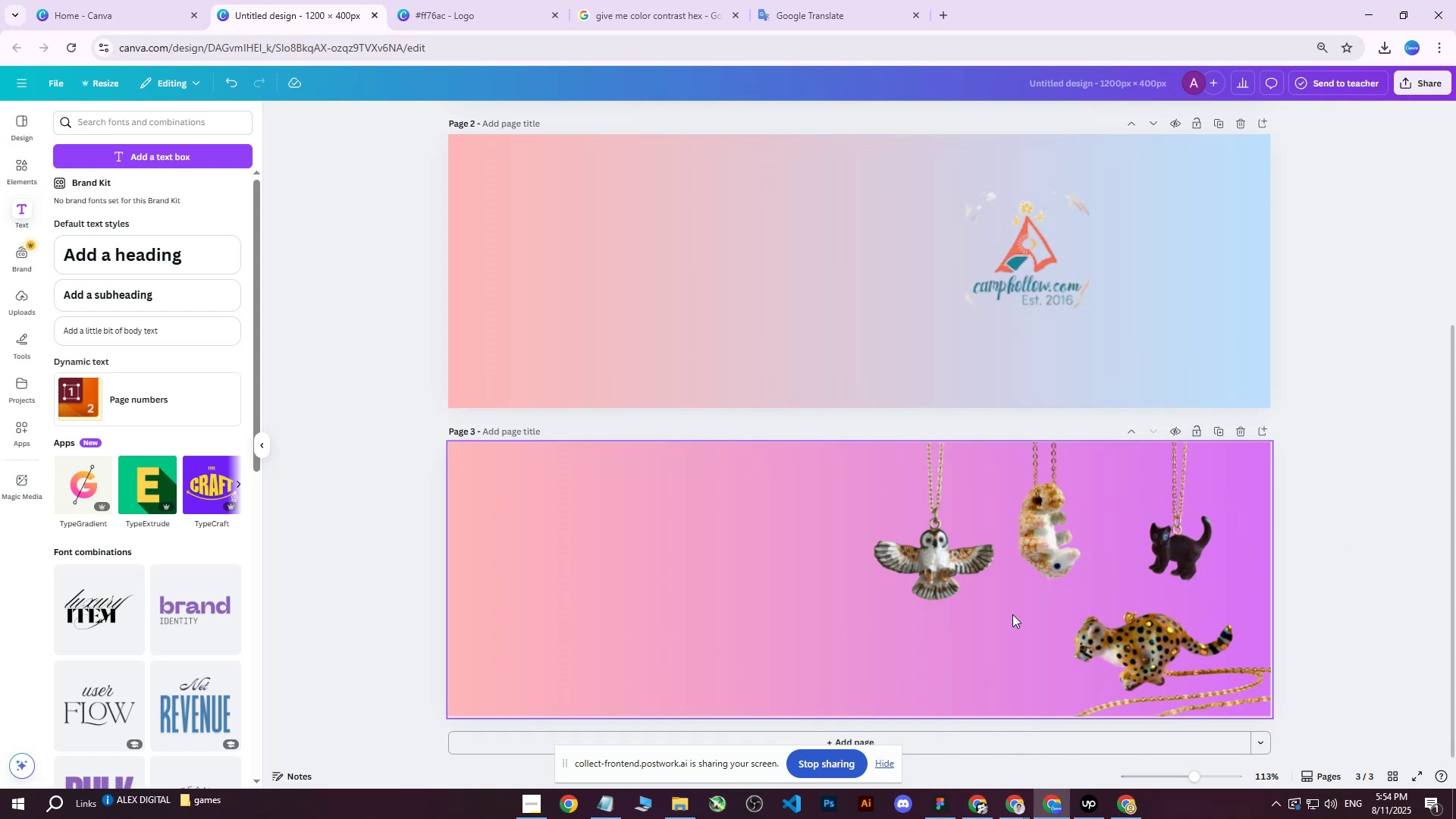 
left_click([946, 569])
 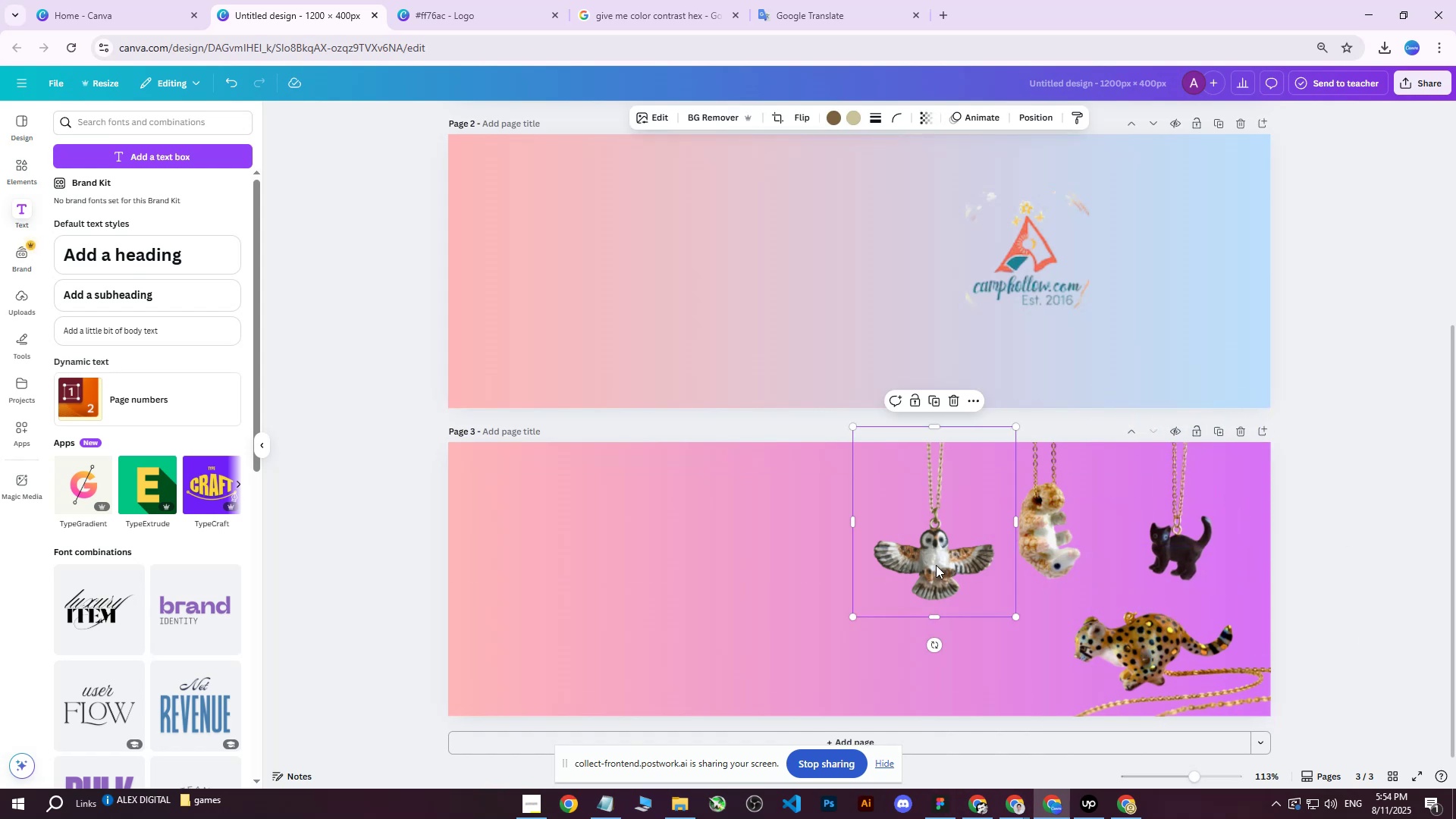 
left_click_drag(start_coordinate=[936, 565], to_coordinate=[932, 585])
 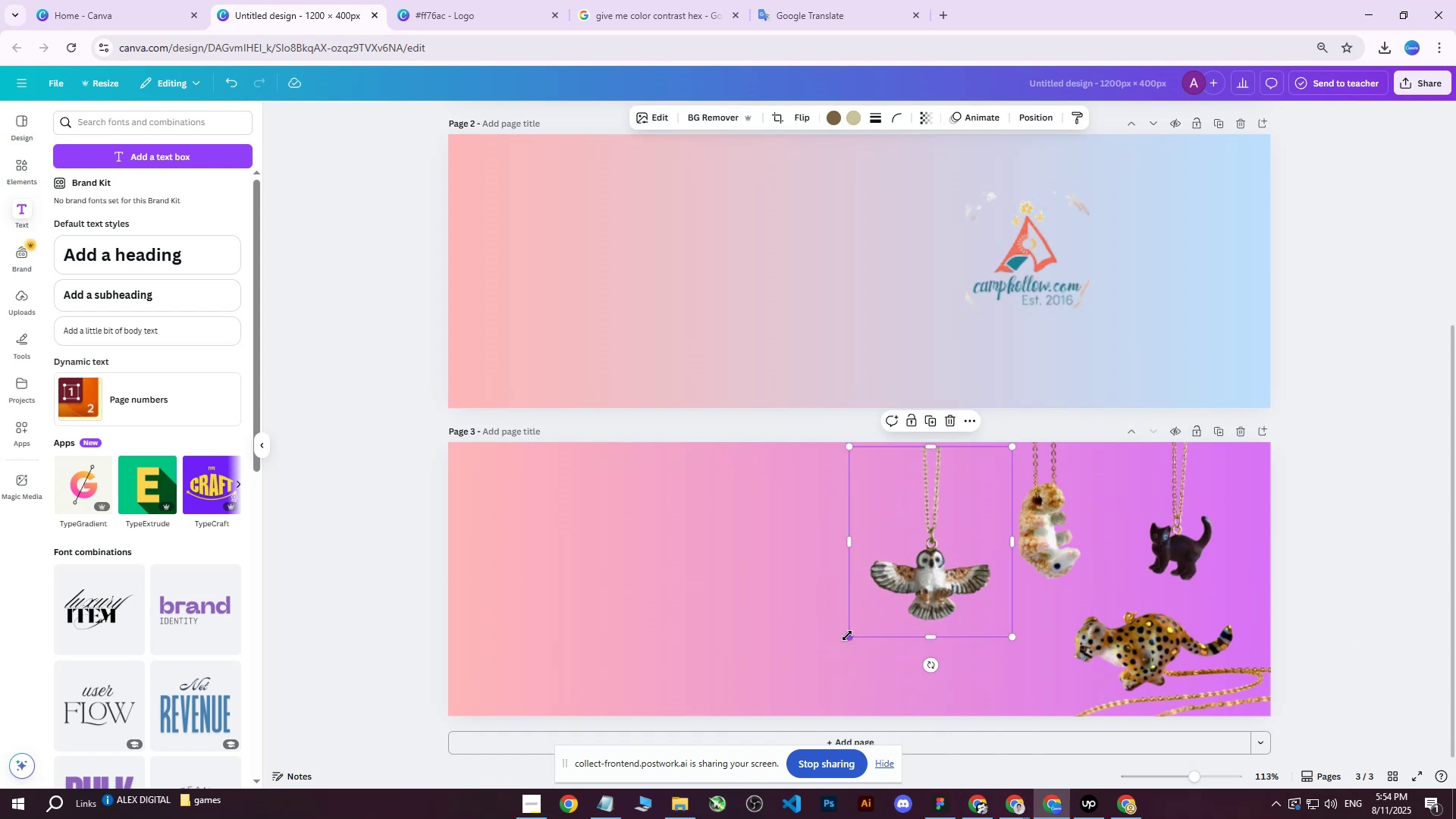 
left_click_drag(start_coordinate=[847, 636], to_coordinate=[837, 653])
 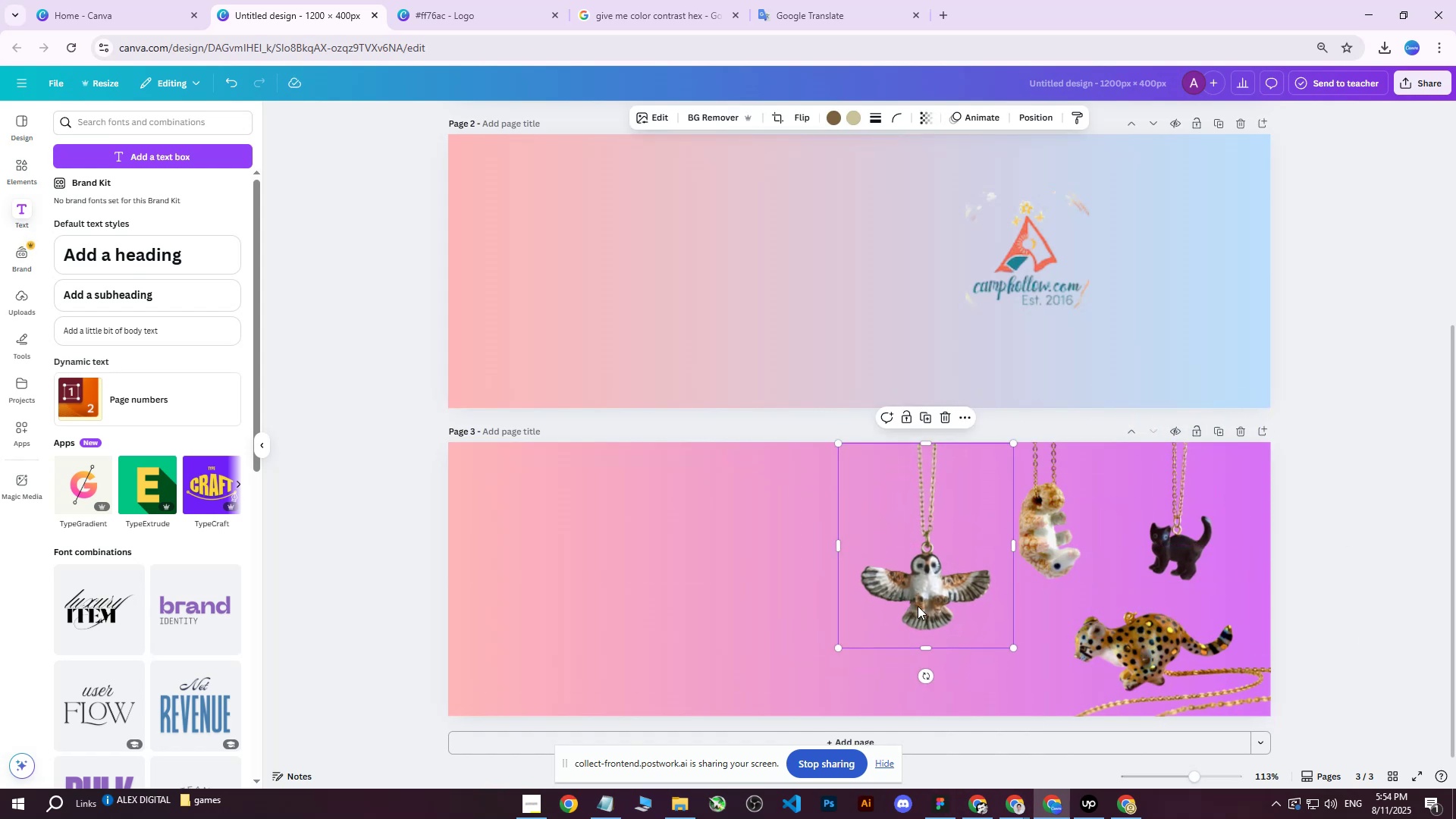 
left_click([1041, 554])
 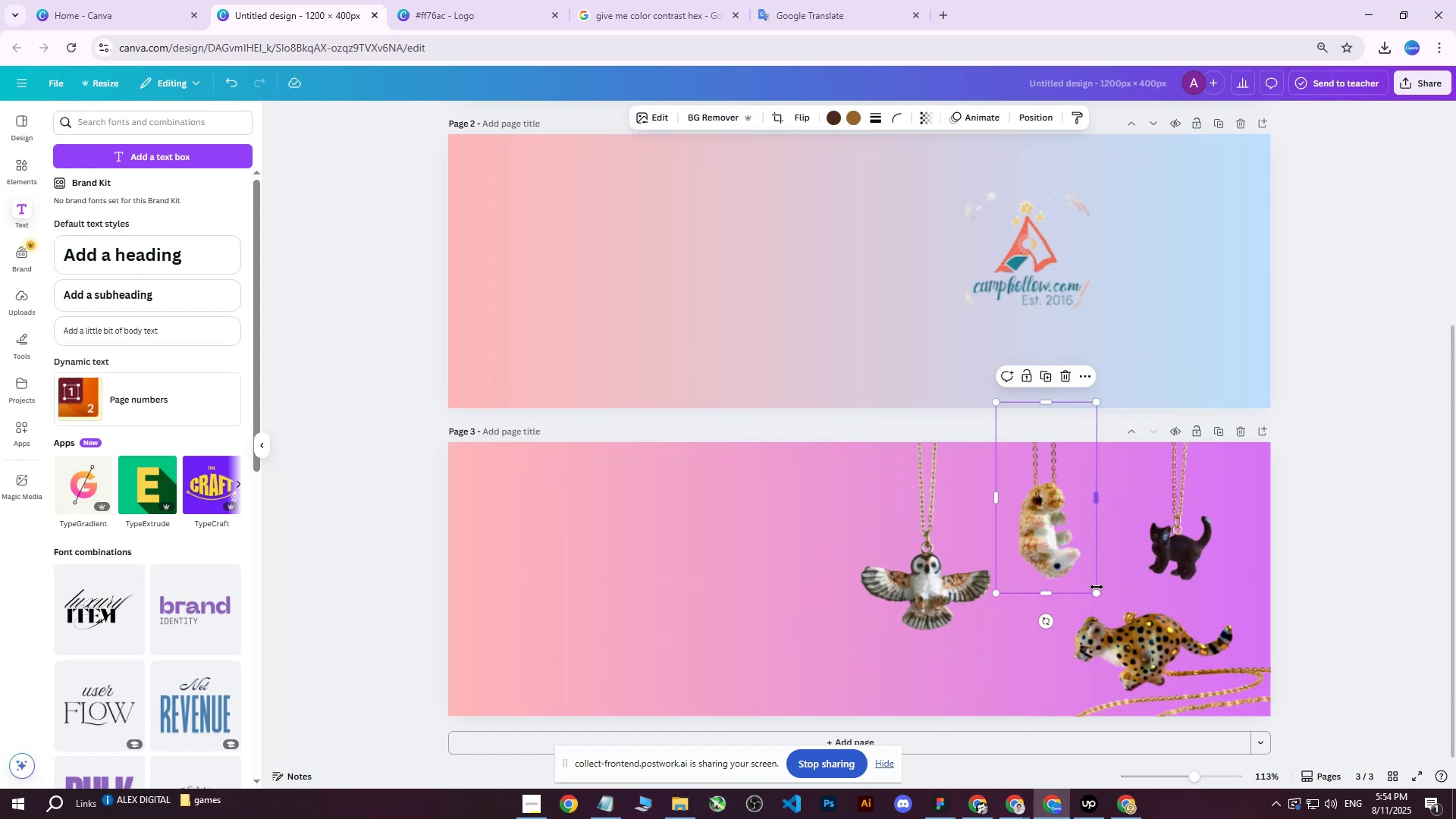 
left_click_drag(start_coordinate=[1097, 589], to_coordinate=[1129, 604])
 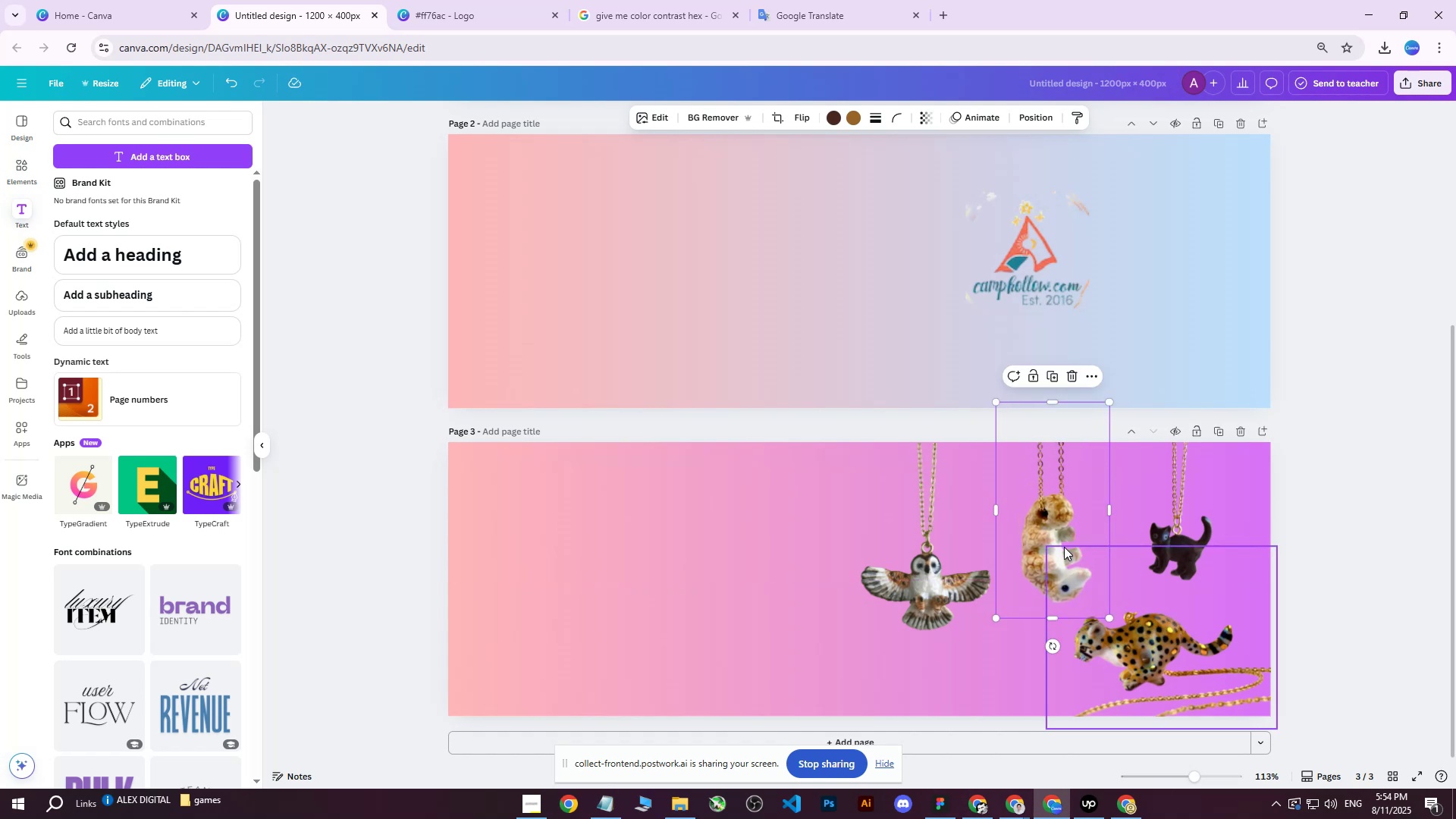 
left_click_drag(start_coordinate=[1060, 542], to_coordinate=[1068, 538])
 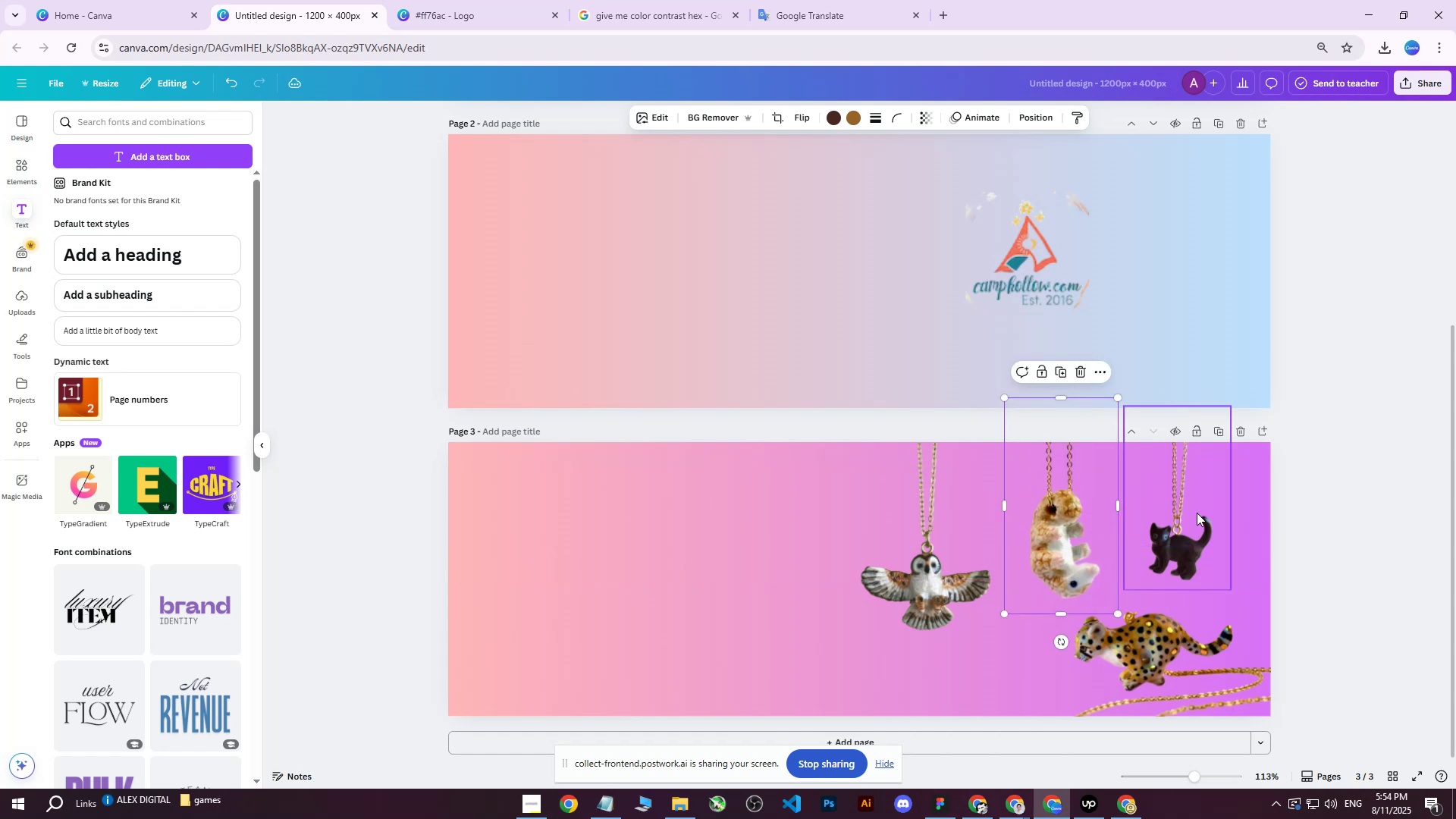 
left_click([1194, 514])
 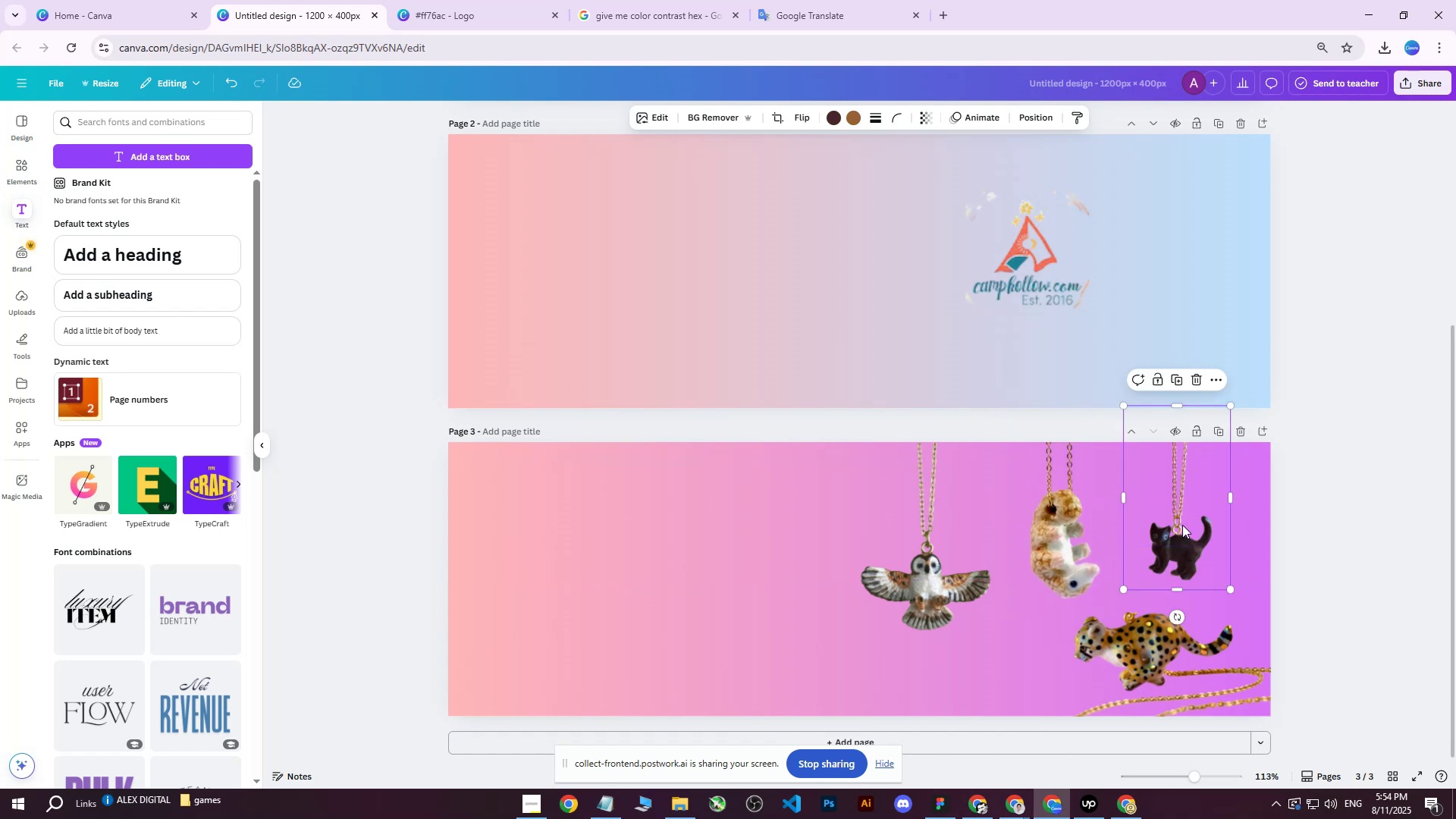 
left_click_drag(start_coordinate=[1182, 525], to_coordinate=[1186, 490])
 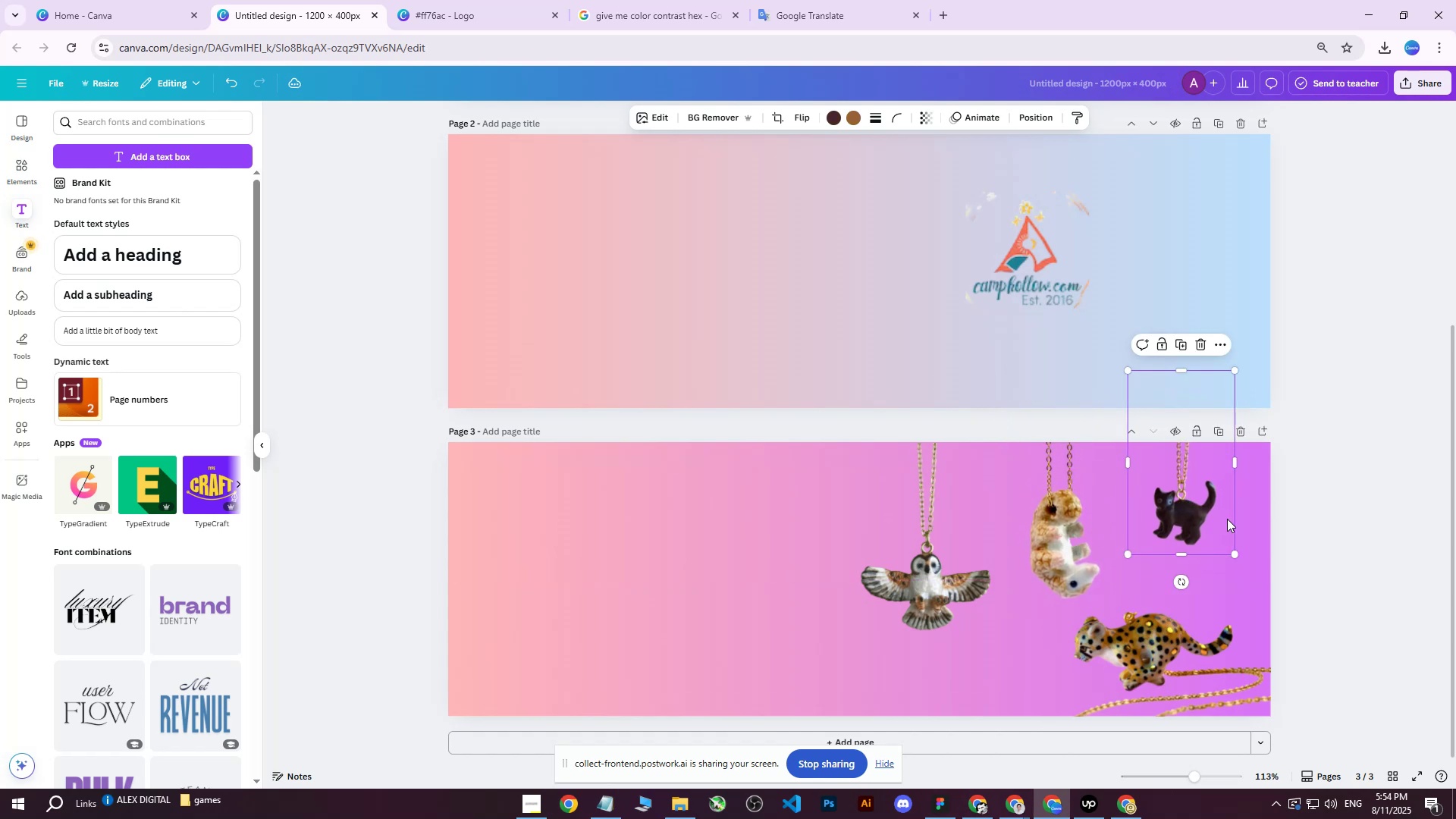 
left_click_drag(start_coordinate=[1196, 510], to_coordinate=[1213, 549])
 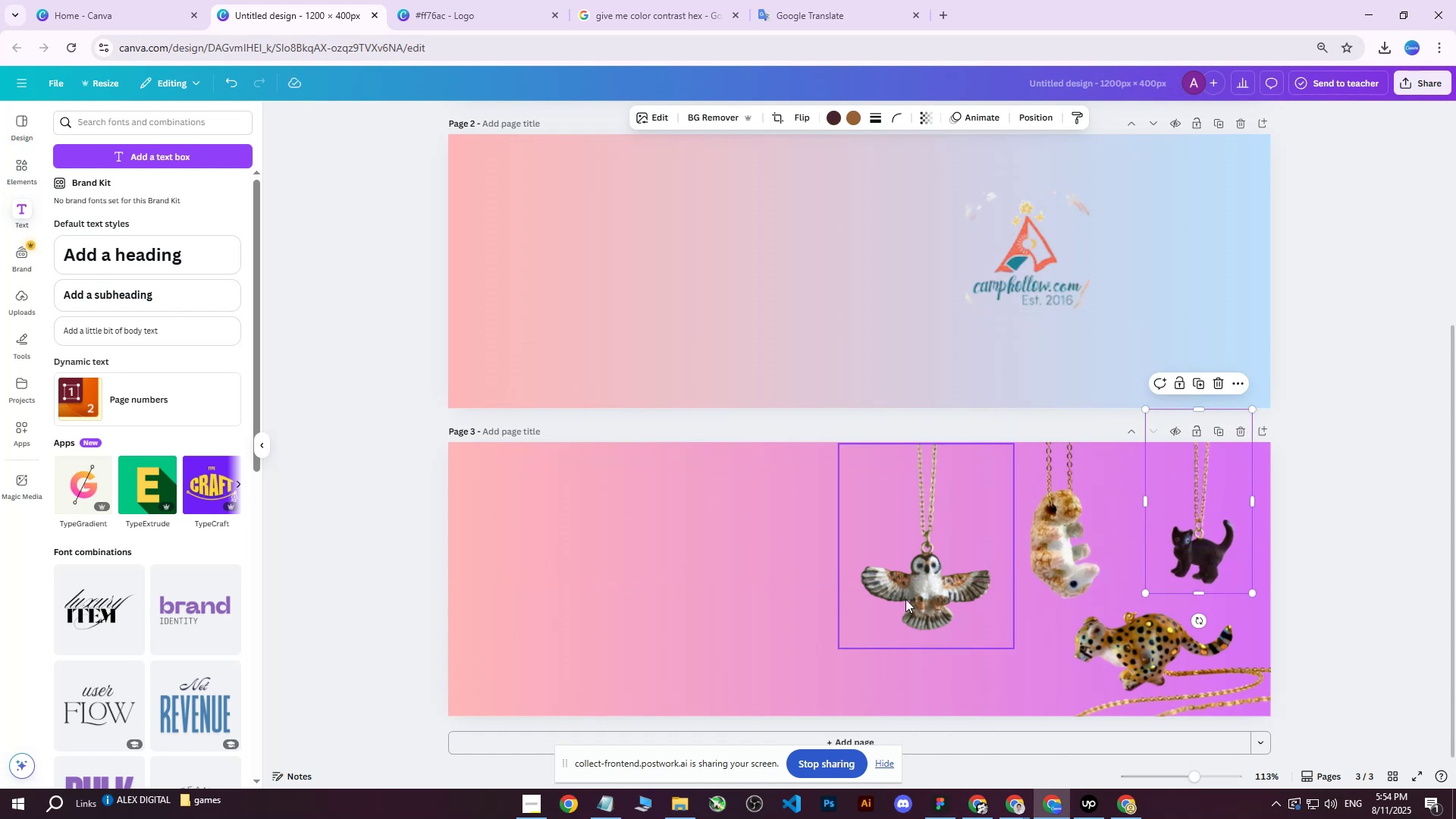 
left_click_drag(start_coordinate=[926, 592], to_coordinate=[940, 582])
 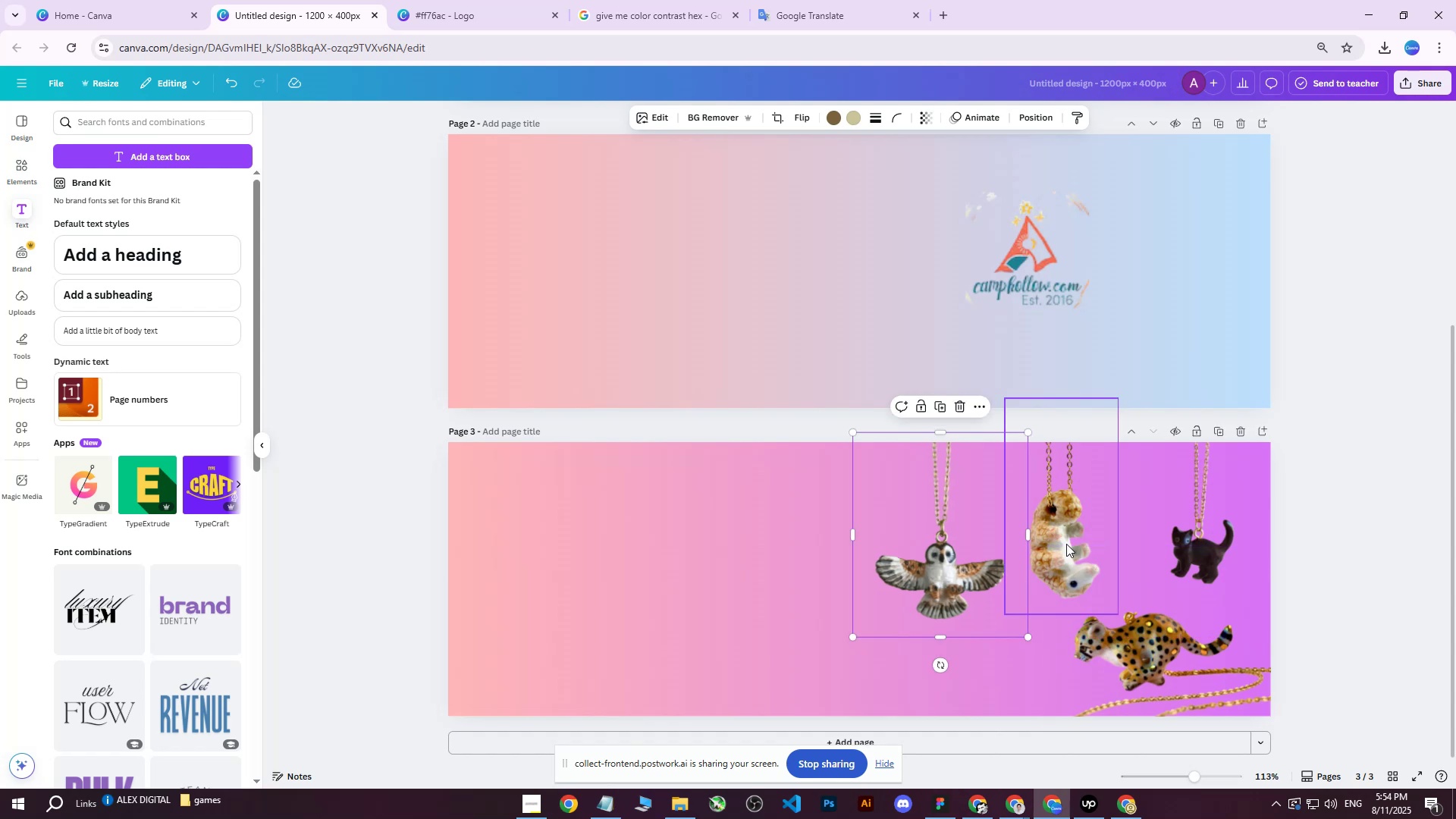 
left_click_drag(start_coordinate=[1067, 544], to_coordinate=[1068, 522])
 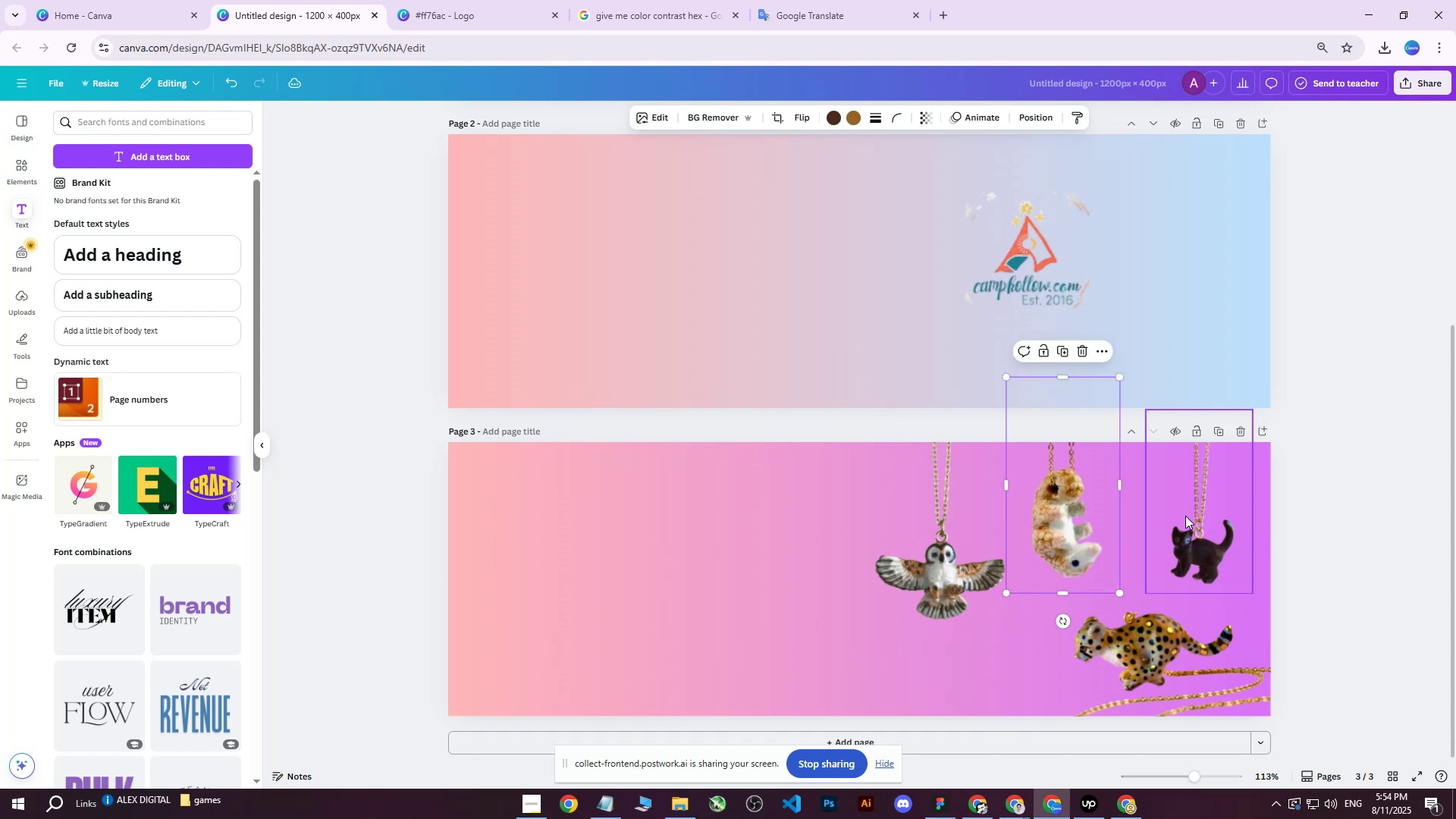 
left_click_drag(start_coordinate=[1191, 516], to_coordinate=[1158, 512])
 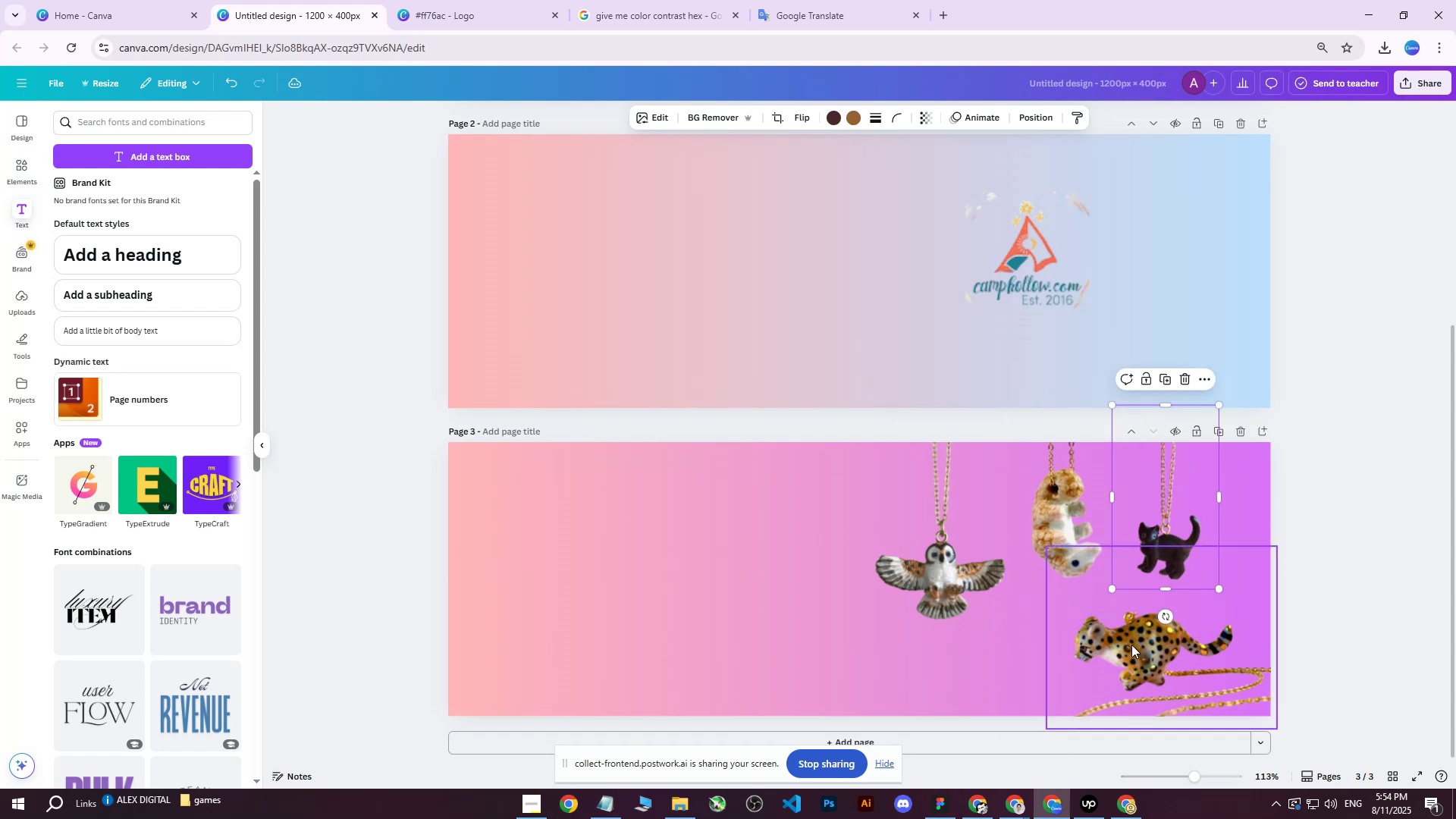 
left_click([1131, 645])
 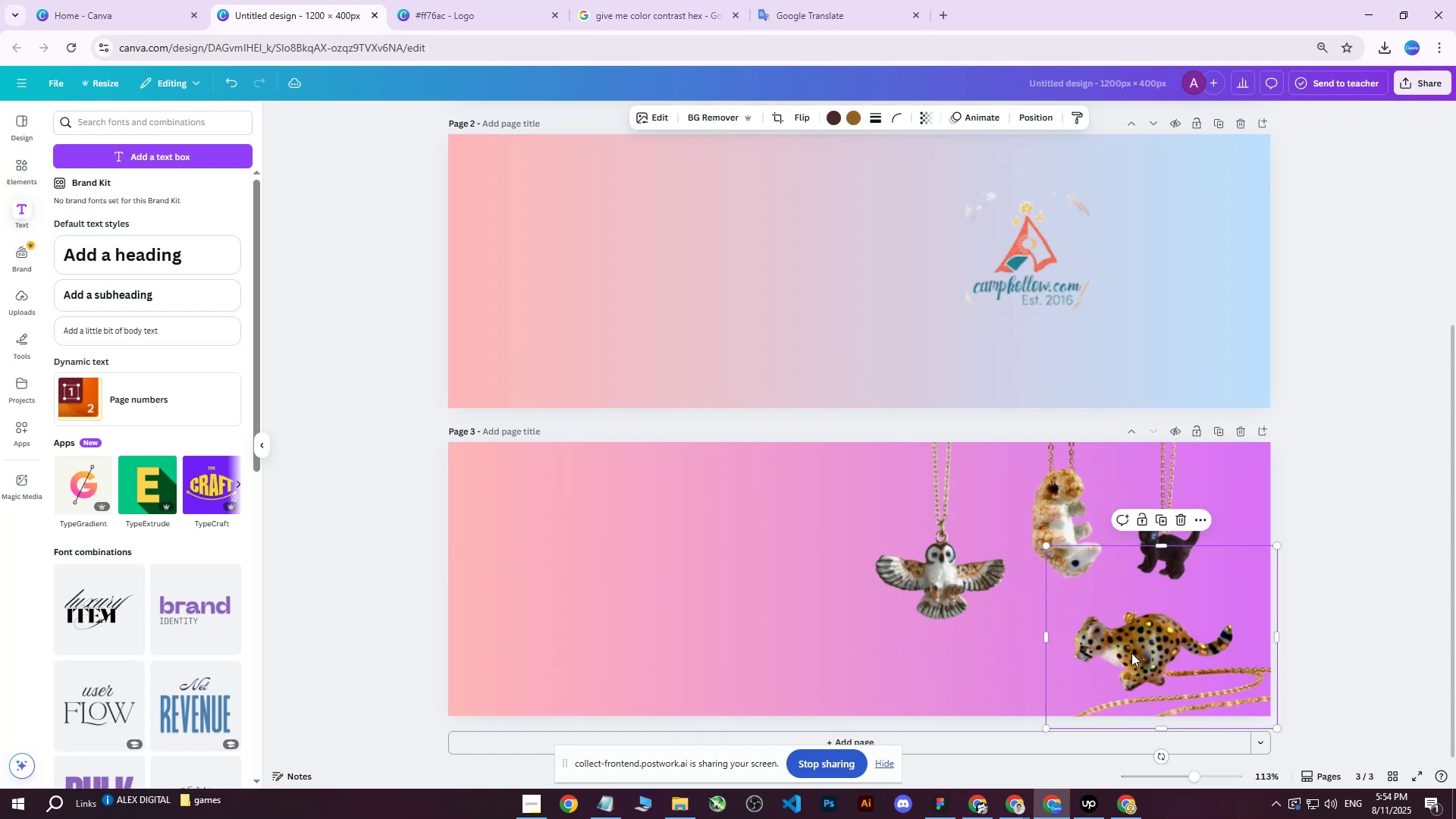 
left_click_drag(start_coordinate=[1124, 654], to_coordinate=[1122, 663])
 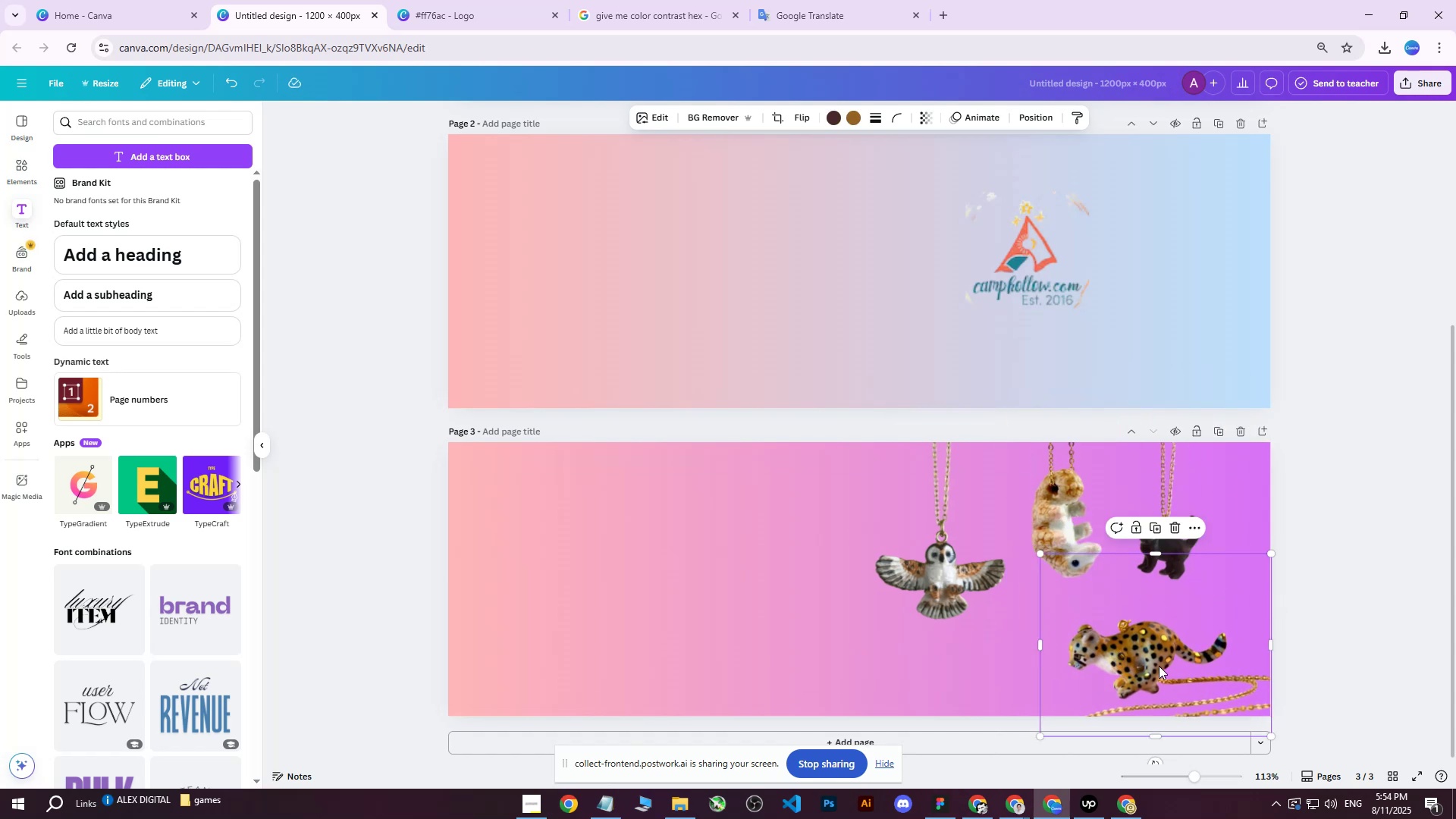 
left_click_drag(start_coordinate=[1159, 664], to_coordinate=[1165, 661])
 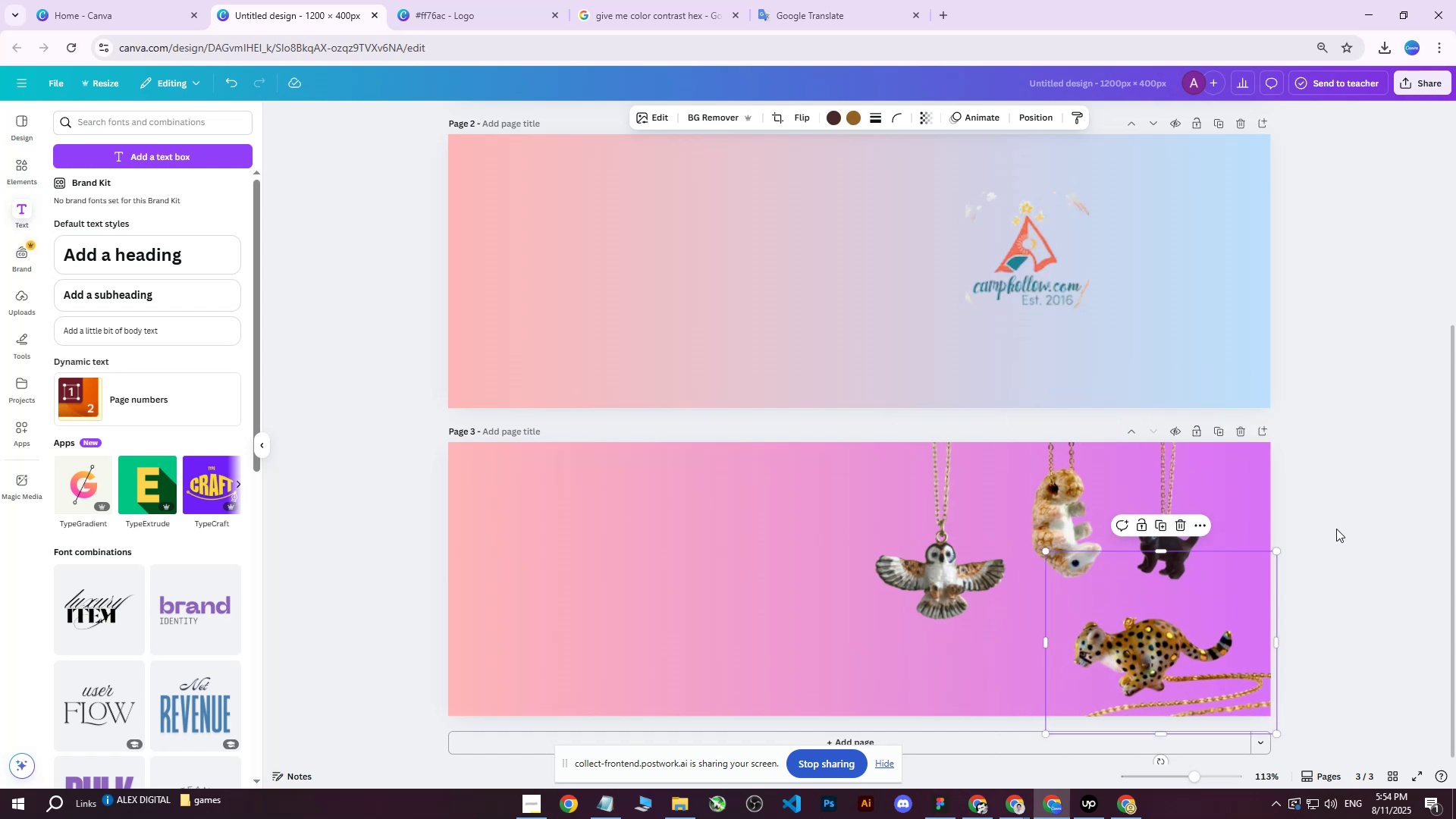 
left_click([1336, 529])
 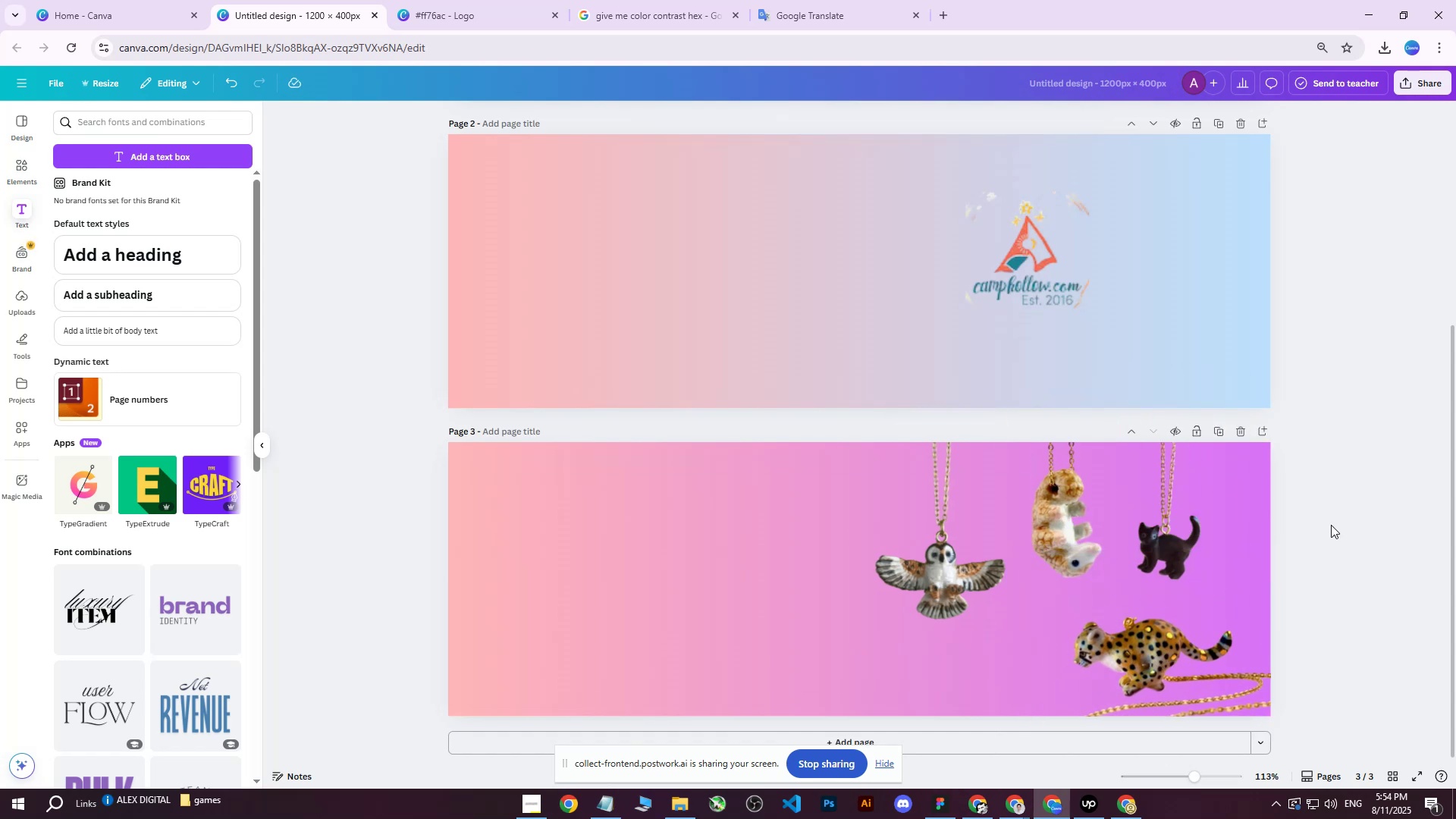 
scroll: coordinate [1311, 521], scroll_direction: down, amount: 3.0
 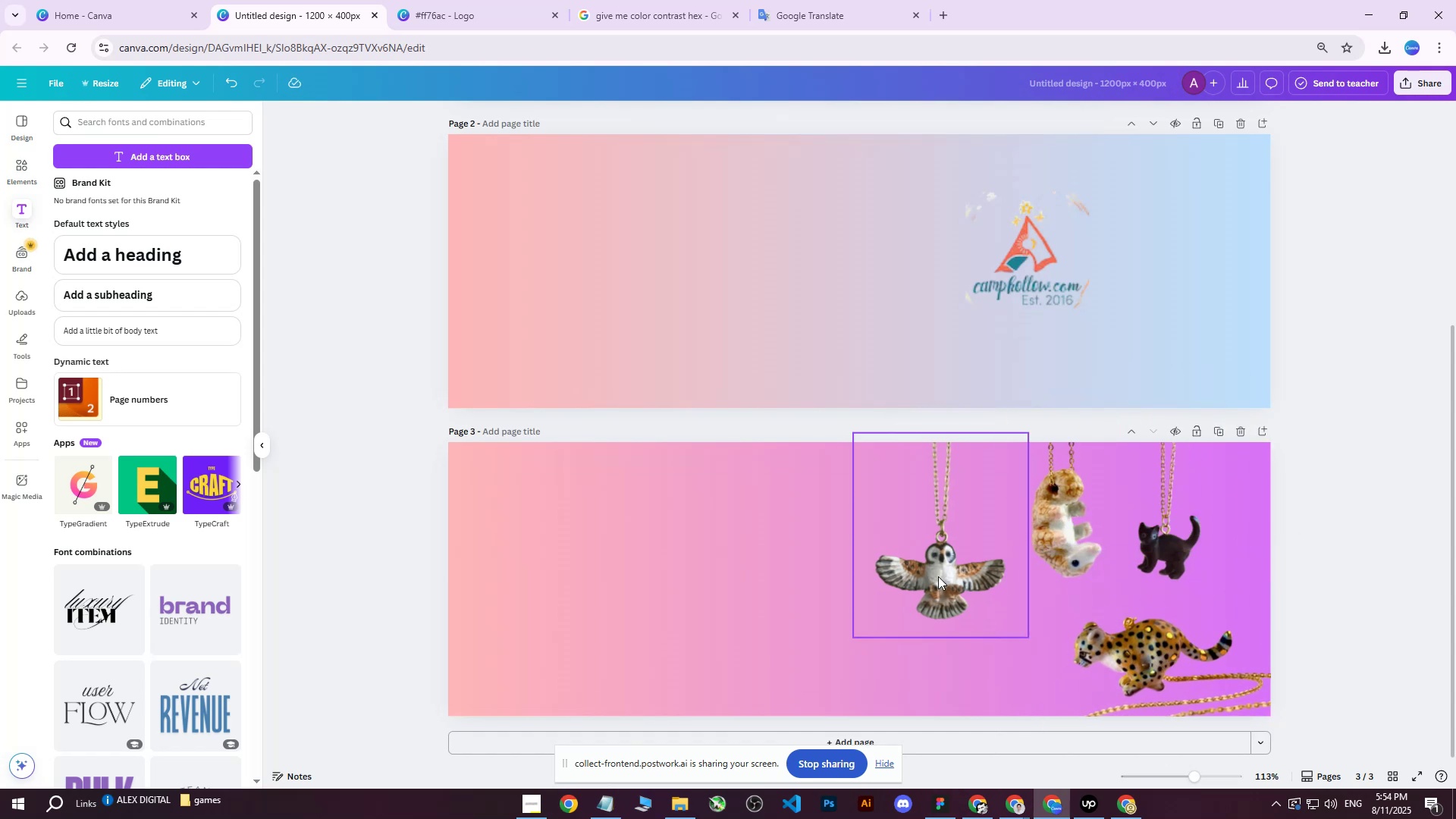 
left_click([938, 576])
 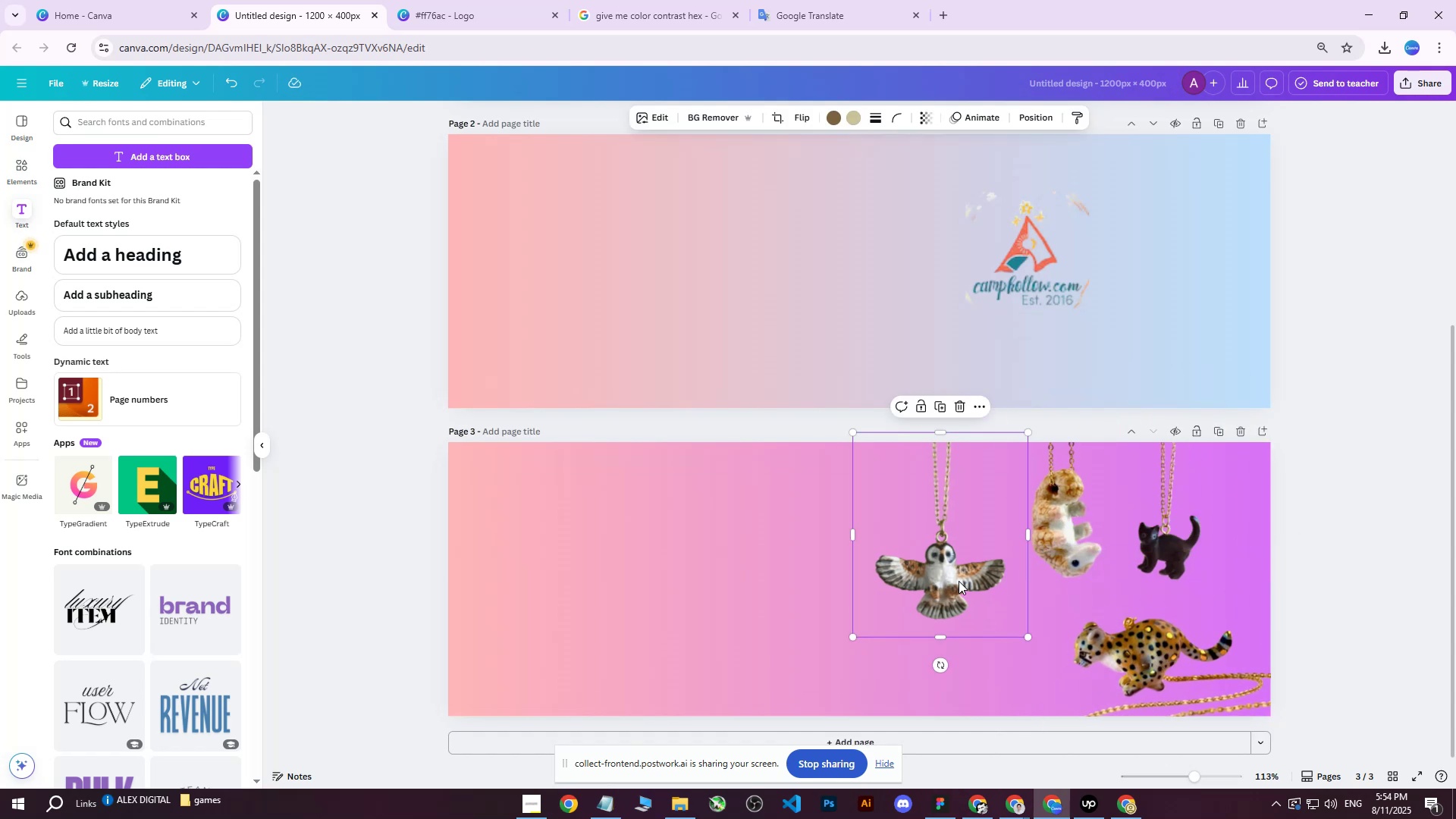 
left_click_drag(start_coordinate=[959, 581], to_coordinate=[972, 588])
 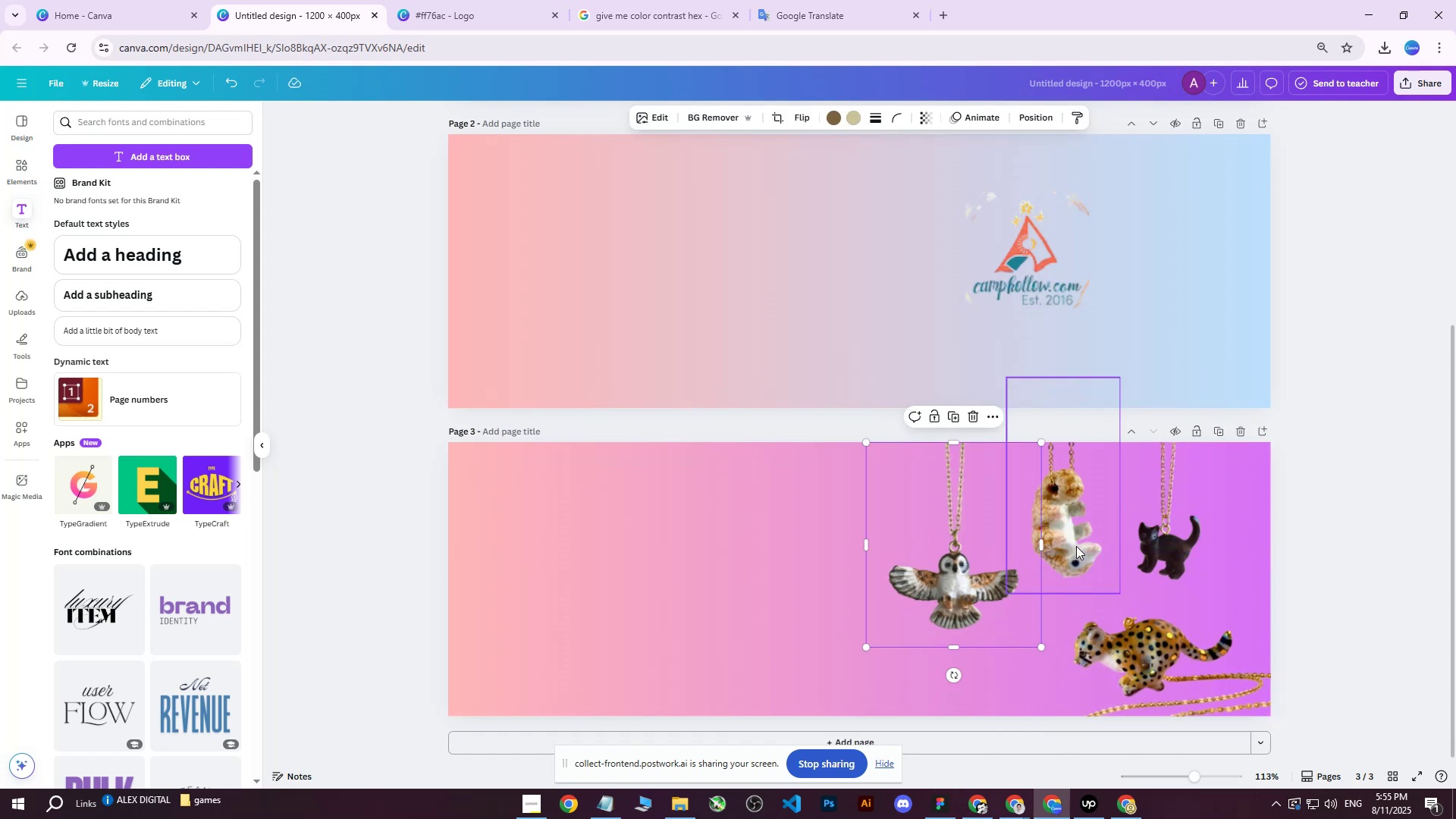 
left_click([1072, 536])
 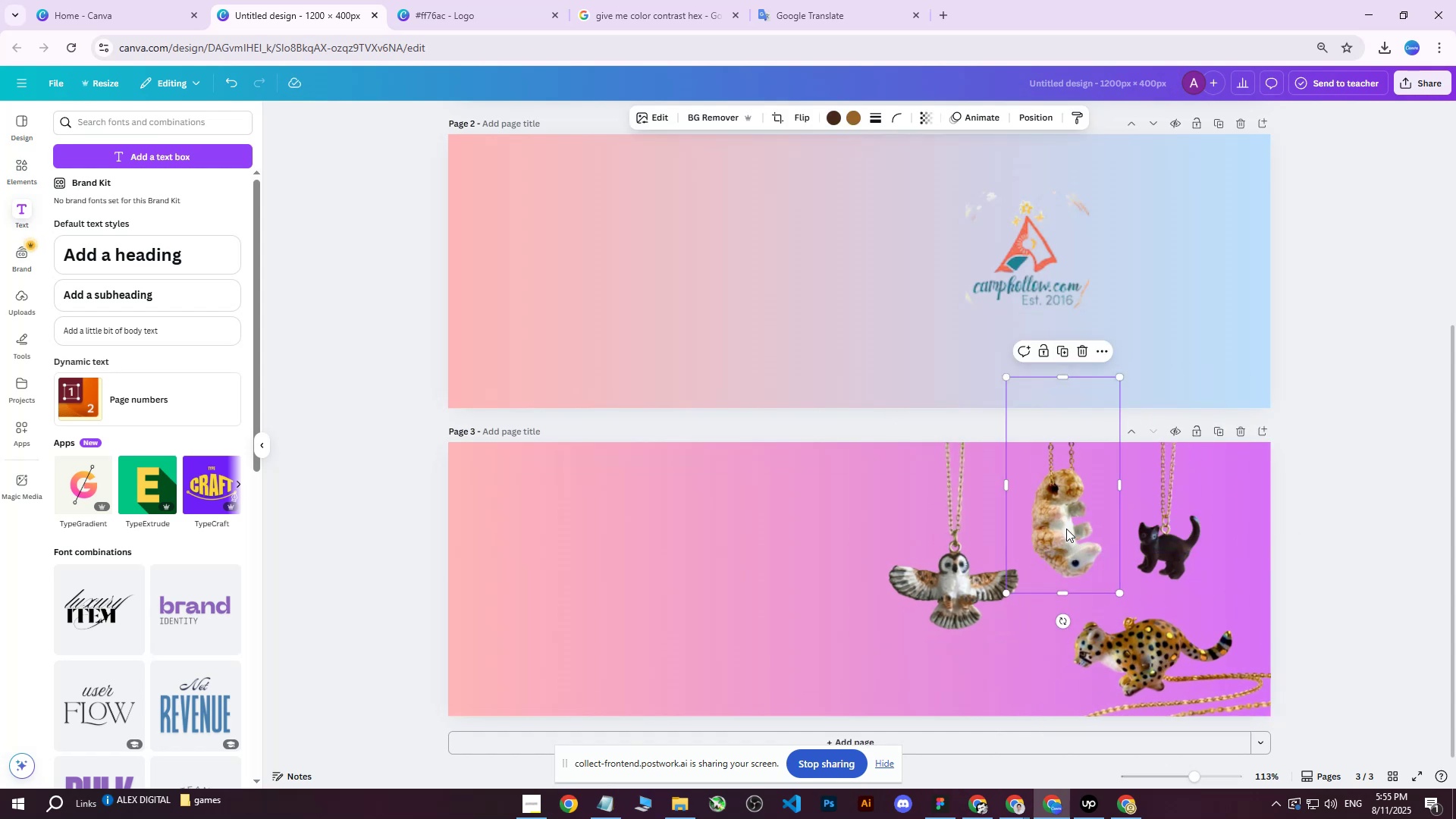 
left_click_drag(start_coordinate=[1062, 523], to_coordinate=[1056, 510])
 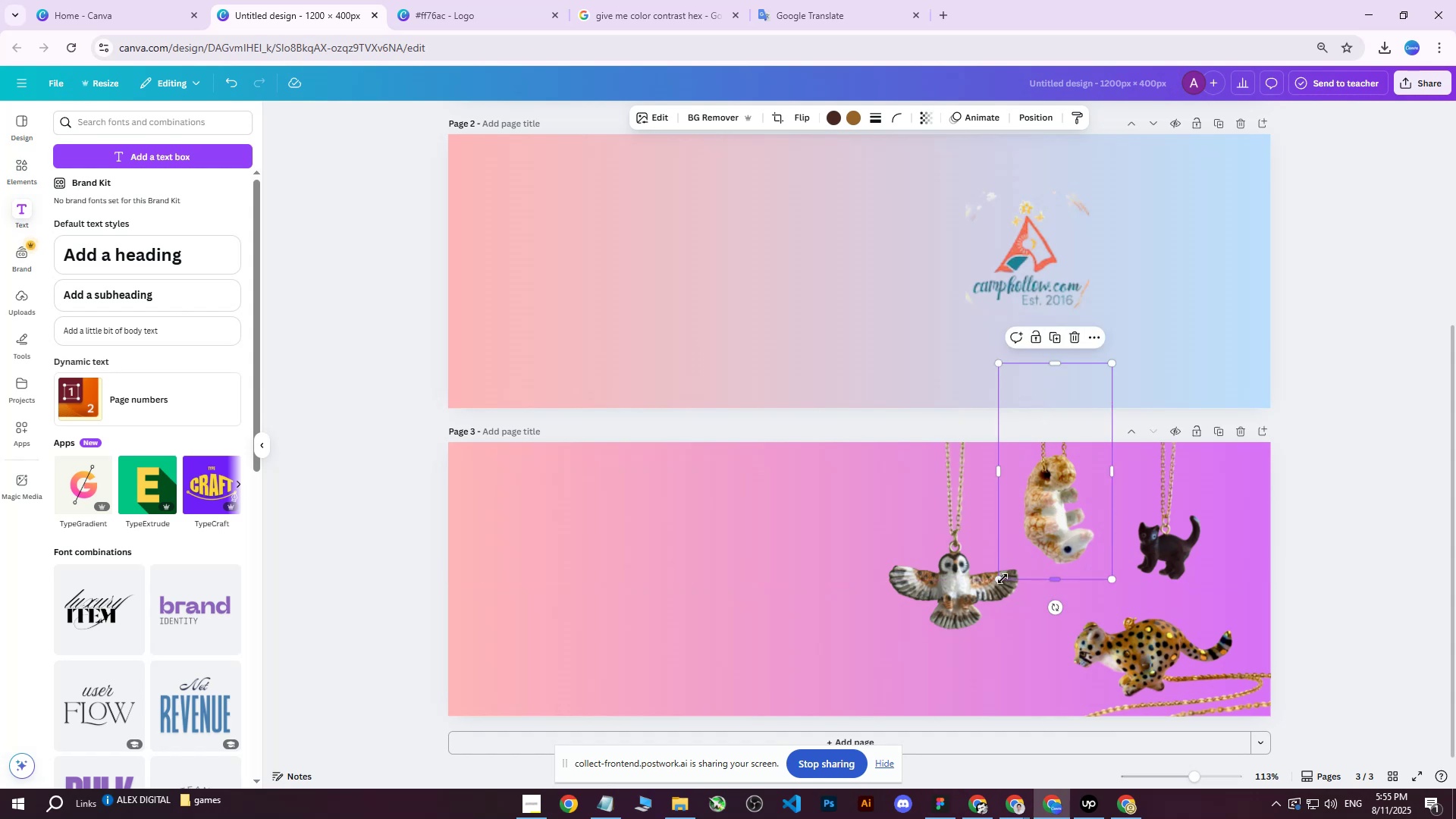 
left_click_drag(start_coordinate=[1003, 579], to_coordinate=[1012, 563])
 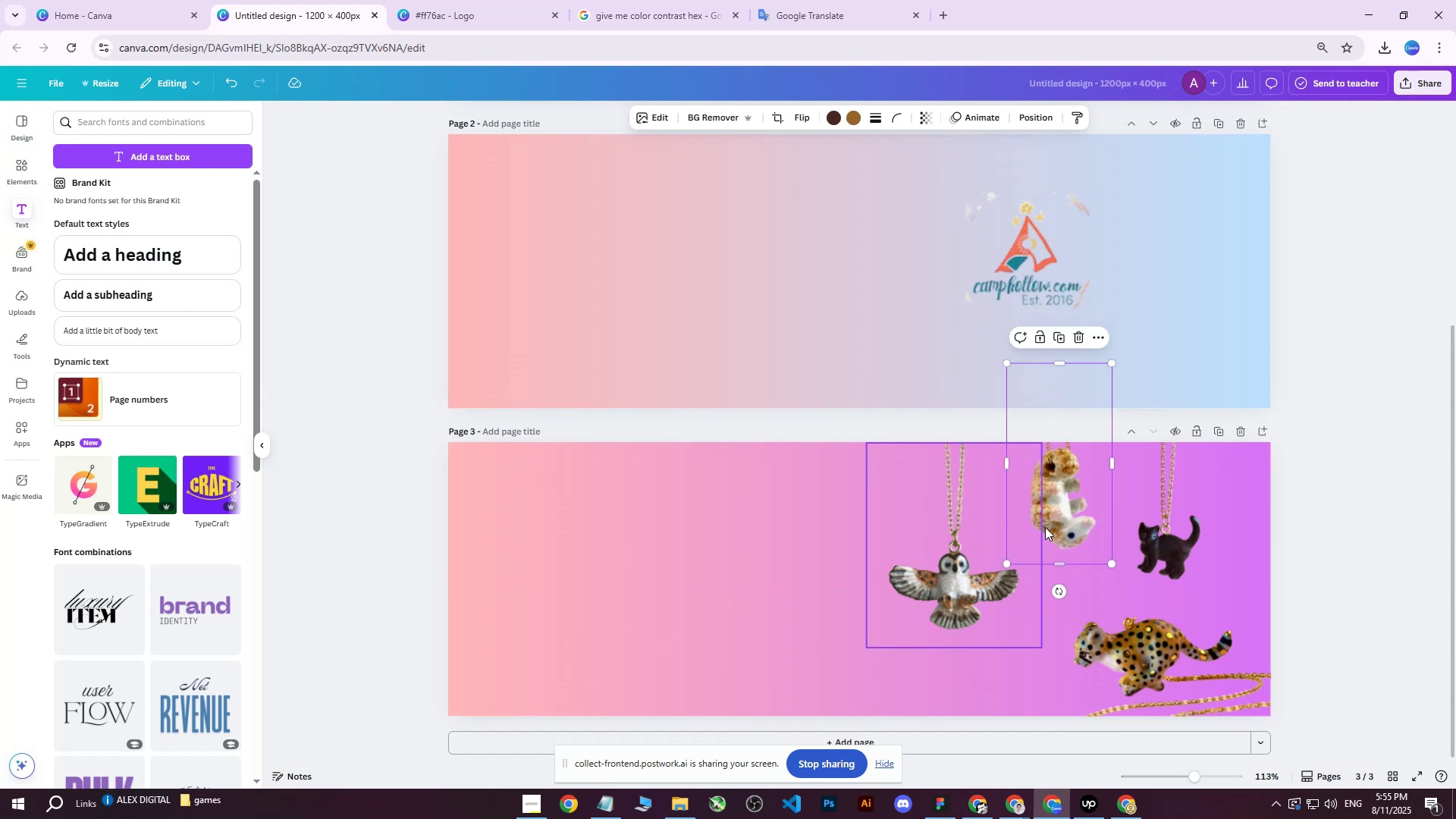 
left_click_drag(start_coordinate=[1057, 515], to_coordinate=[1055, 522])
 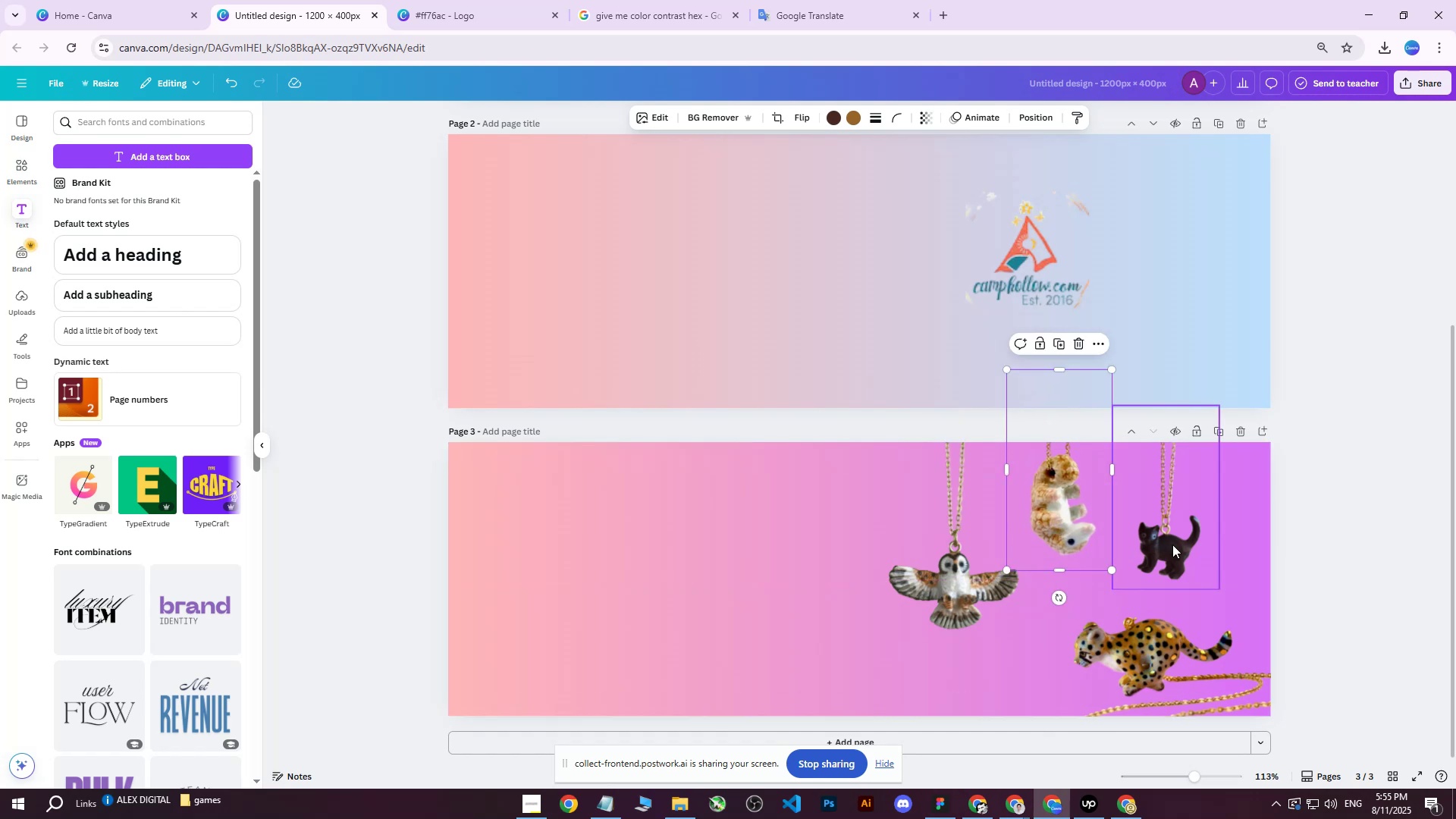 
left_click([1163, 548])
 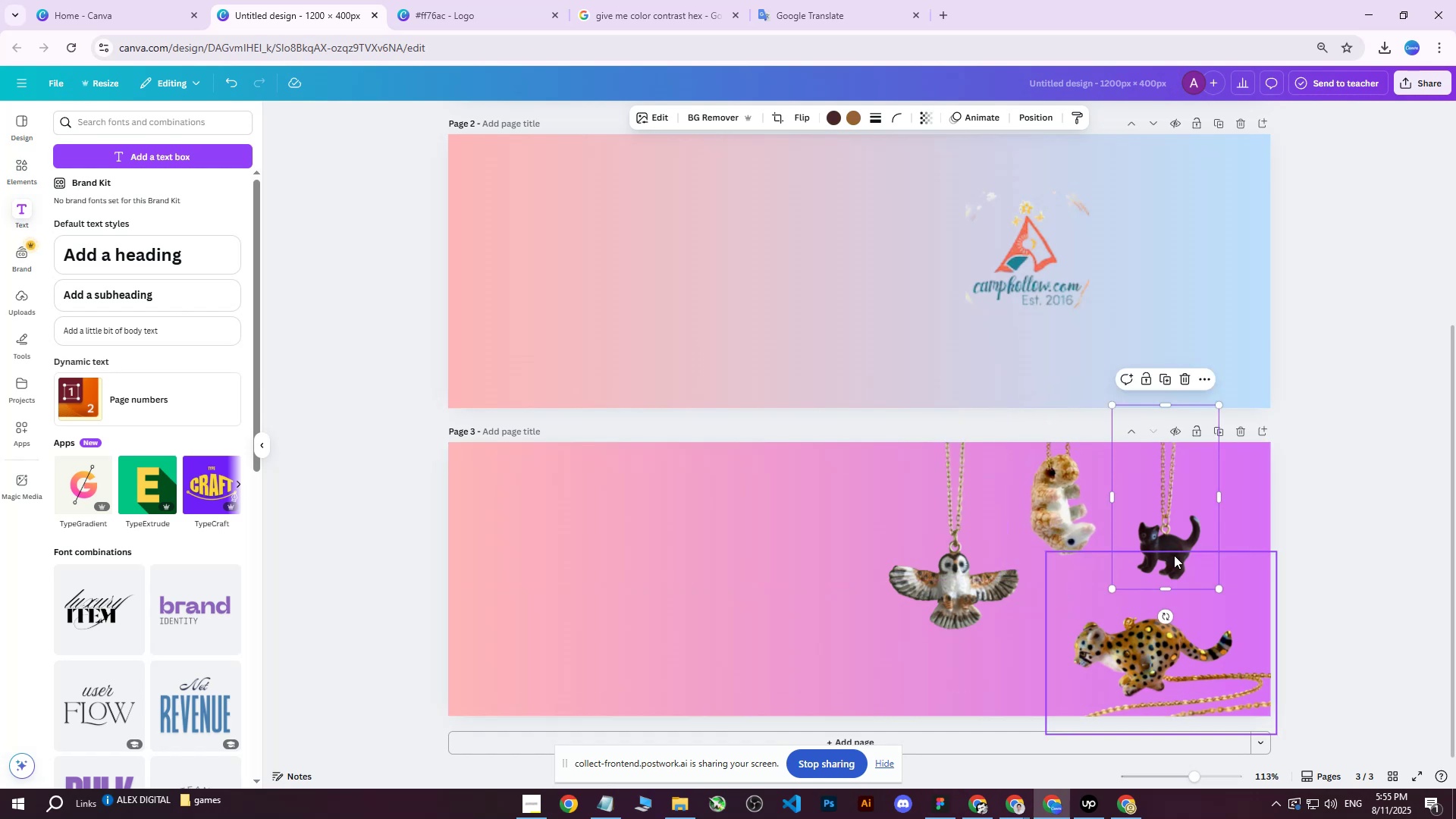 
left_click_drag(start_coordinate=[1174, 556], to_coordinate=[1175, 560])
 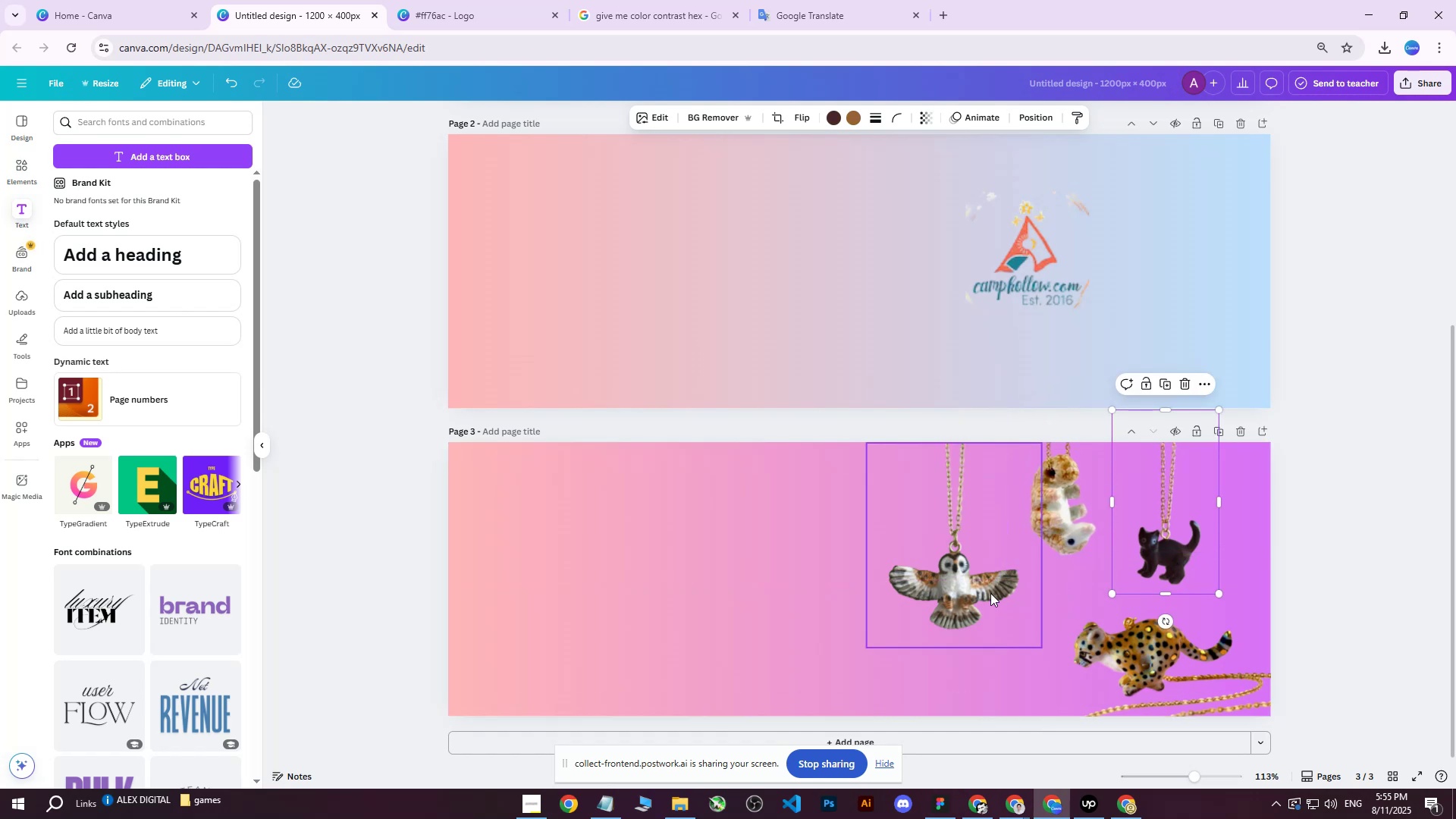 
left_click_drag(start_coordinate=[990, 593], to_coordinate=[1003, 597])
 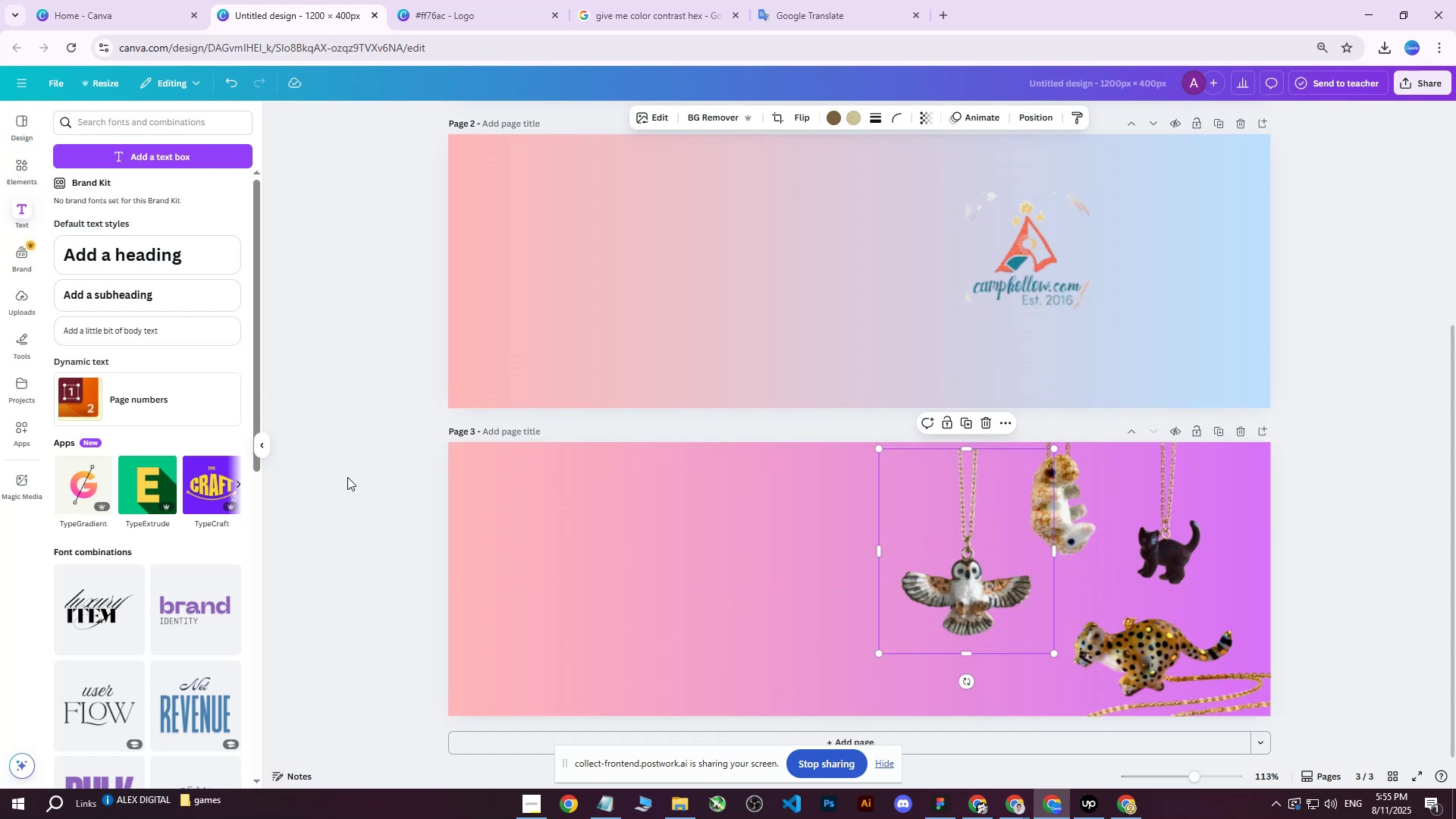 
left_click([354, 469])
 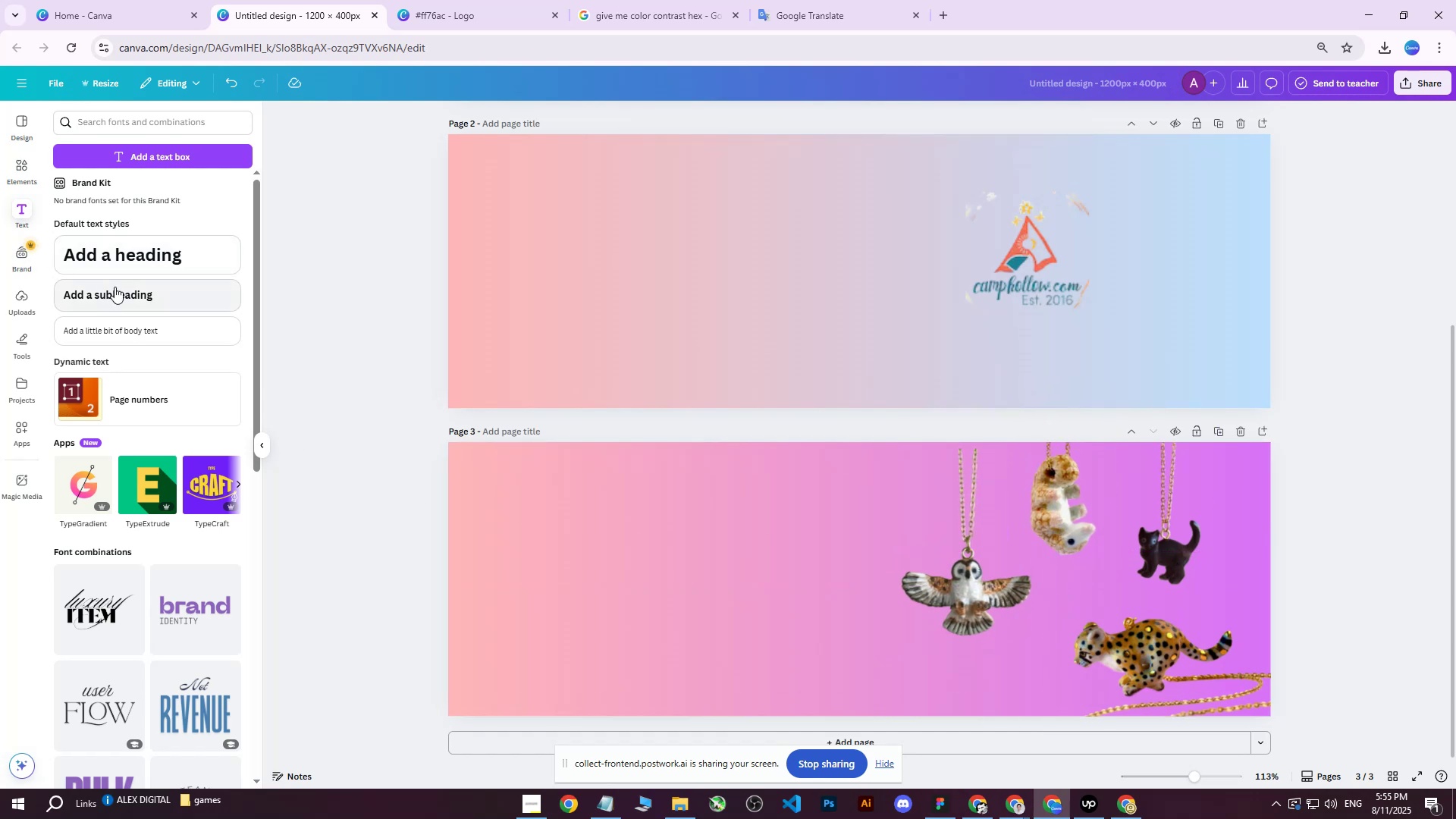 
left_click([133, 253])
 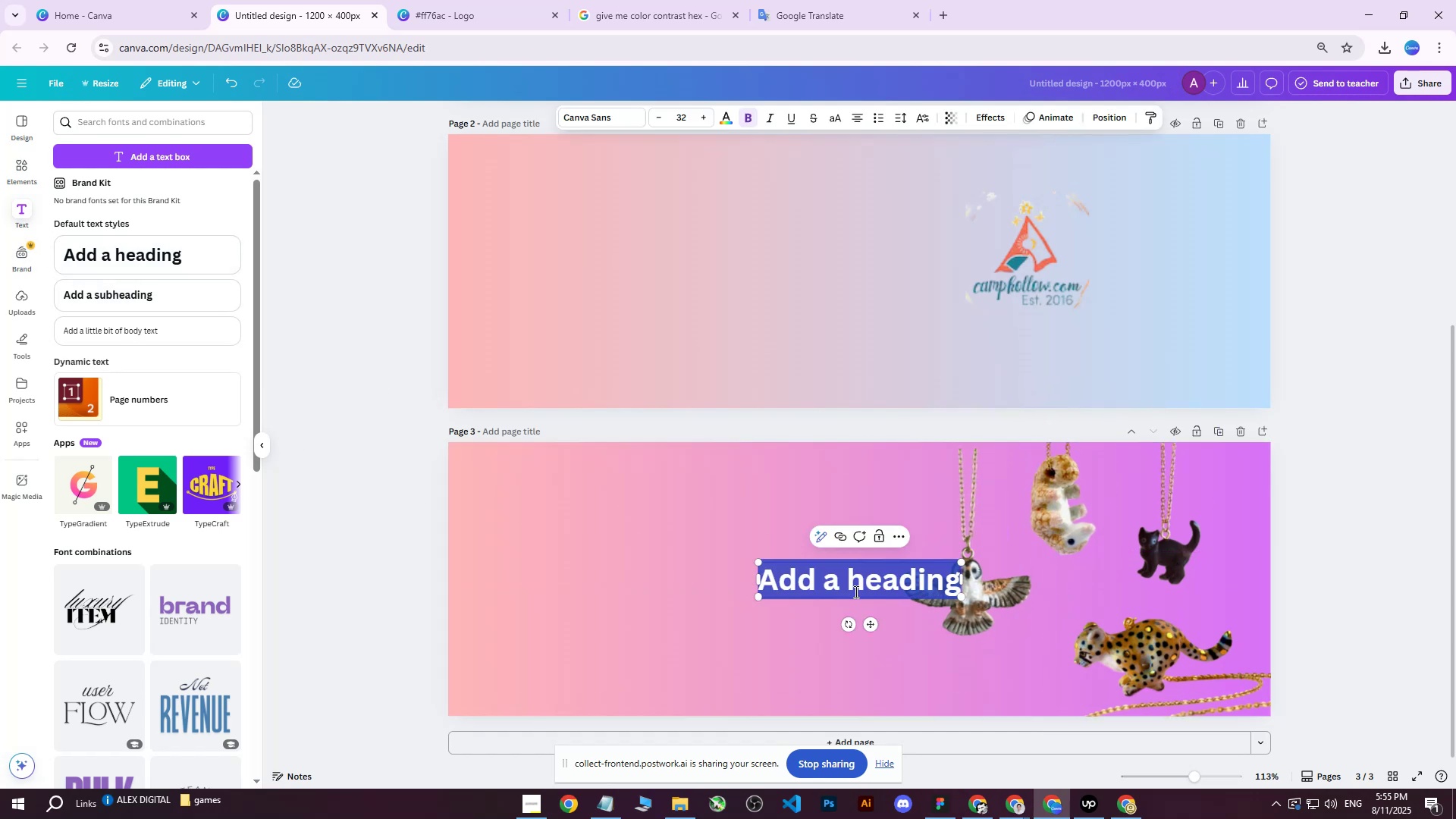 
left_click([855, 595])
 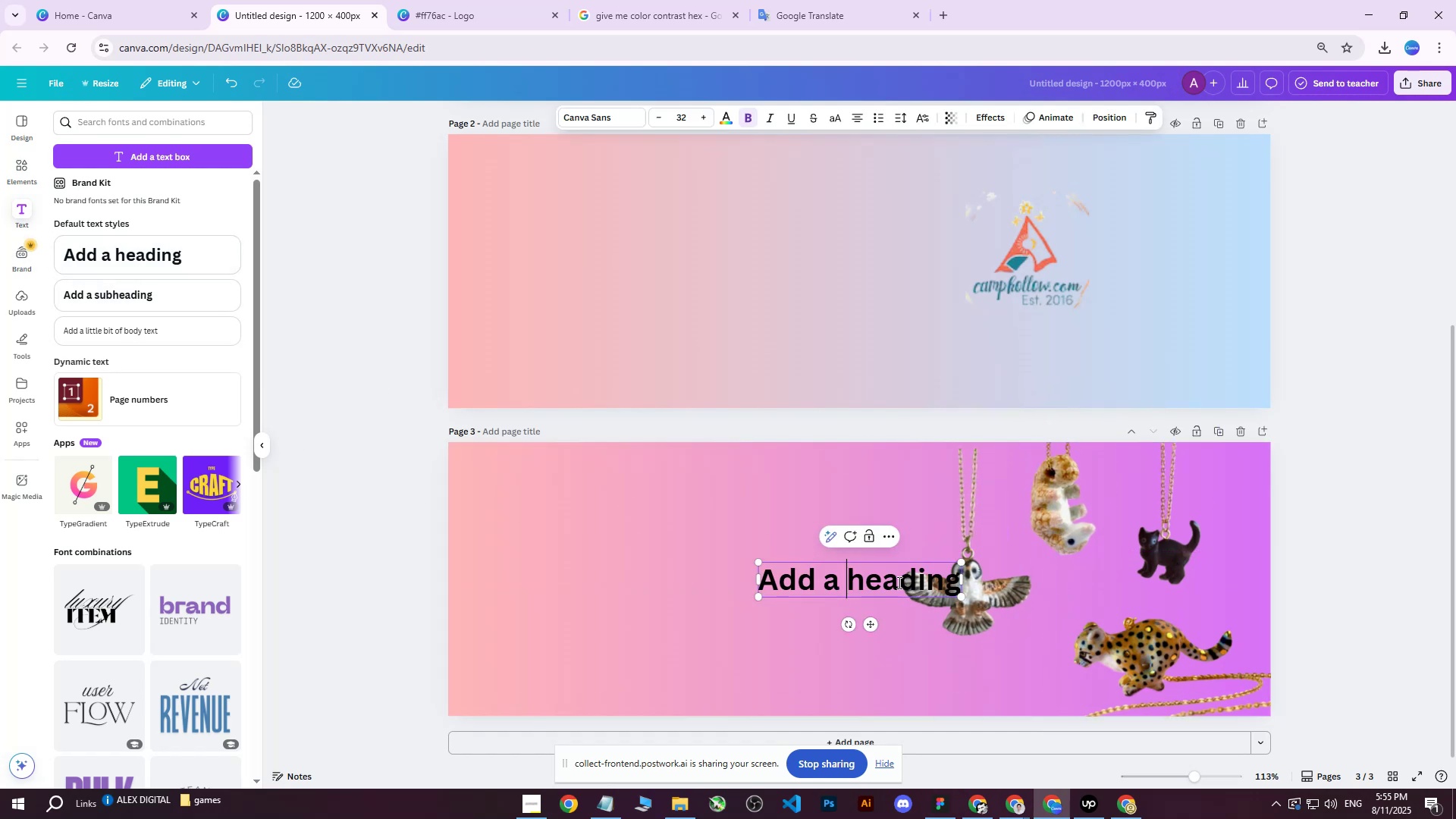 
double_click([925, 581])
 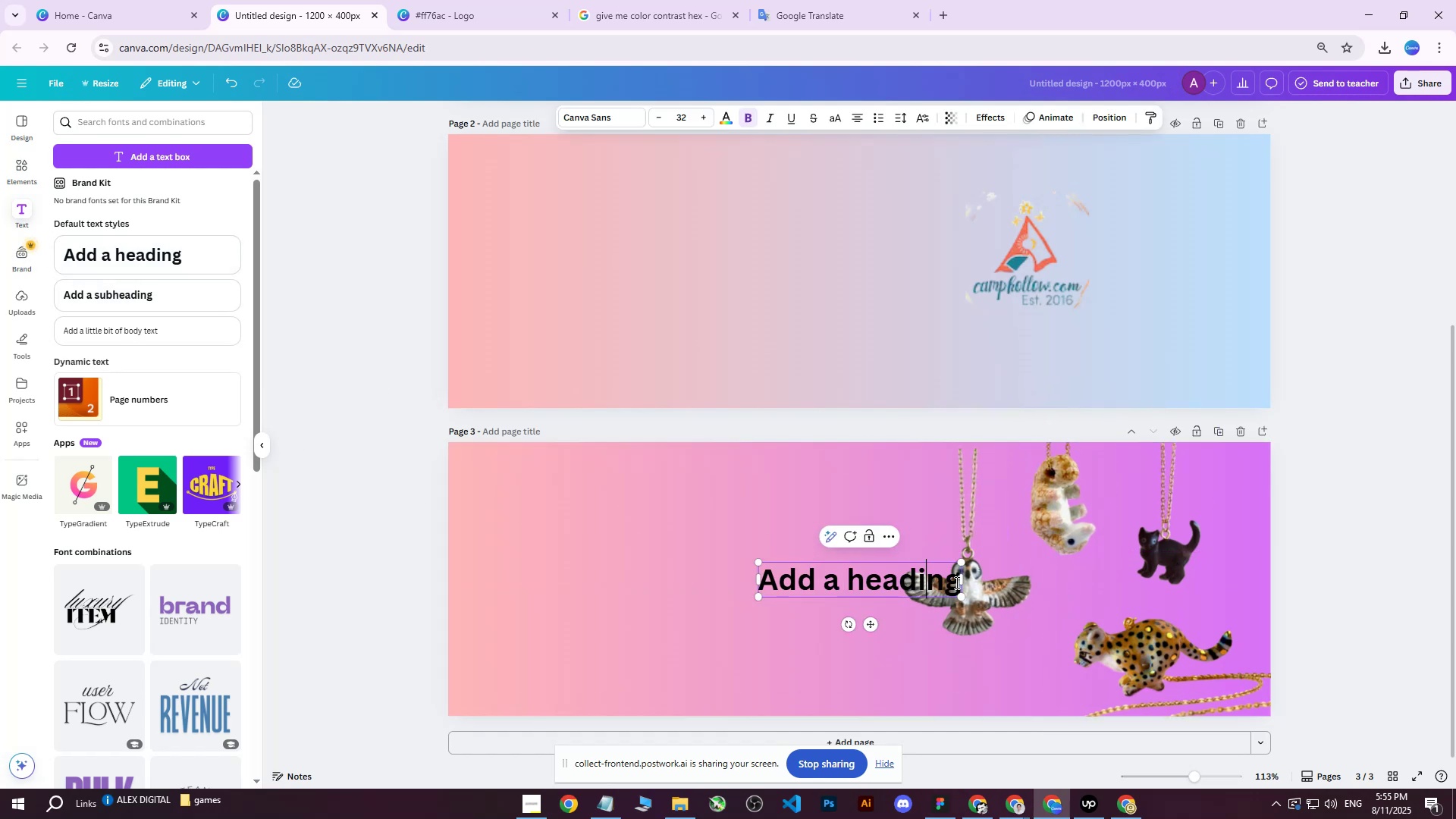 
left_click_drag(start_coordinate=[956, 582], to_coordinate=[758, 573])
 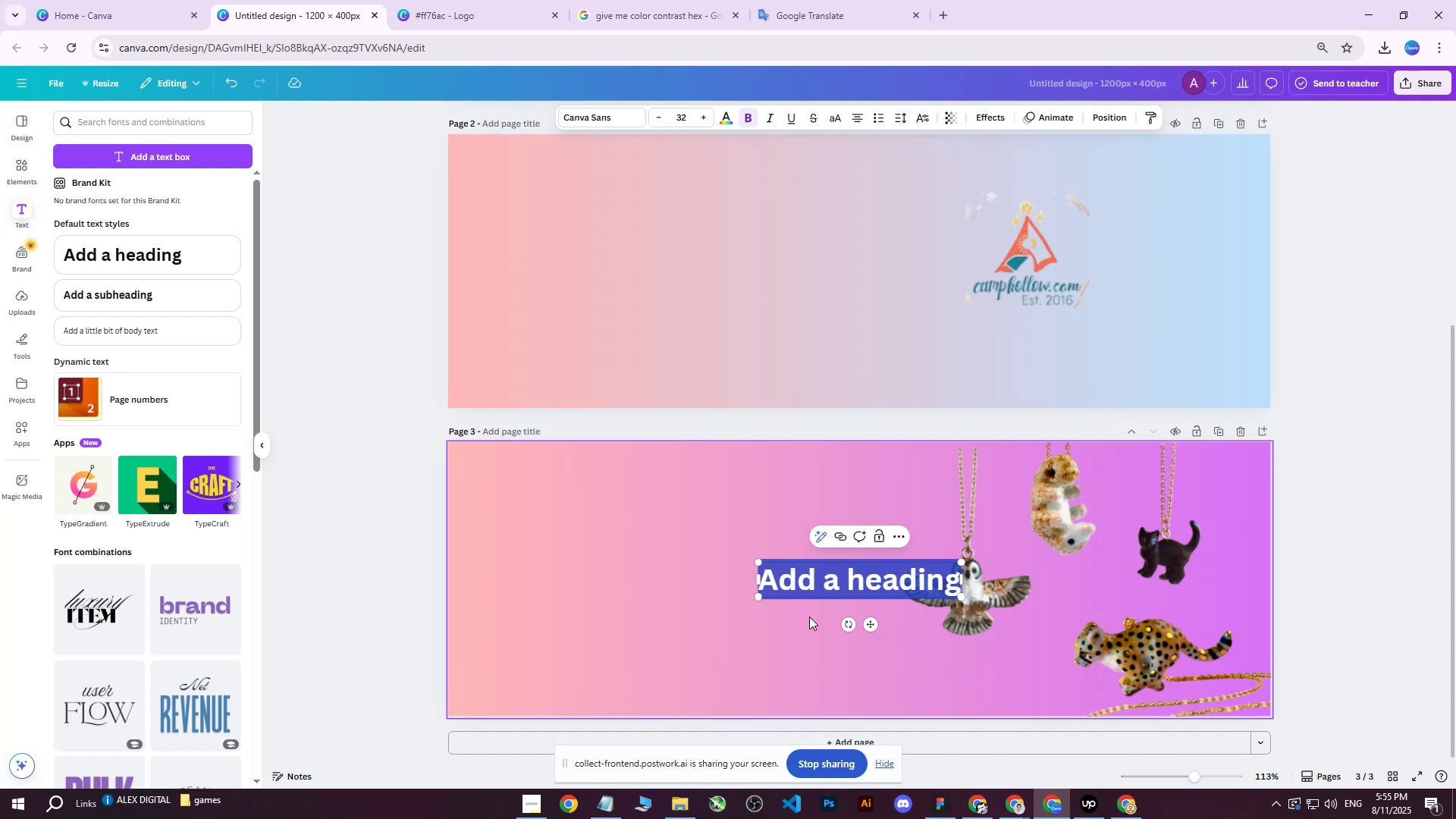 
type(Exz)
key(Backspace)
key(Backspace)
type(XPL;)
key(Backspace)
type(ORE OUR COLLECTIONS)
 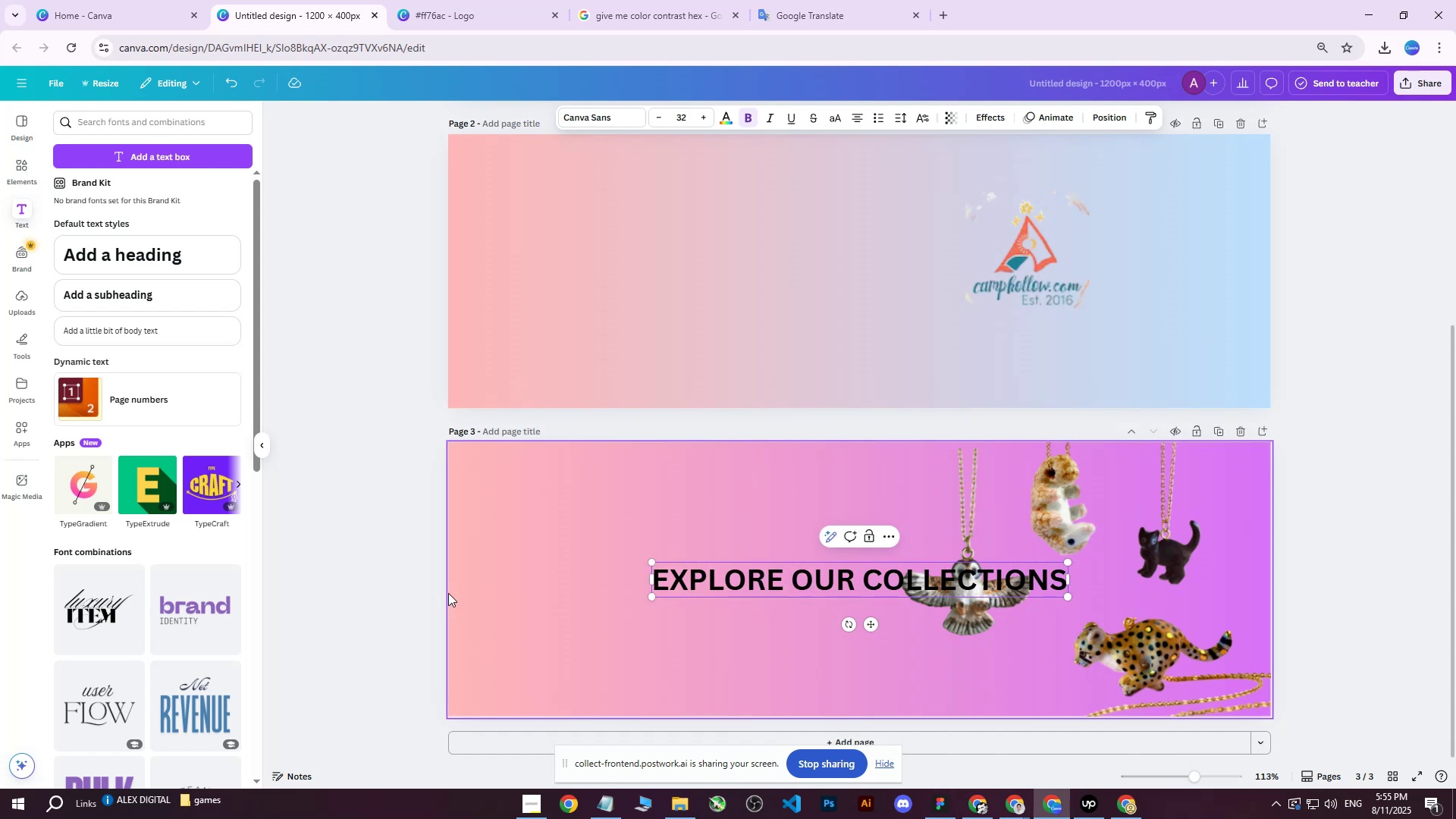 
left_click([349, 551])
 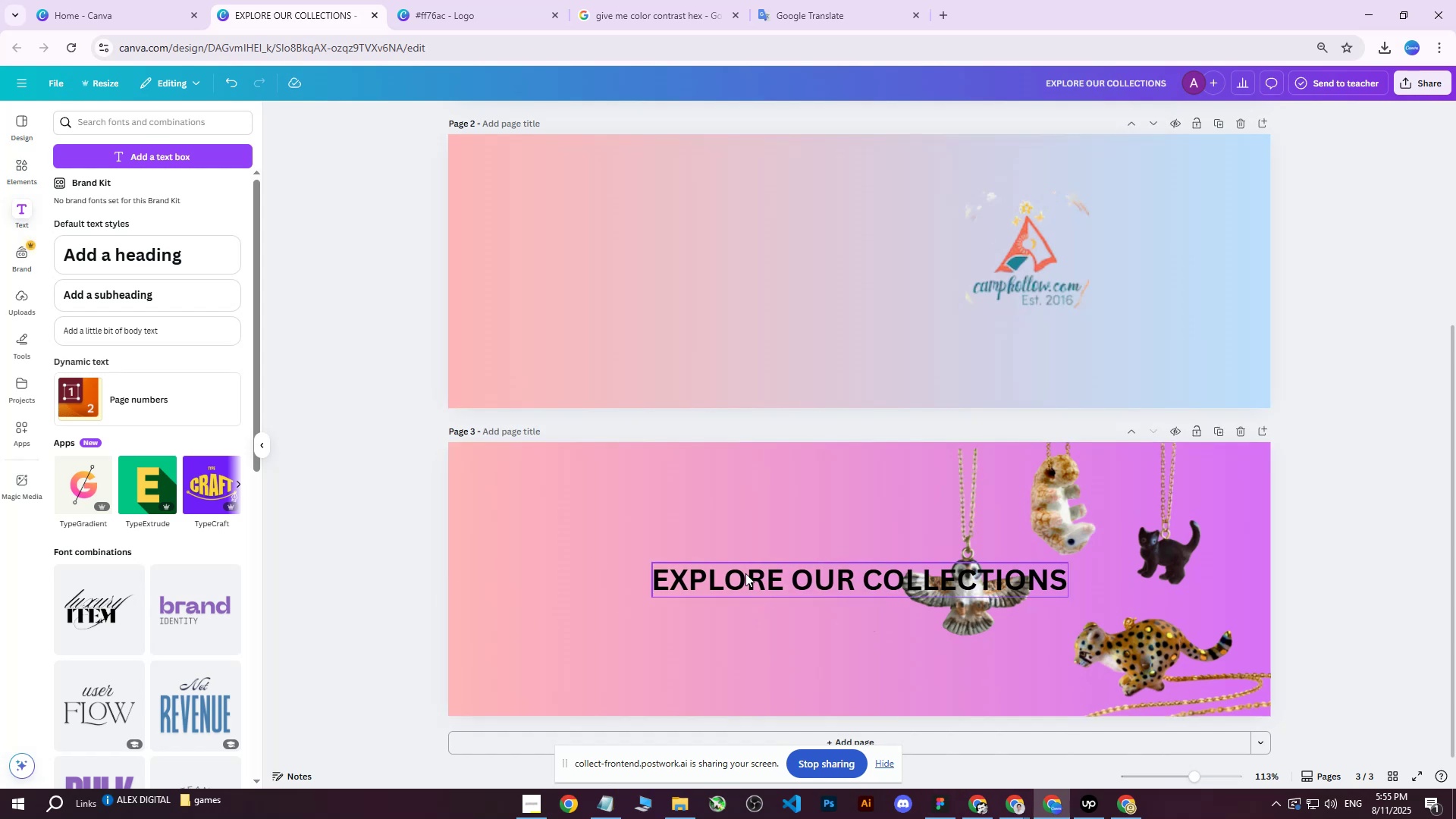 
left_click([748, 574])
 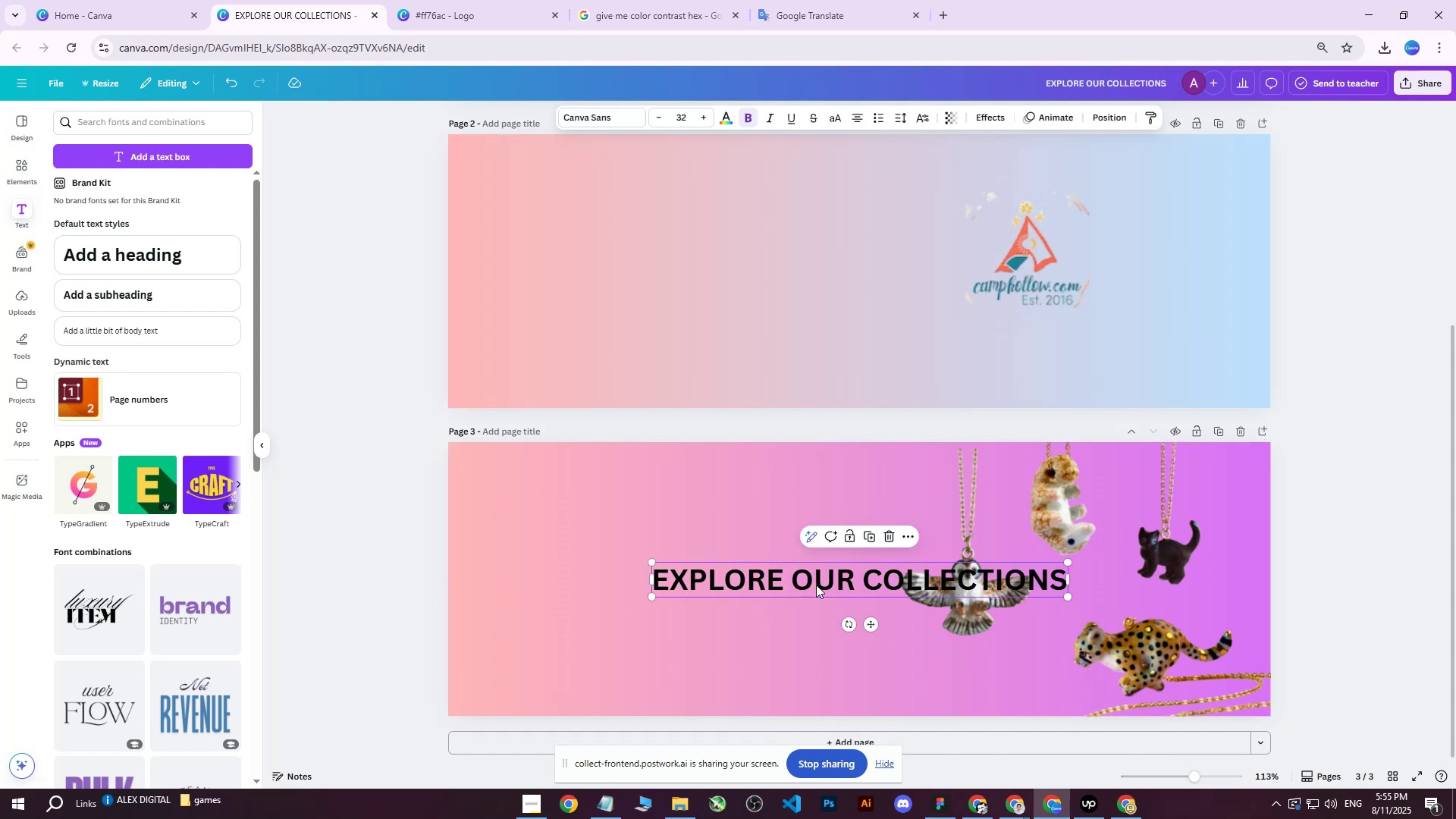 
left_click_drag(start_coordinate=[817, 585], to_coordinate=[641, 520])
 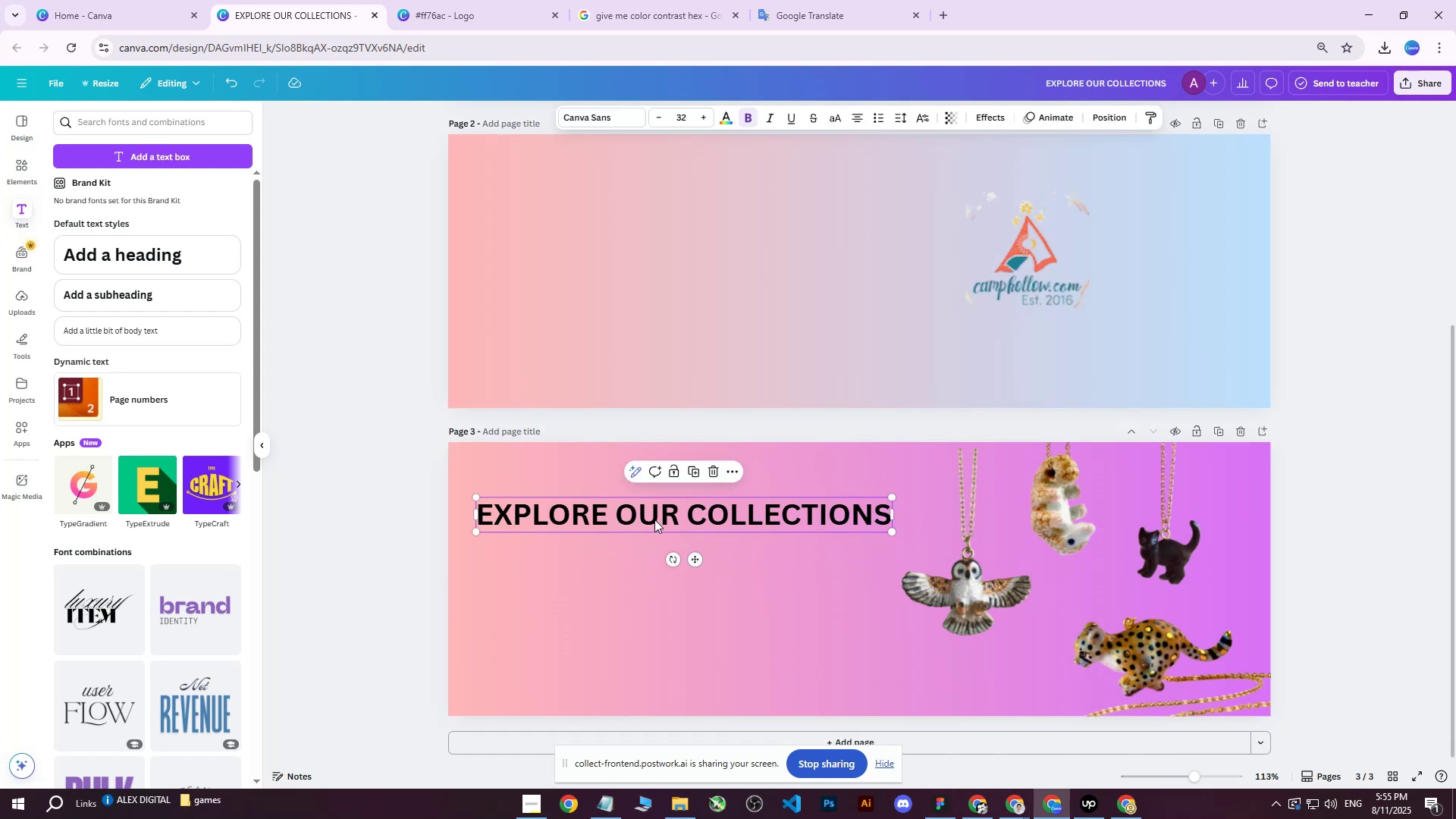 
left_click_drag(start_coordinate=[655, 517], to_coordinate=[658, 509])
 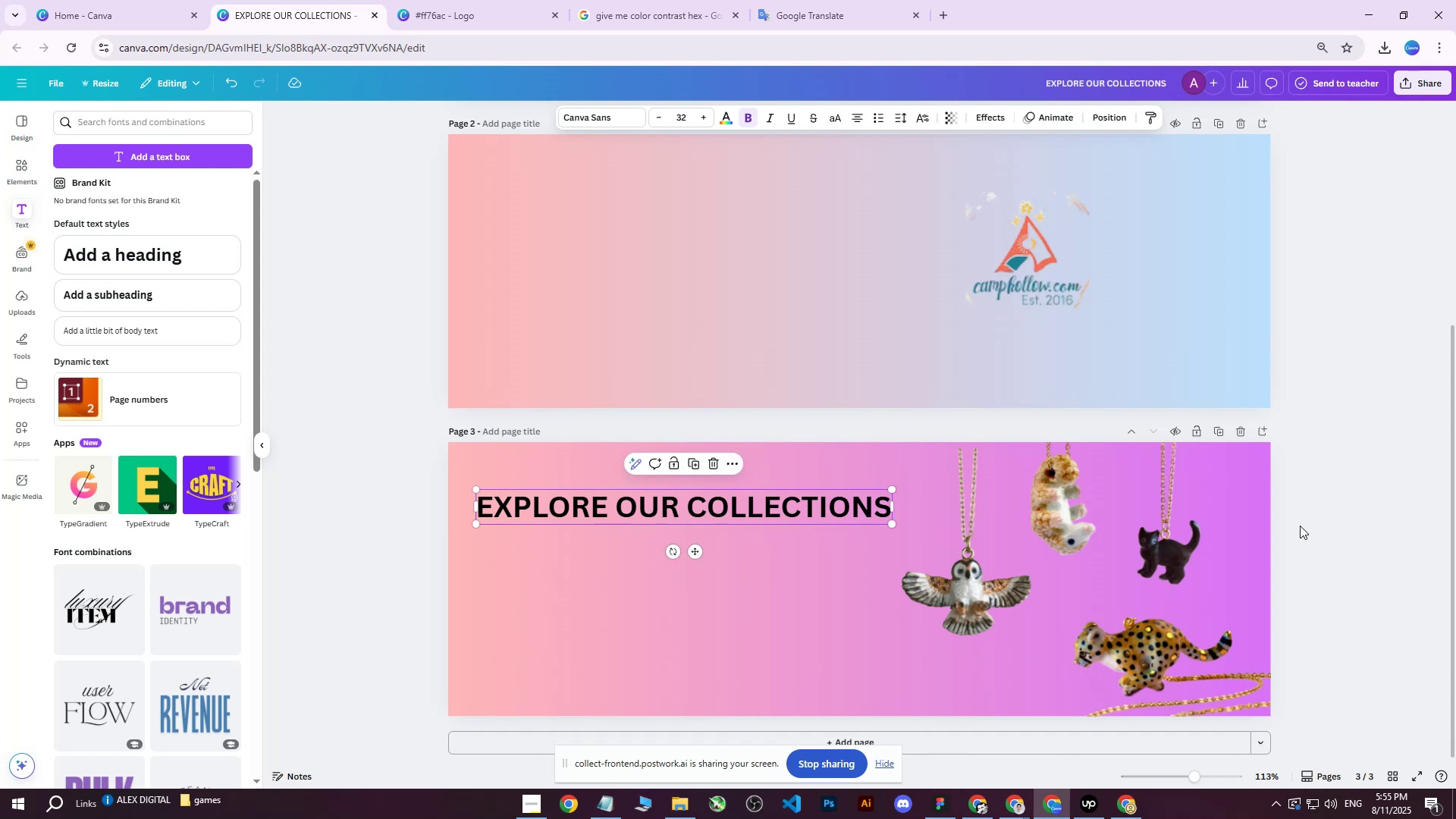 
left_click([1305, 522])
 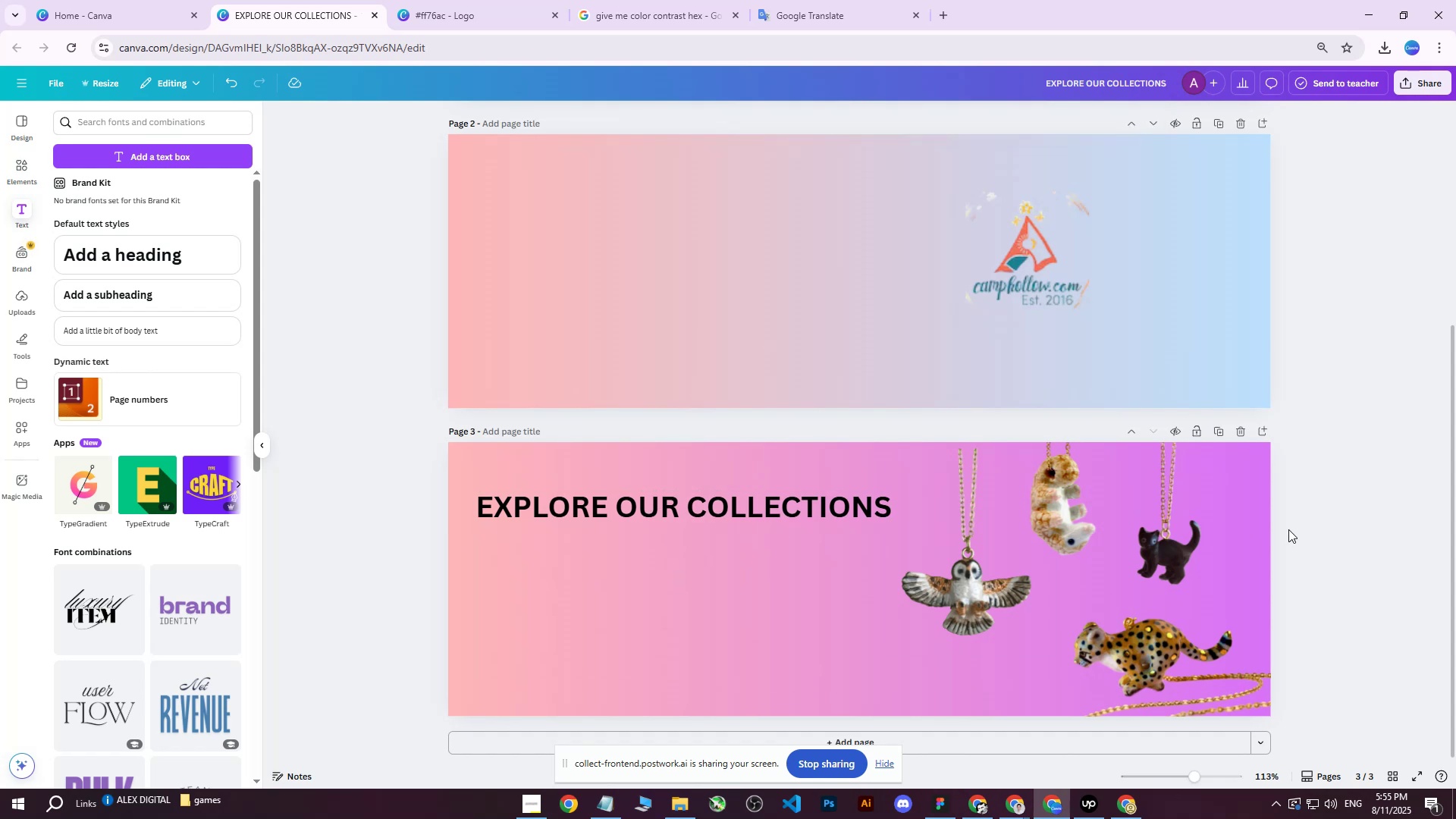 
scroll: coordinate [1279, 535], scroll_direction: down, amount: 3.0
 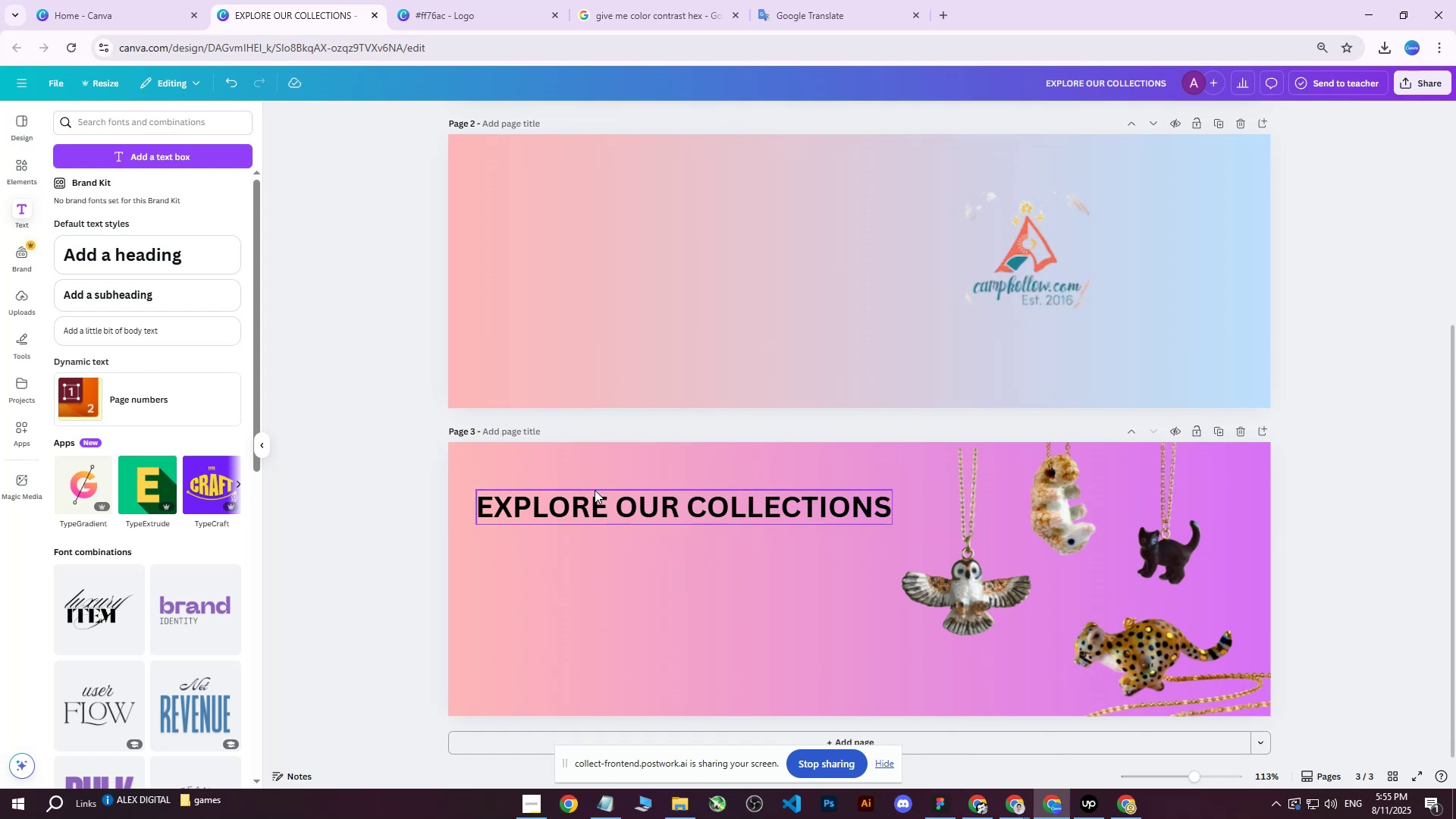 
left_click([568, 500])
 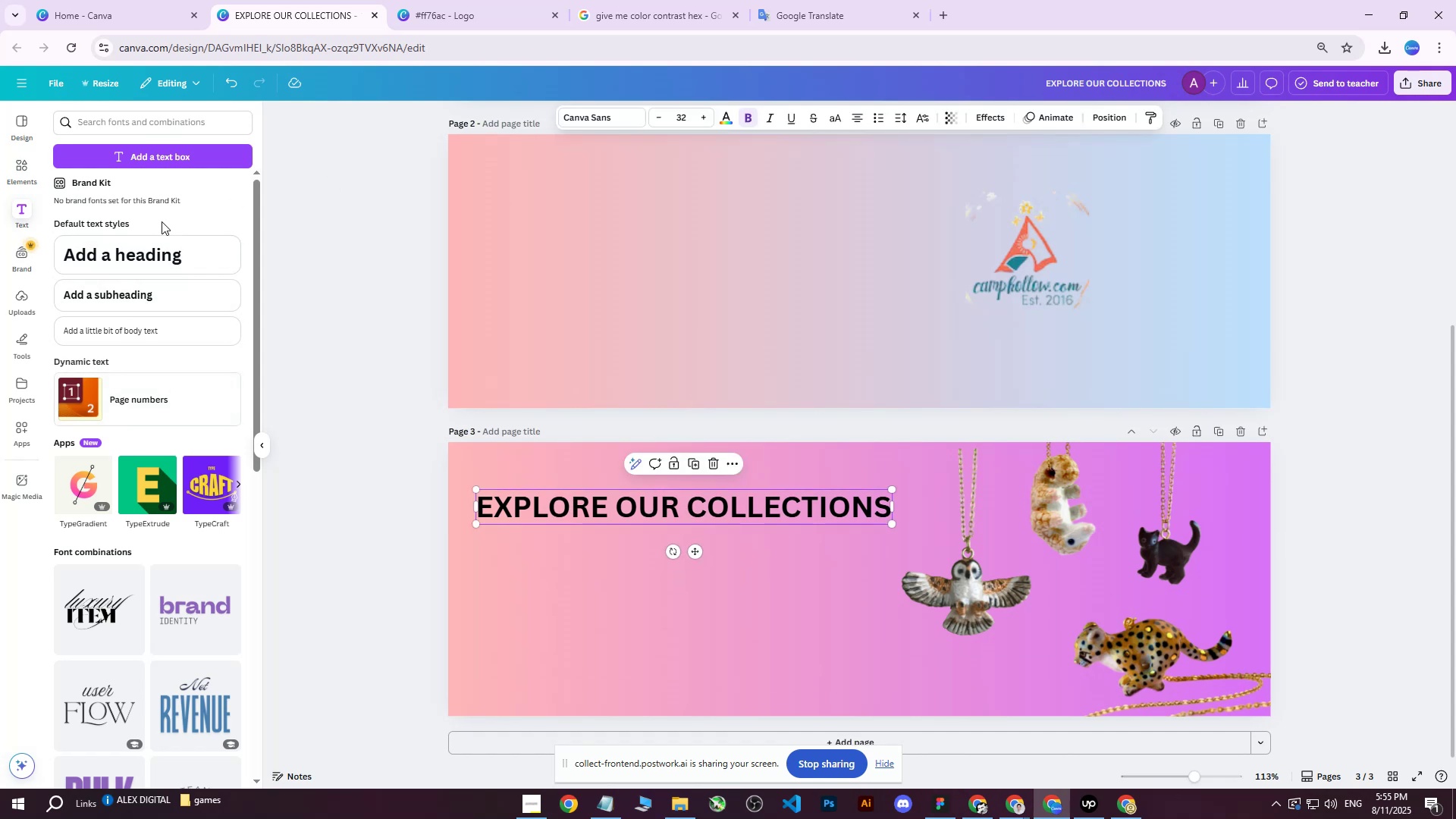 
left_click([601, 115])
 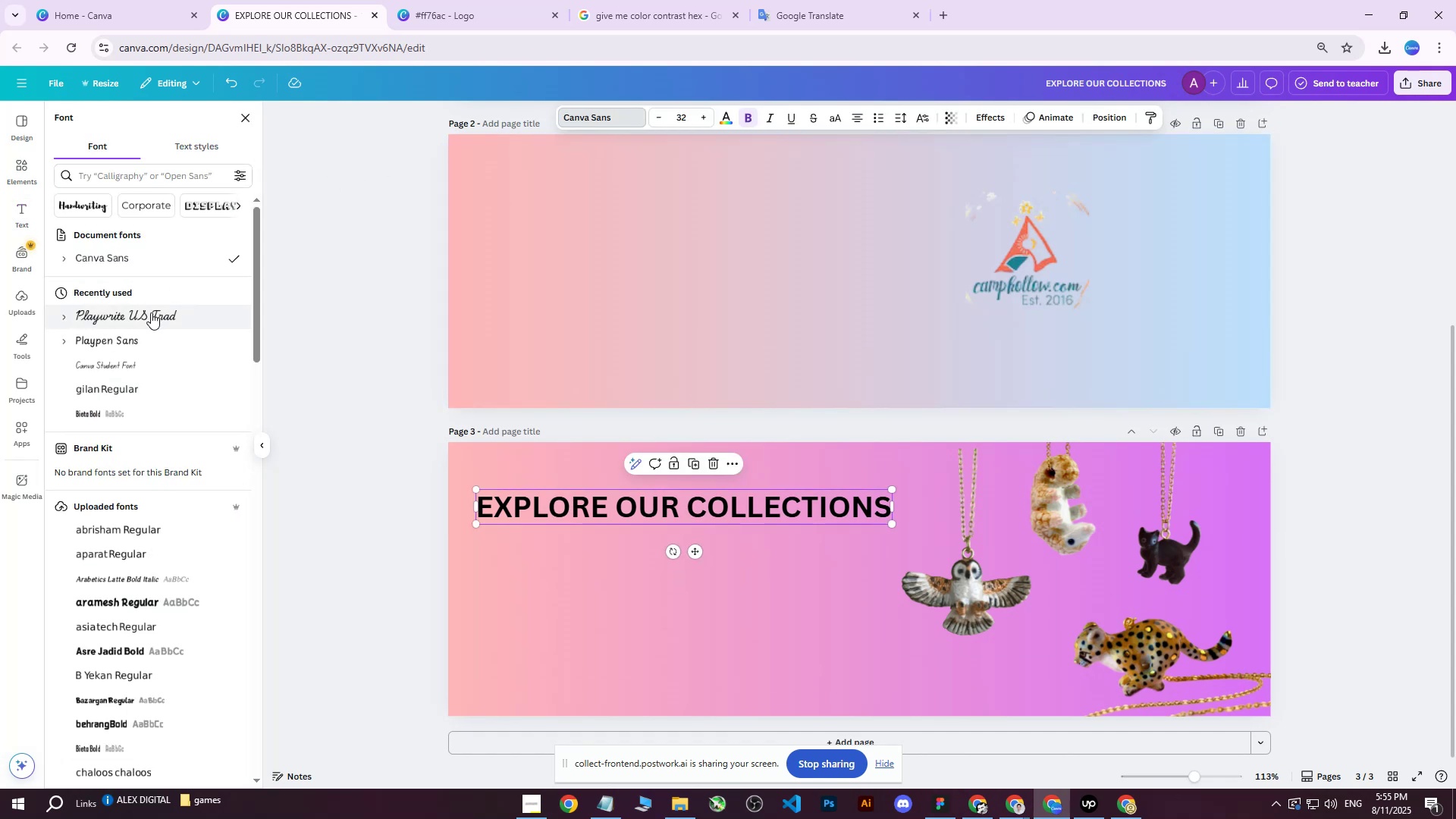 
left_click([140, 317])
 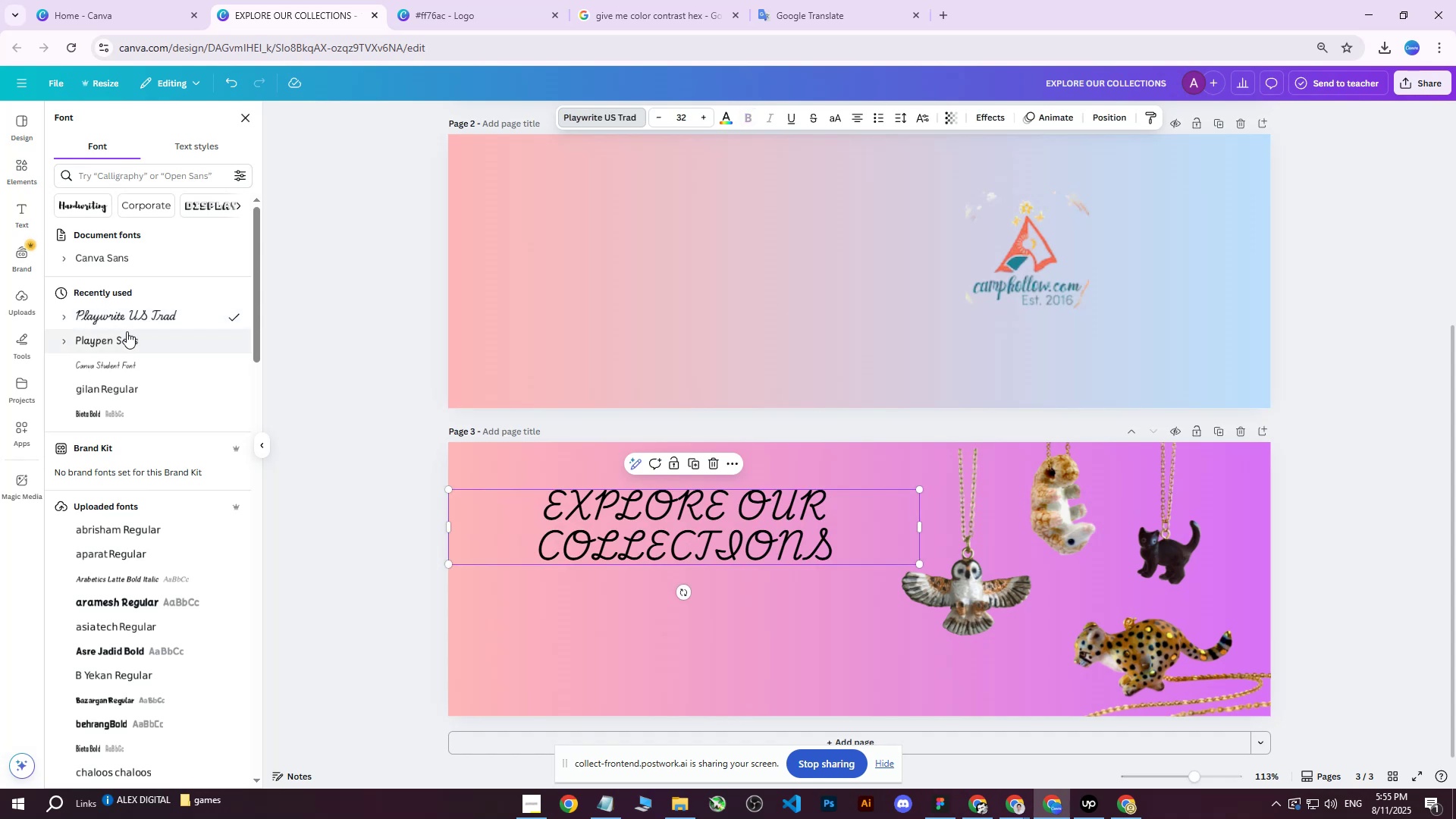 
left_click([127, 331])
 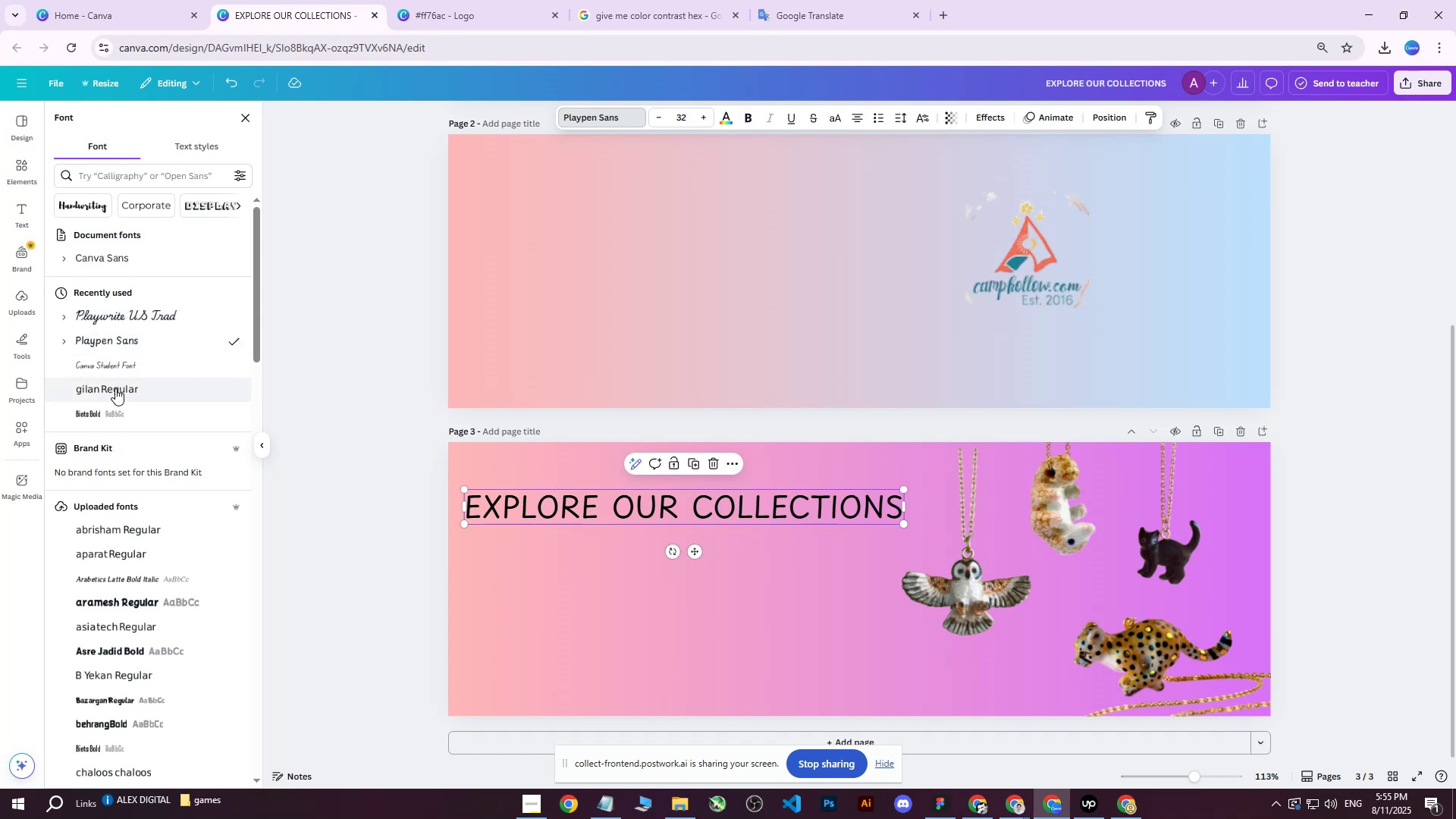 
left_click([129, 365])
 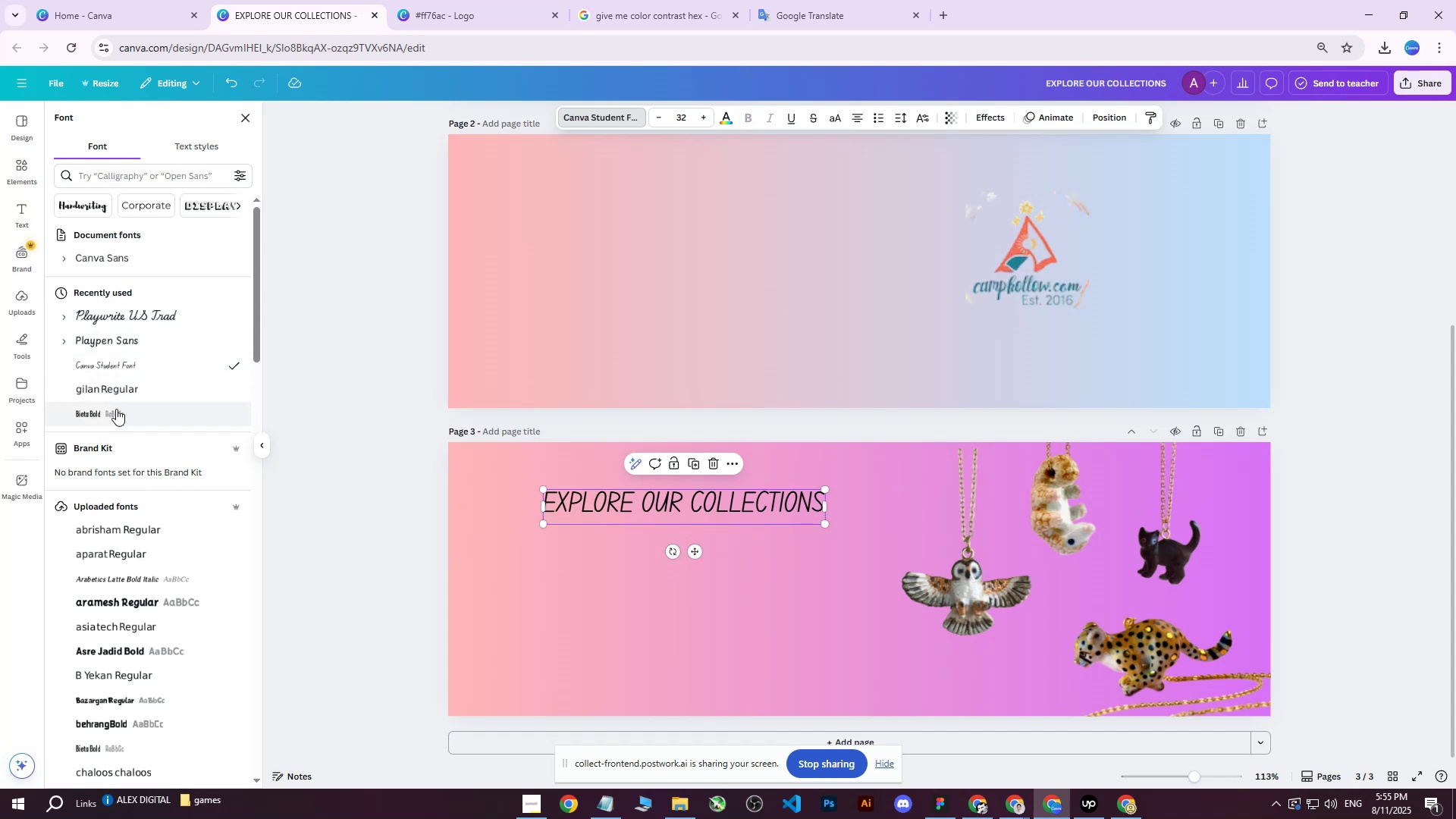 
left_click([116, 409])
 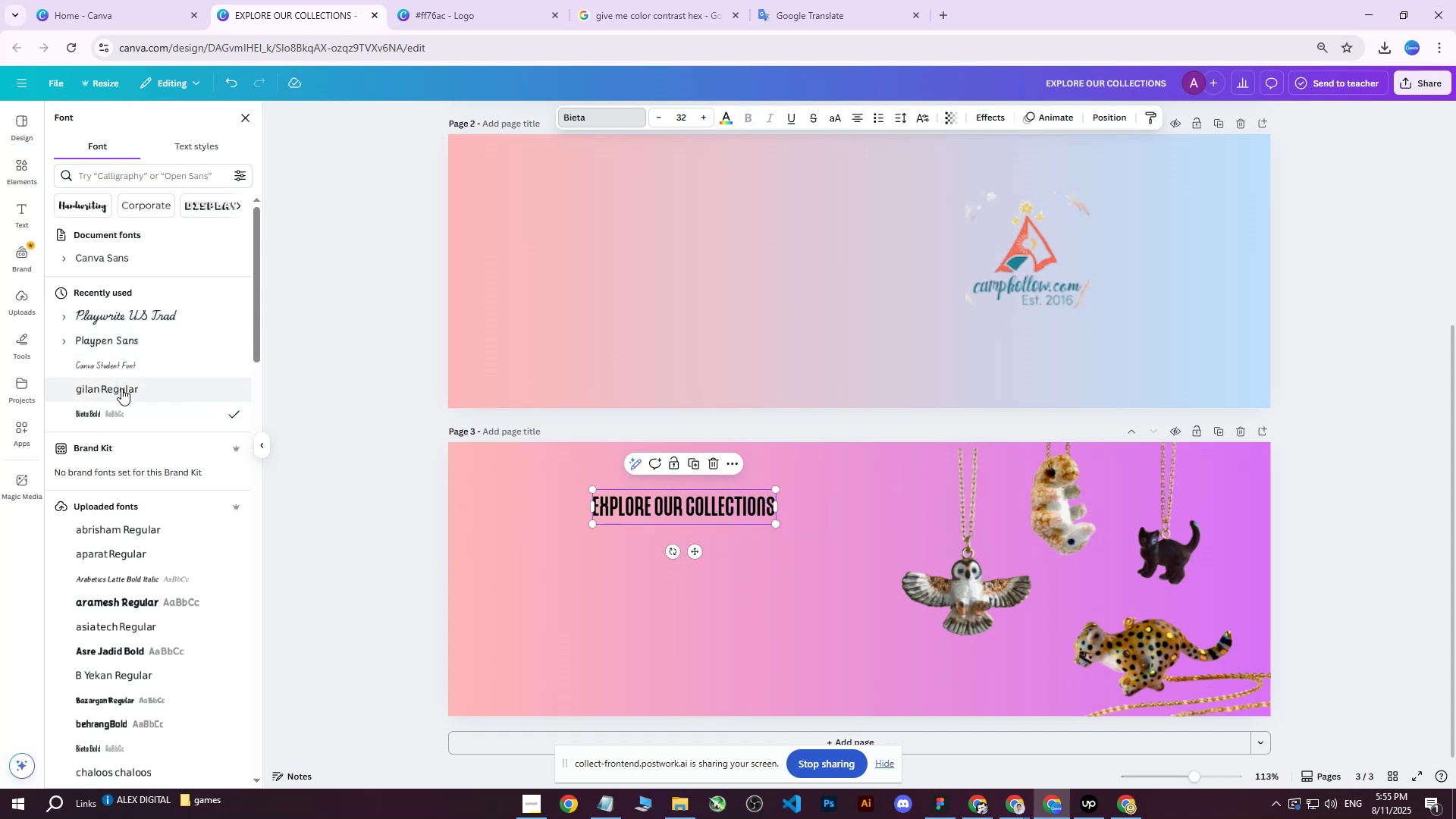 
left_click([121, 388])
 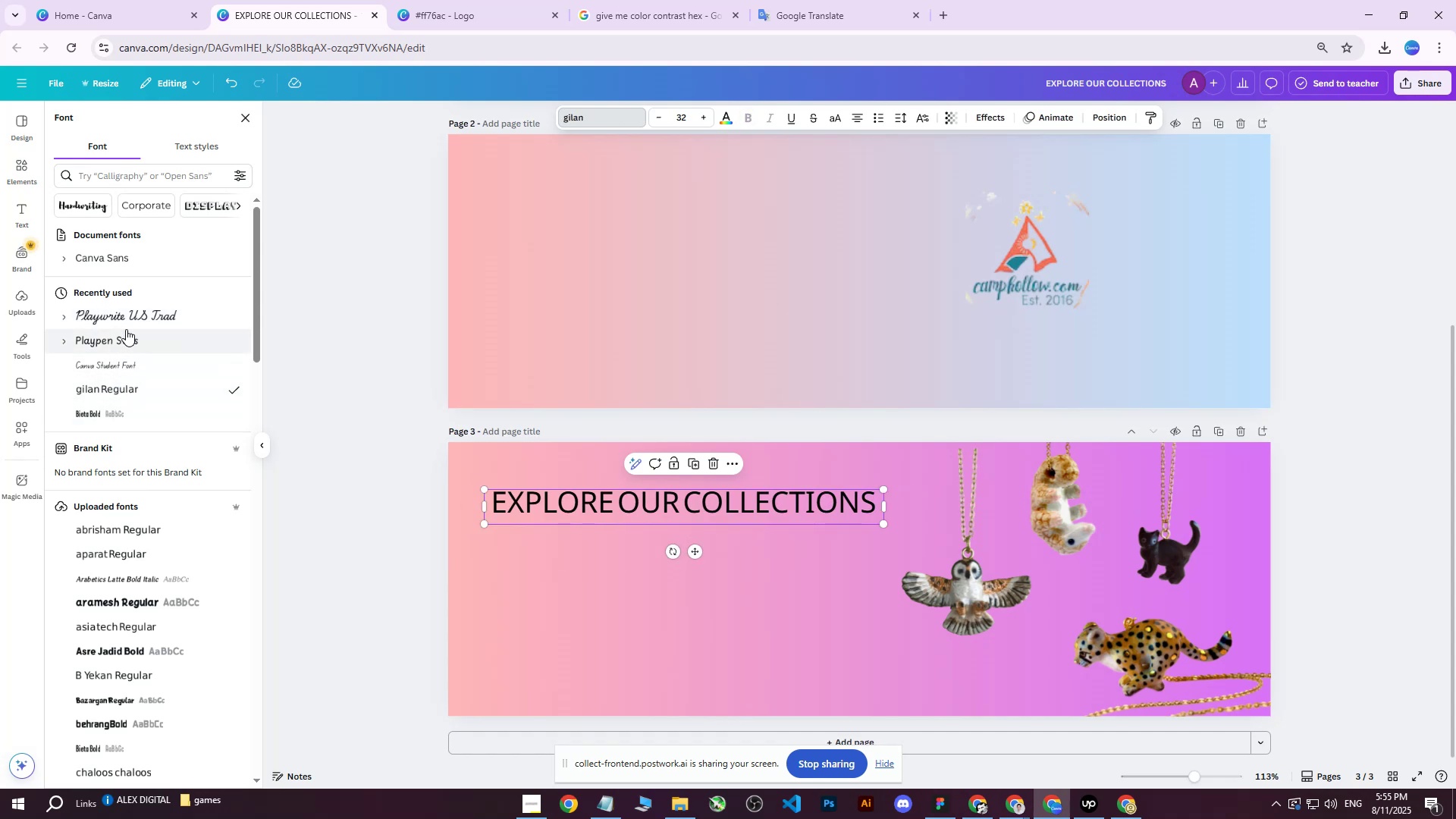 
left_click([133, 313])
 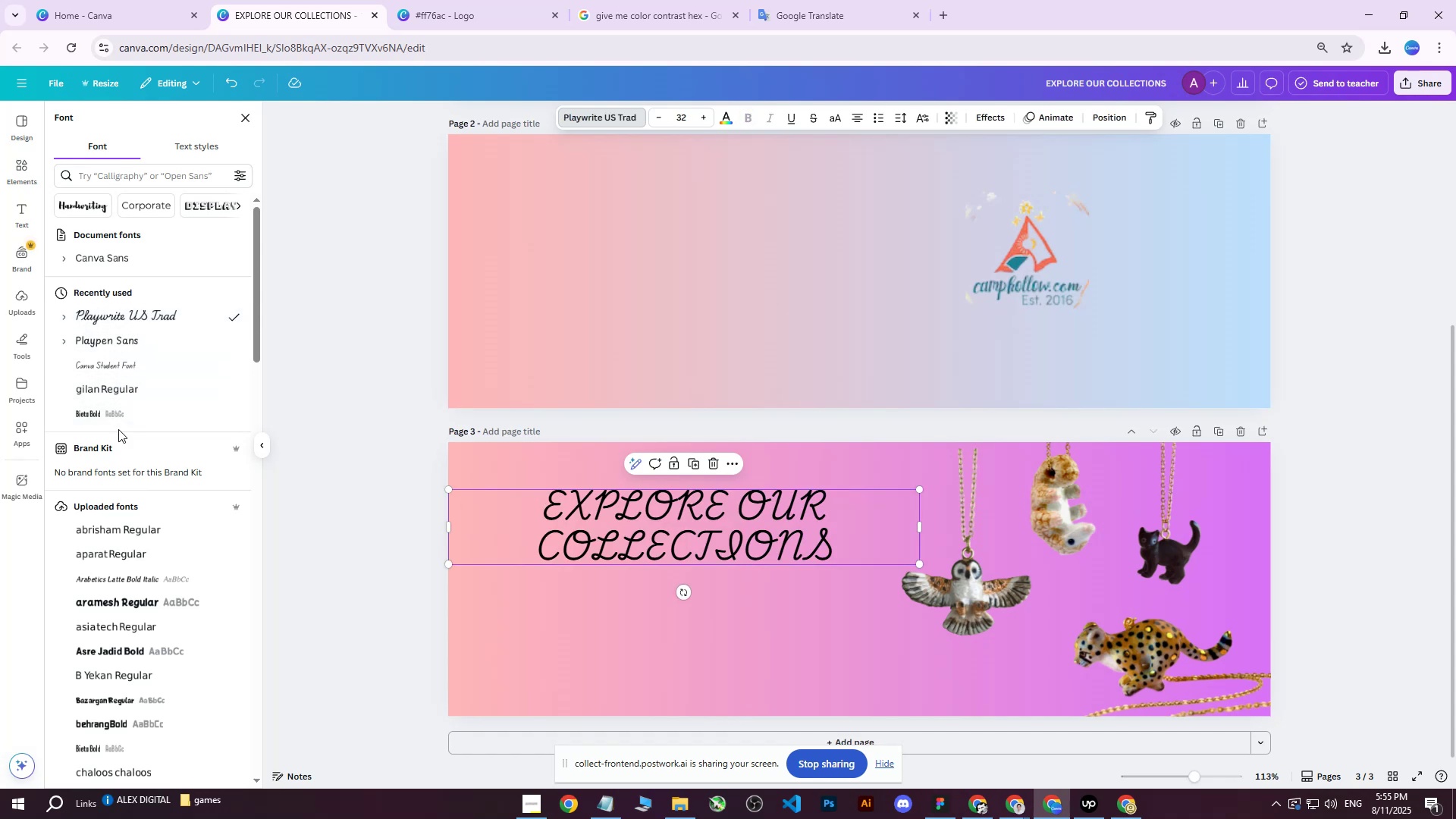 
left_click([93, 209])
 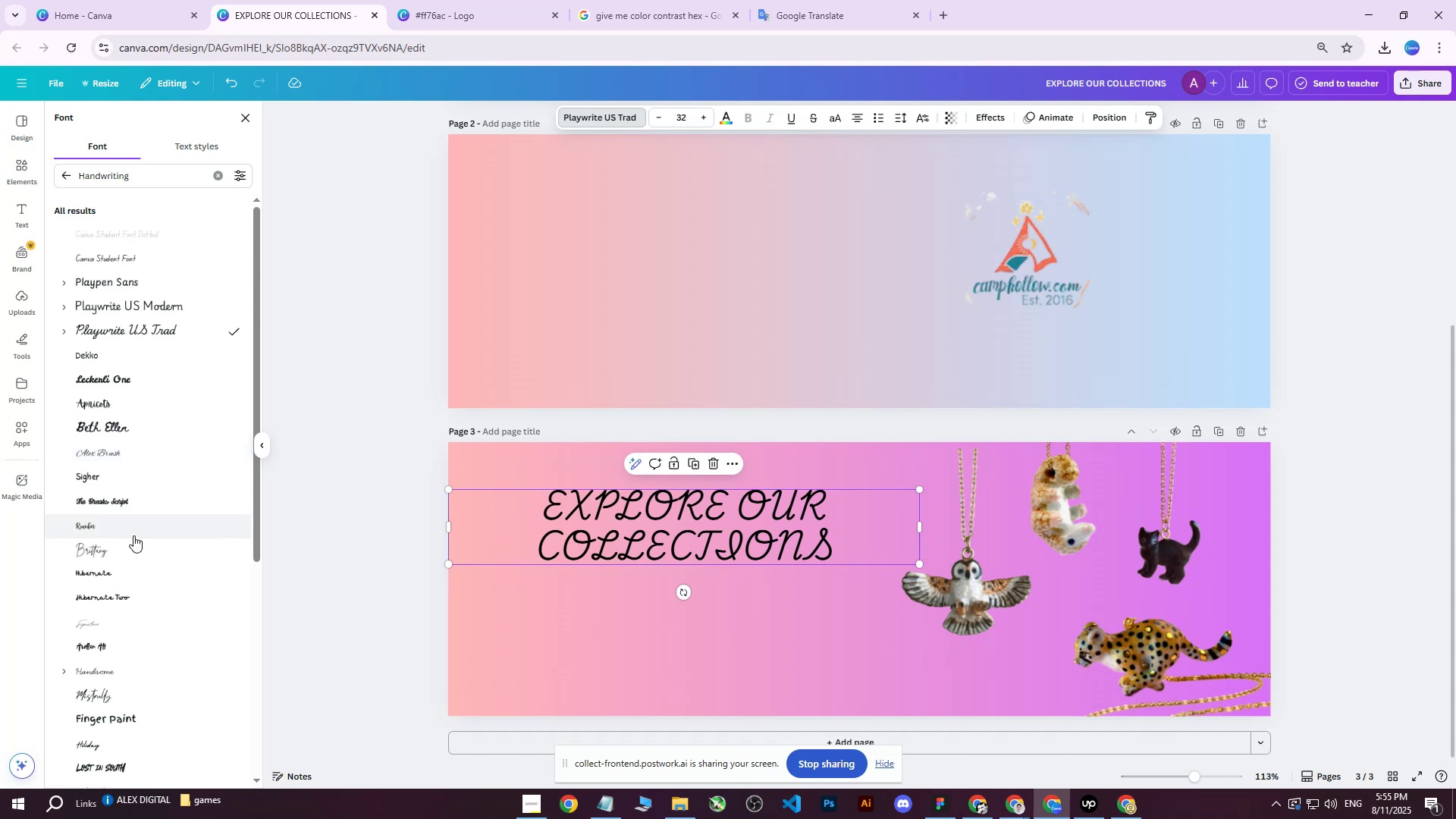 
left_click([115, 435])
 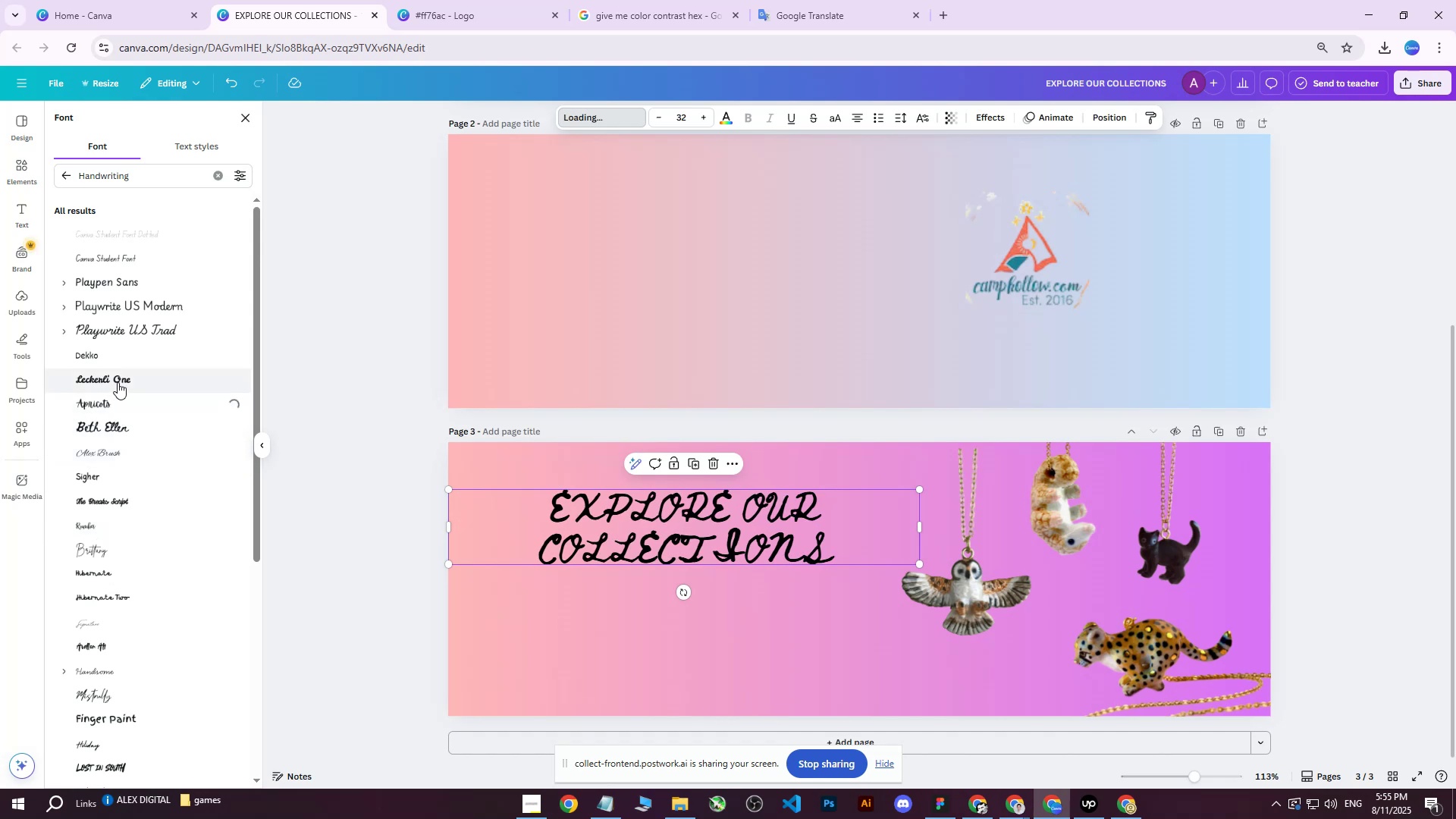 
double_click([118, 378])
 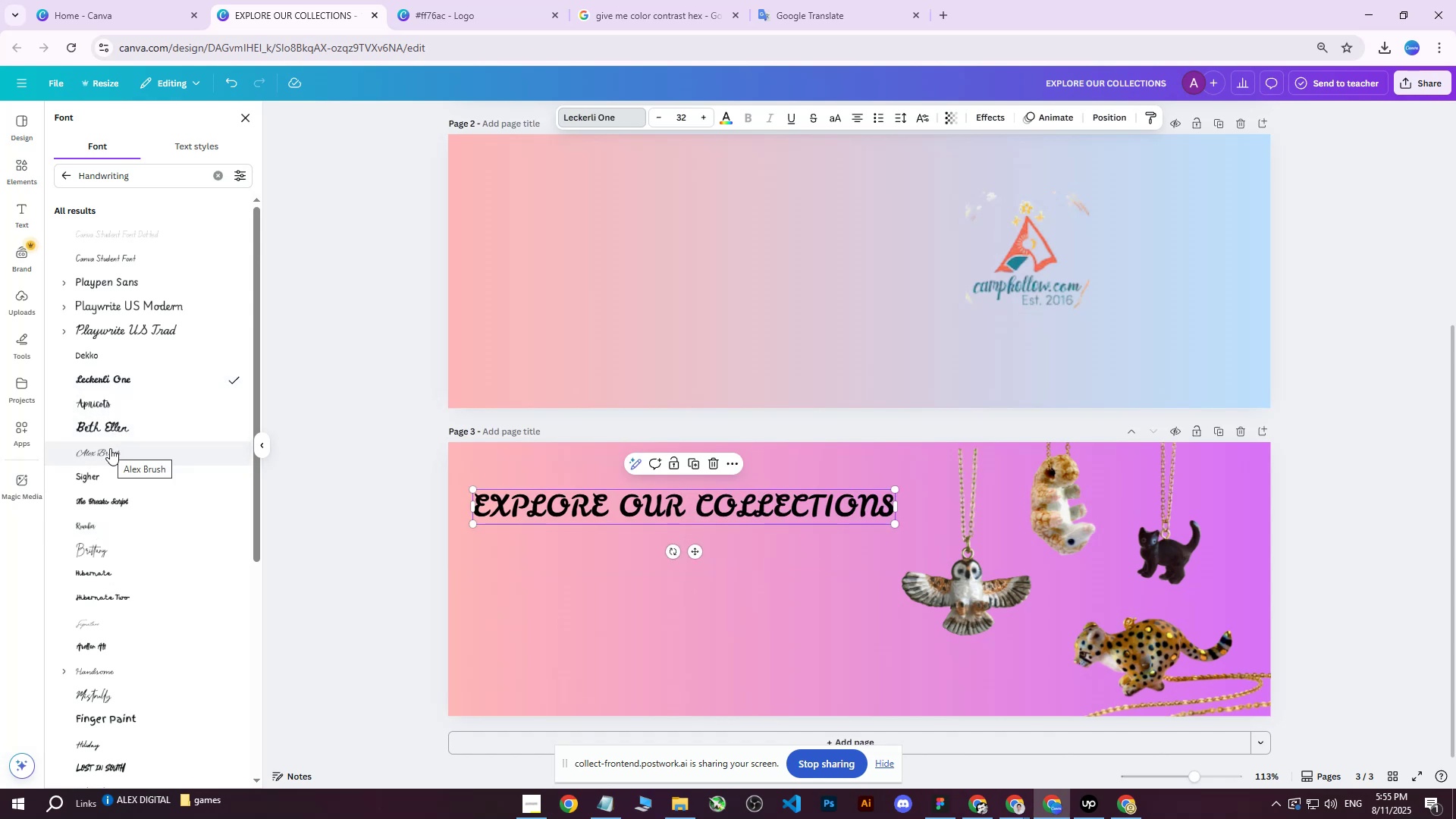 
scroll: coordinate [118, 432], scroll_direction: down, amount: 1.0
 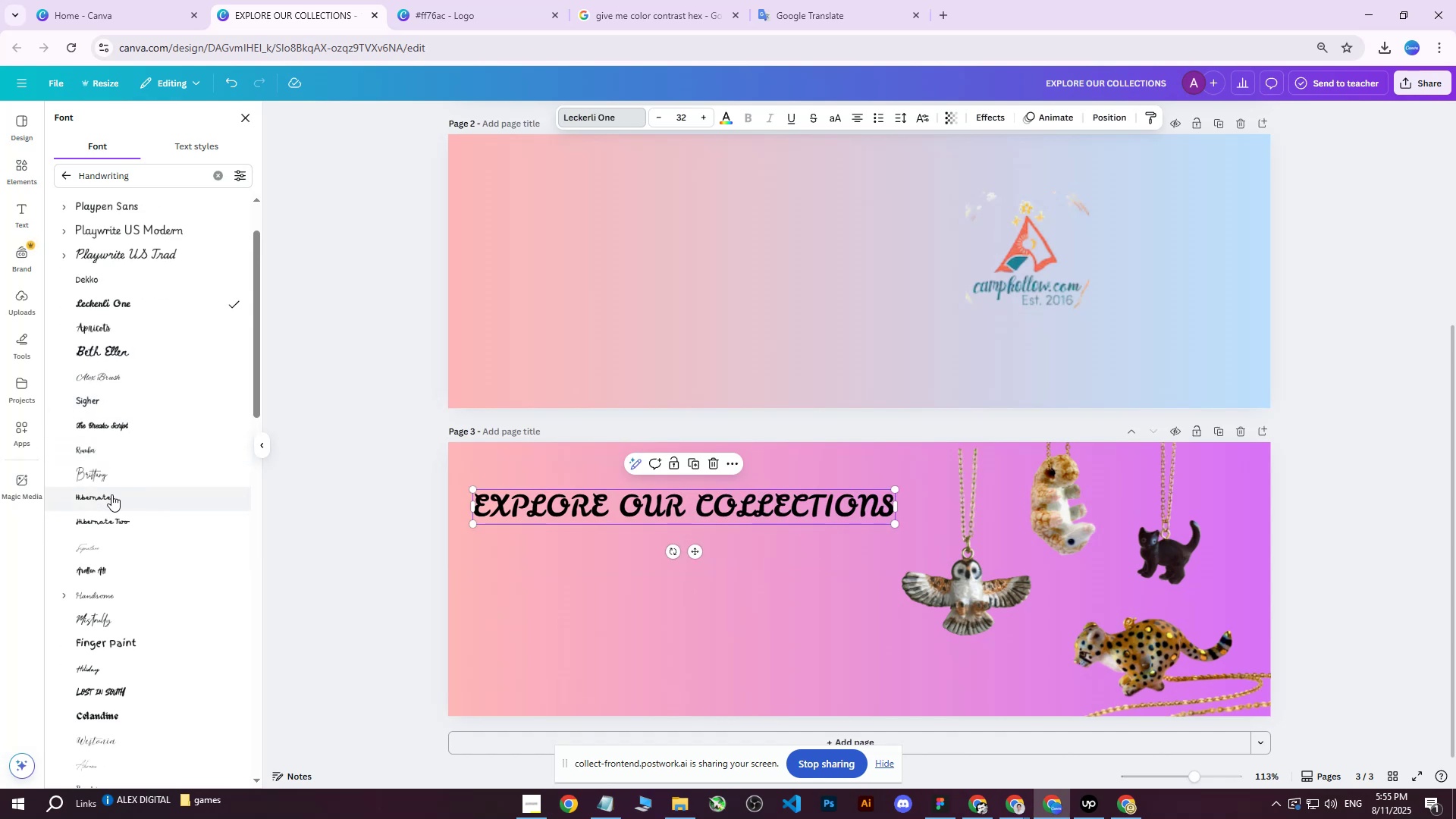 
left_click([111, 494])
 